 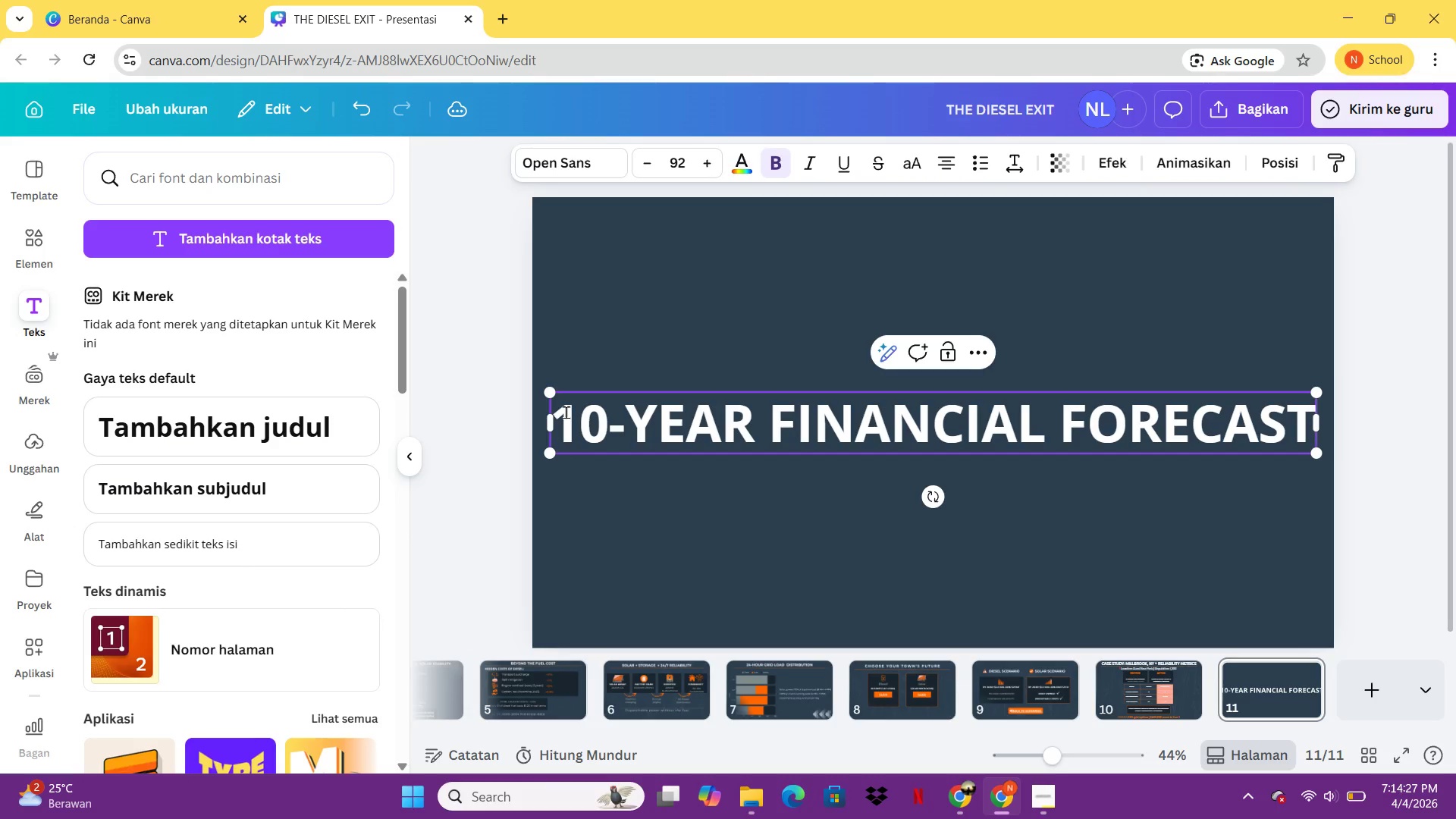 
key(Control+A)
 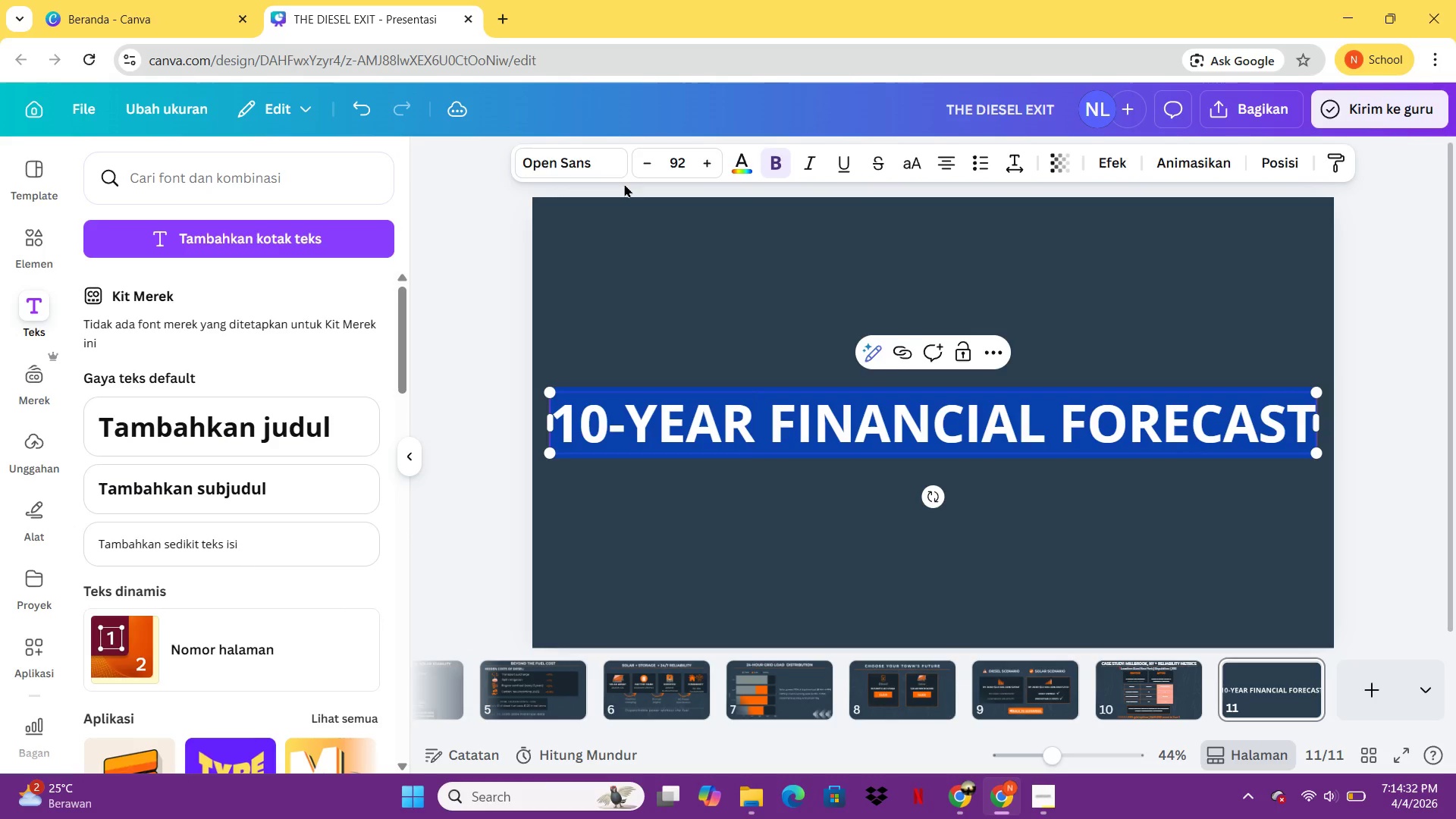 
left_click([604, 166])
 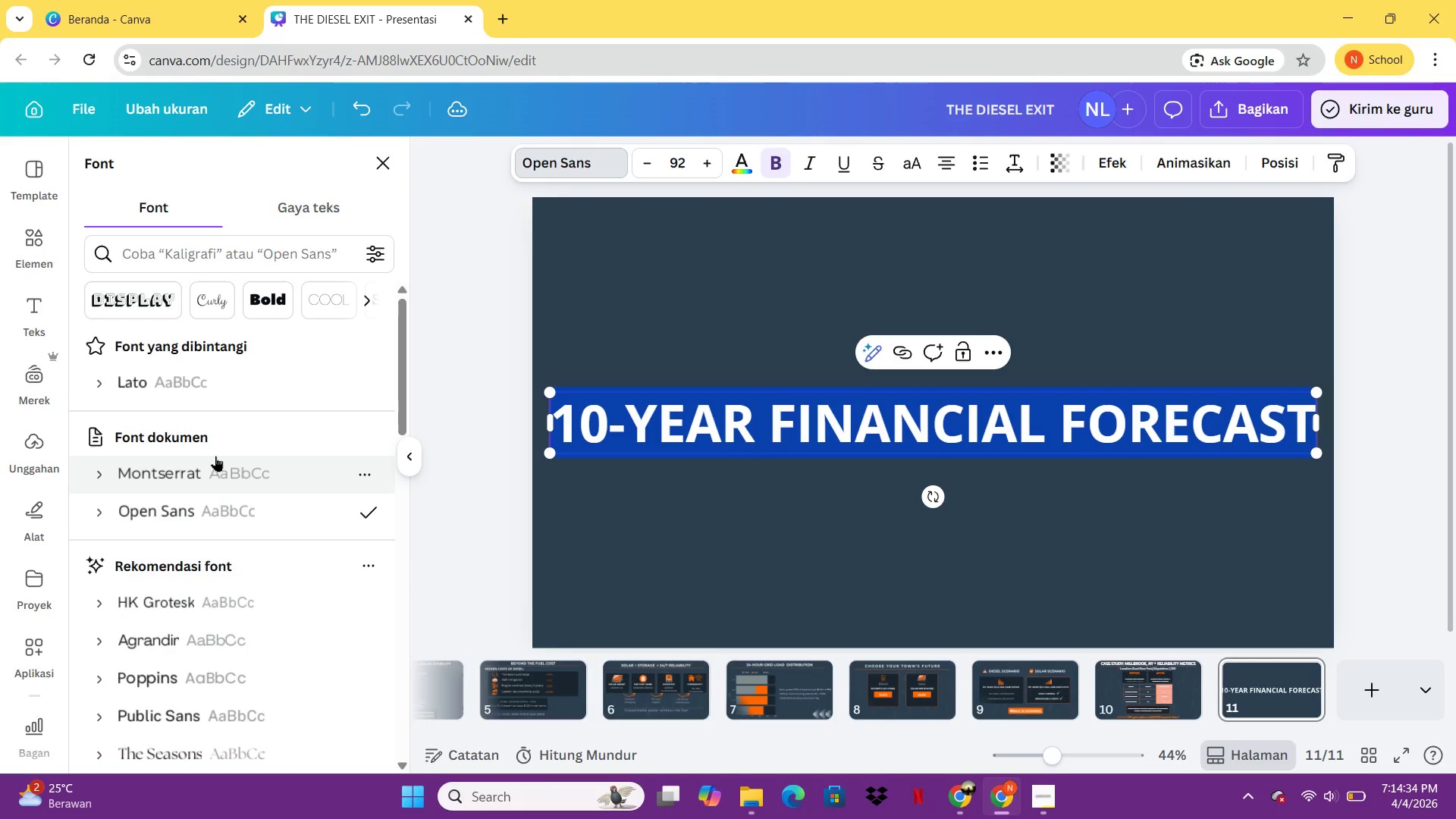 
left_click([215, 461])
 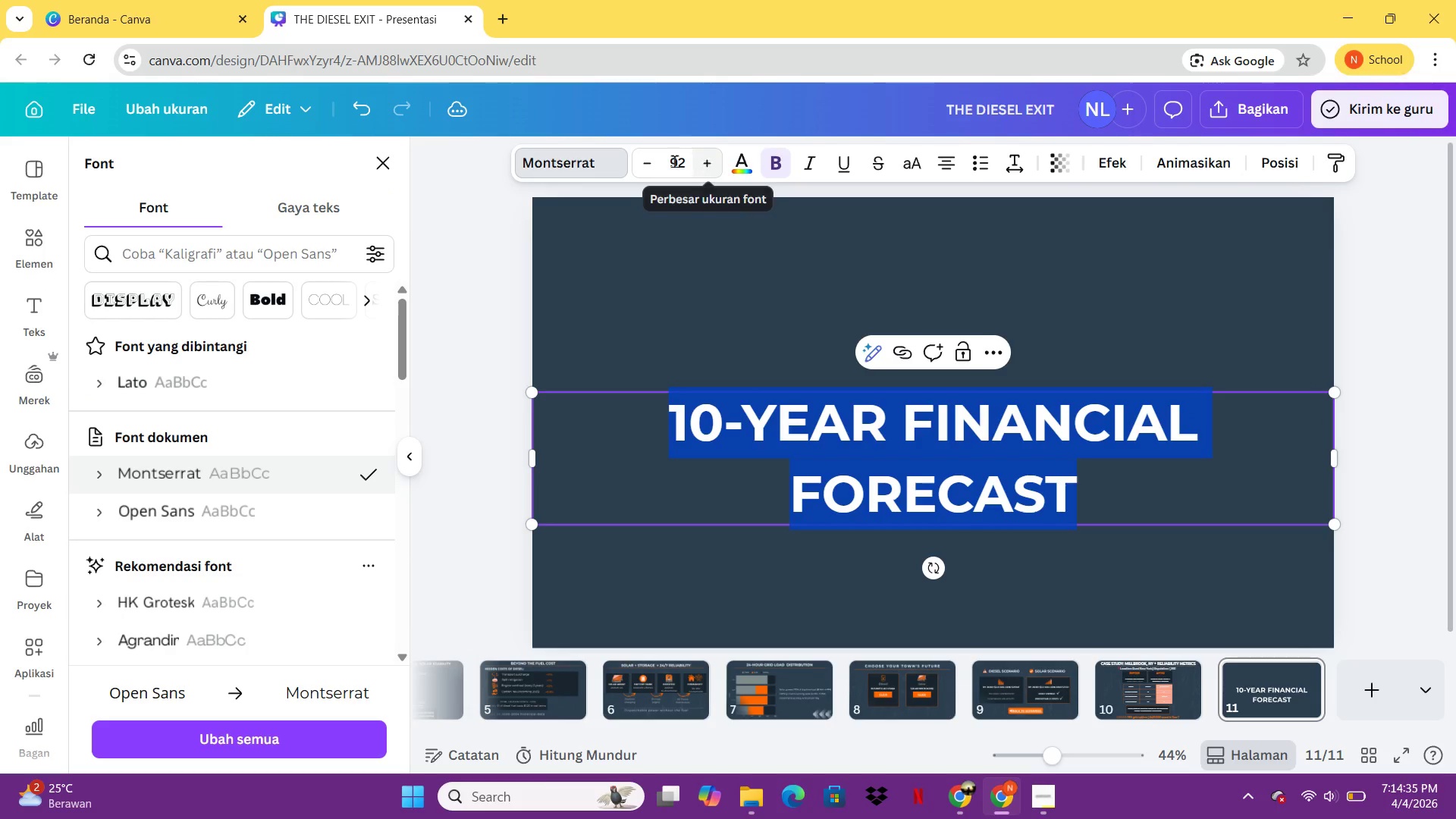 
left_click([675, 170])
 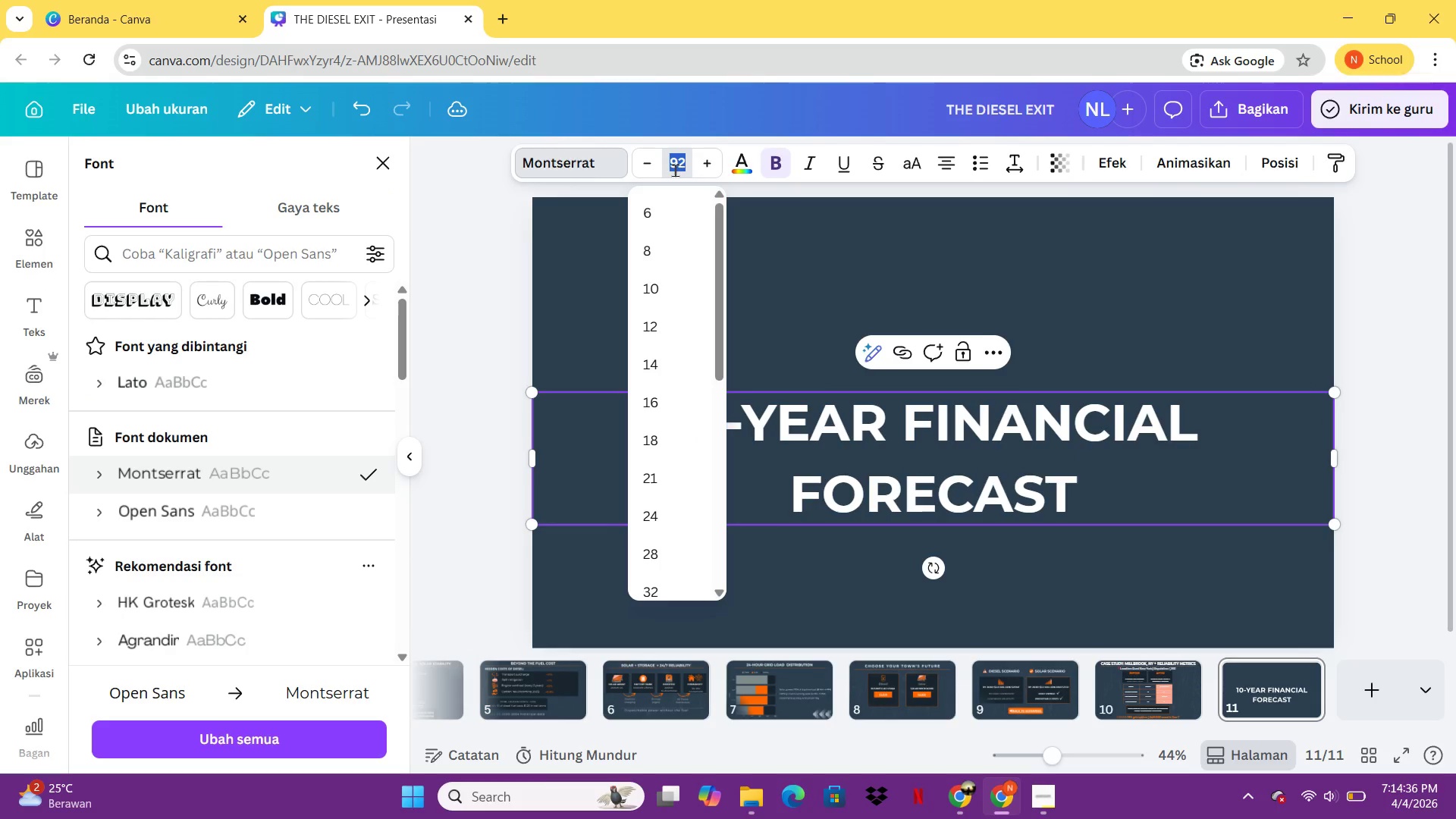 
key(Control+4)
 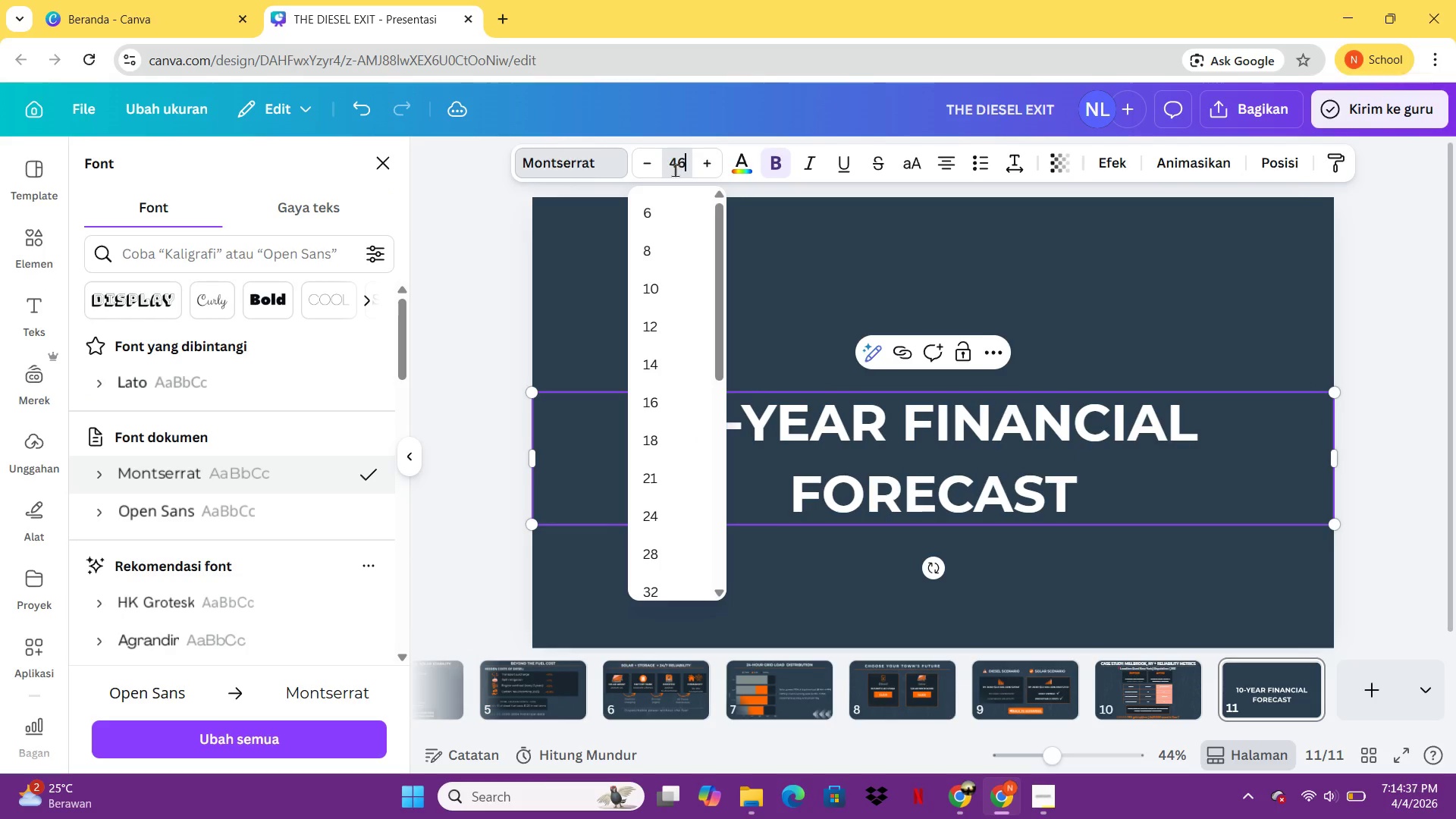 
key(Control+6)
 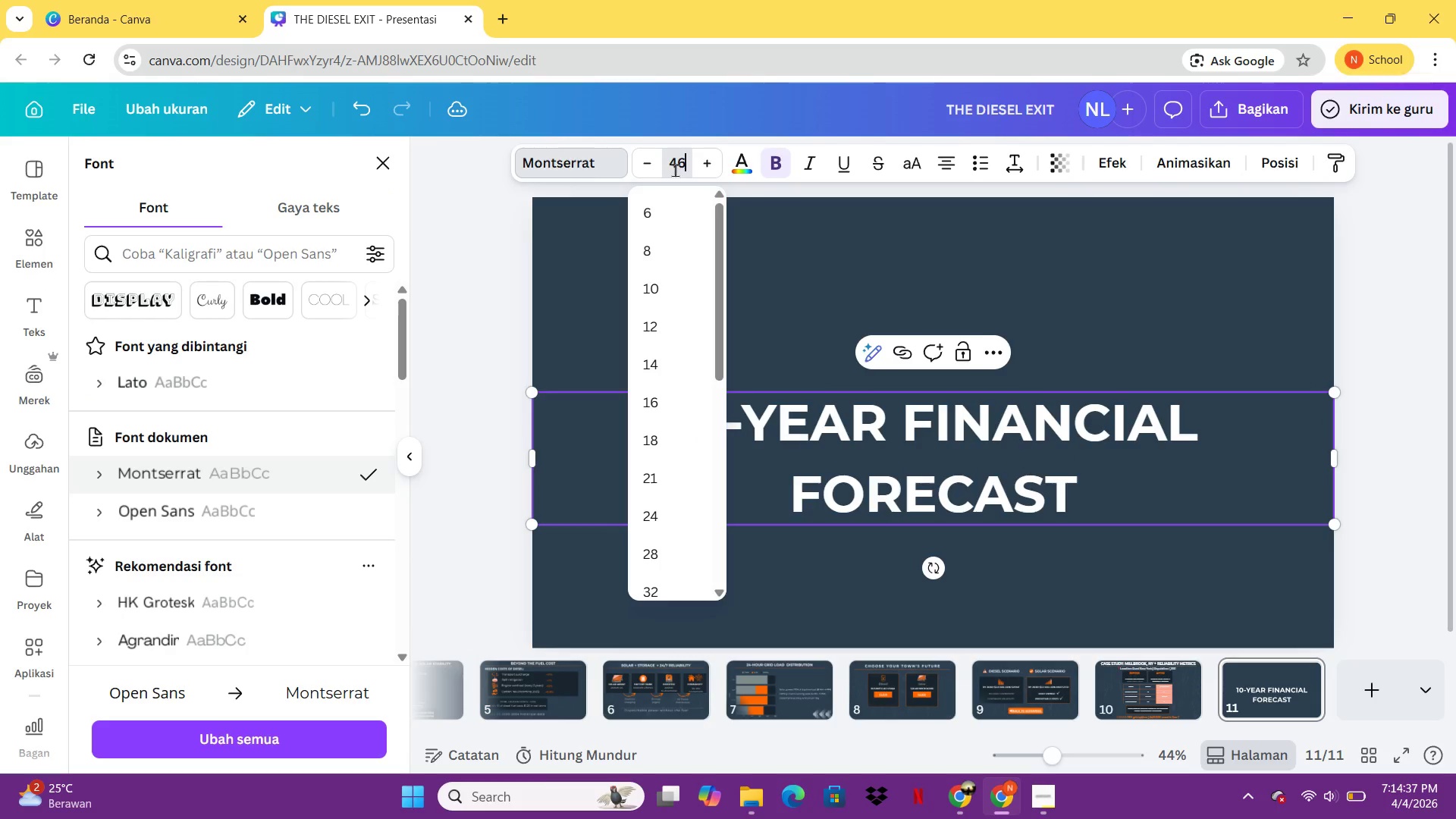 
key(Control+Enter)
 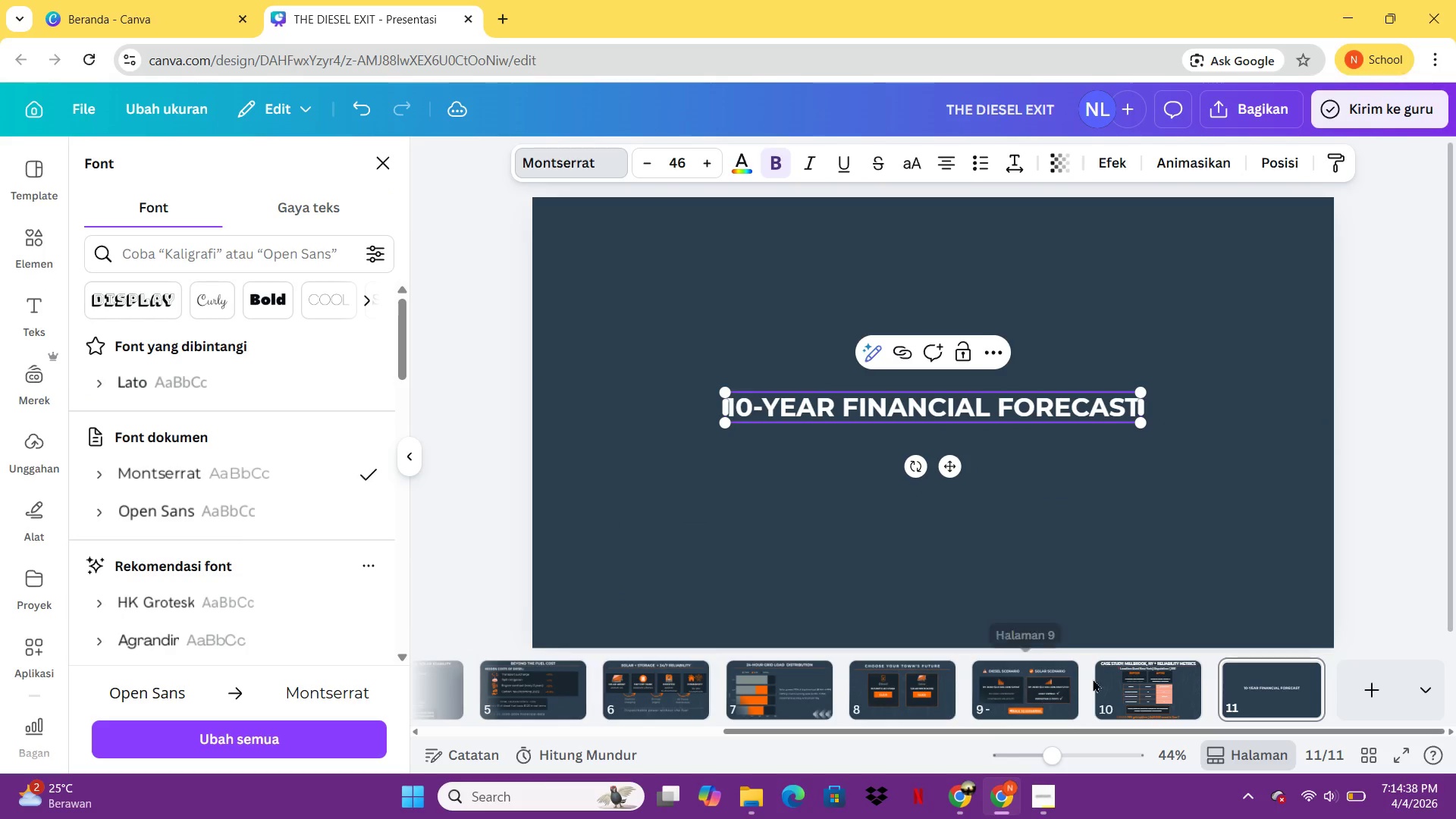 
left_click([1070, 670])
 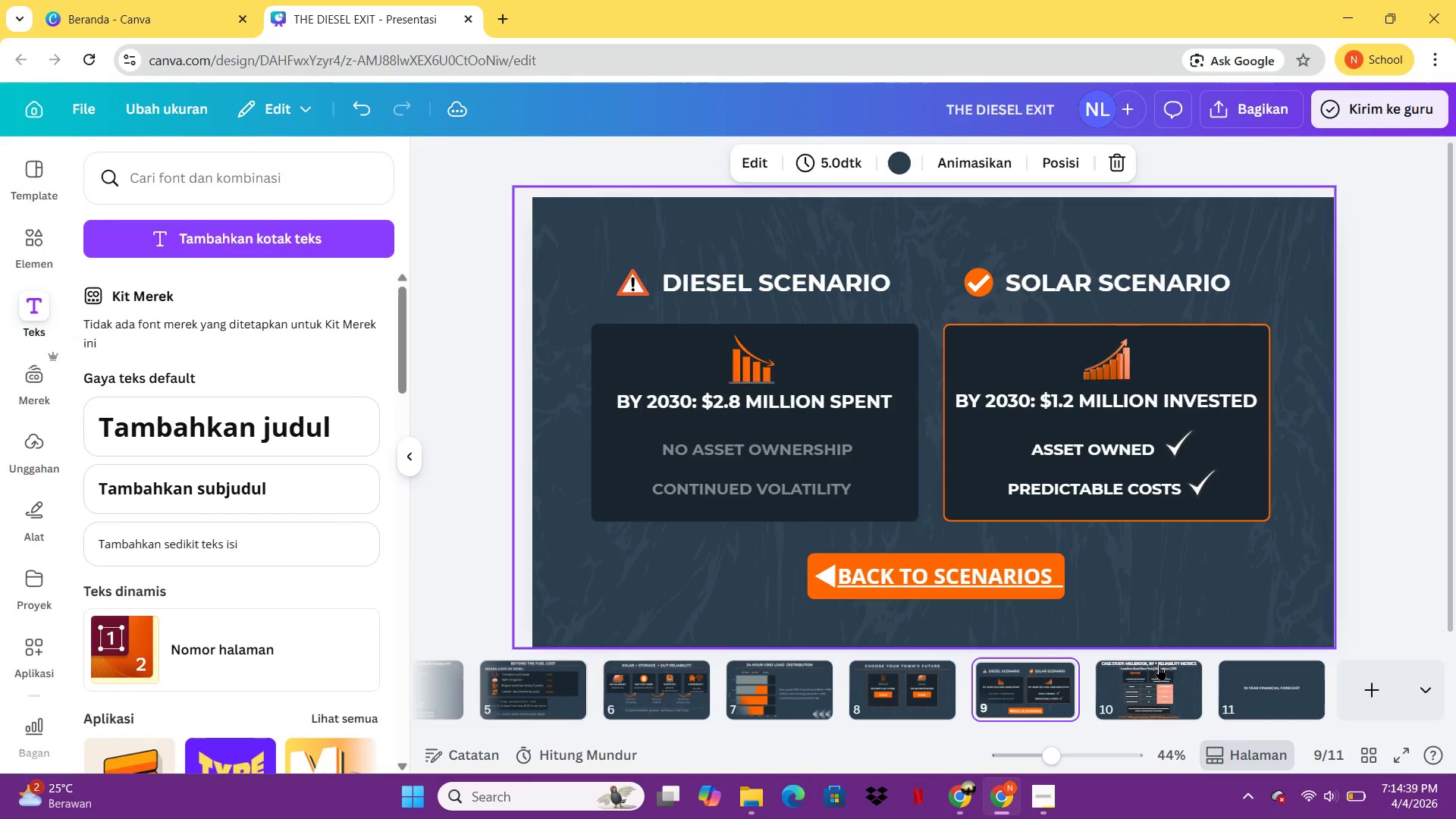 
left_click([1163, 669])
 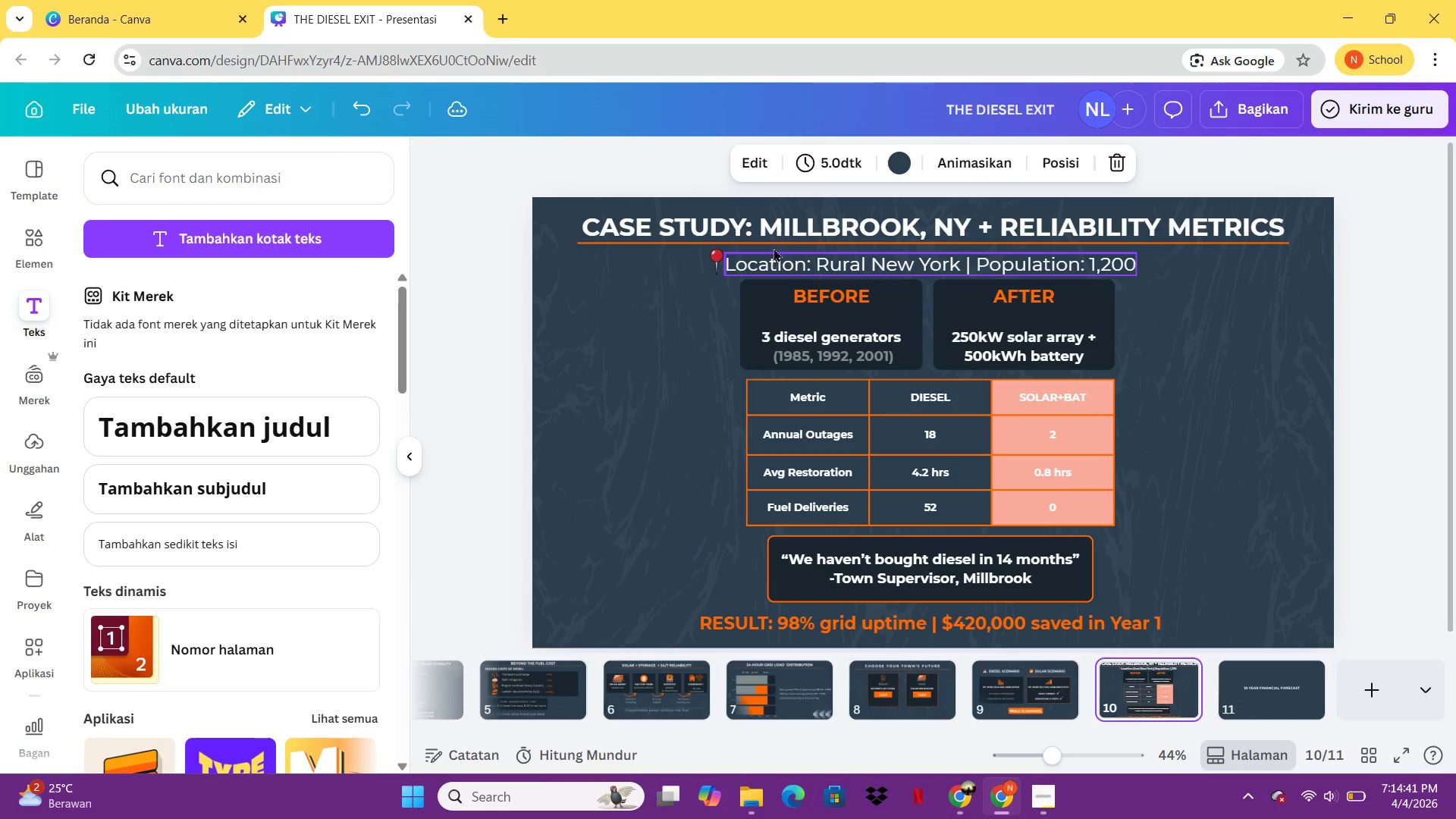 
left_click([779, 243])
 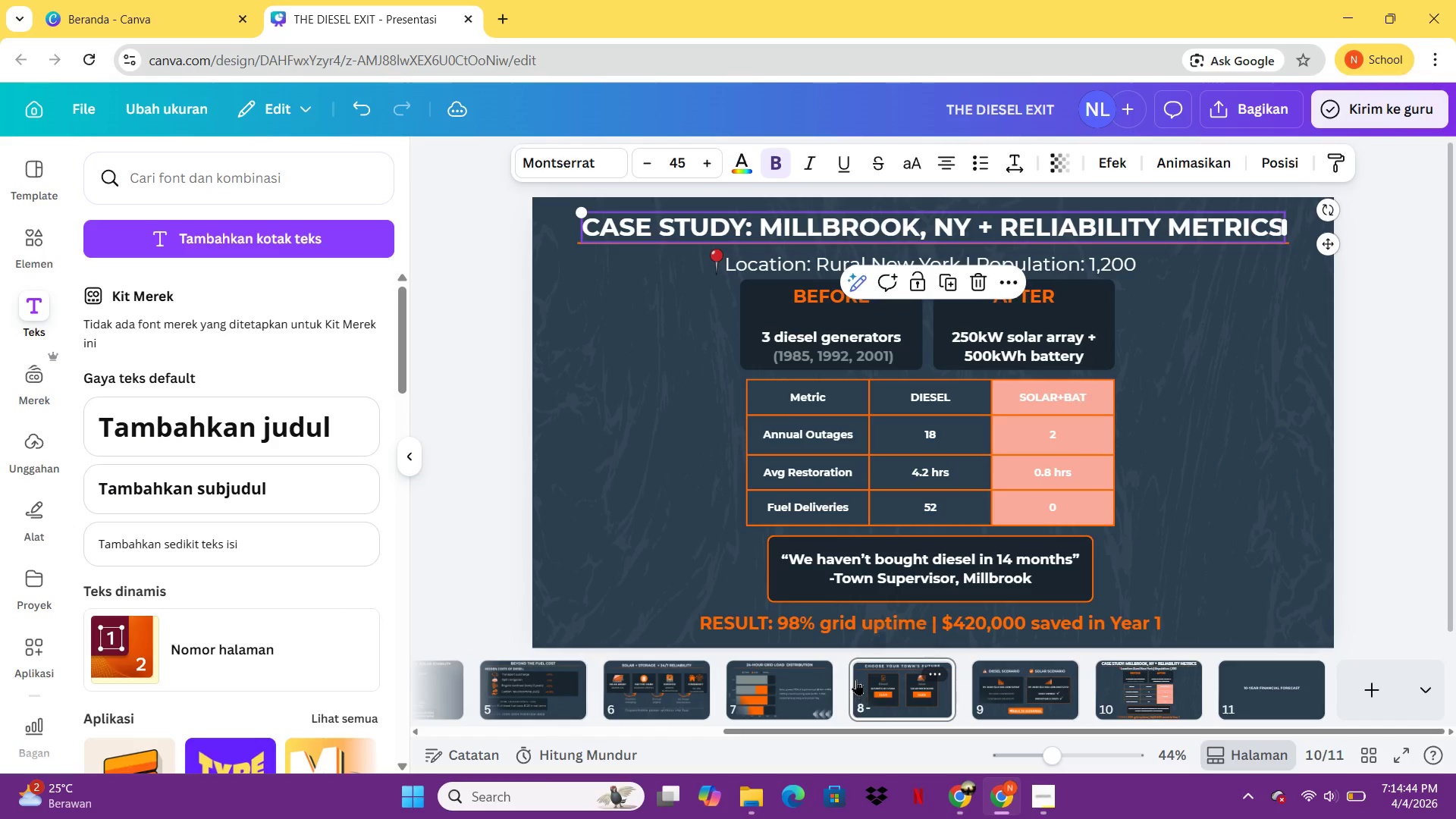 
left_click([642, 277])
 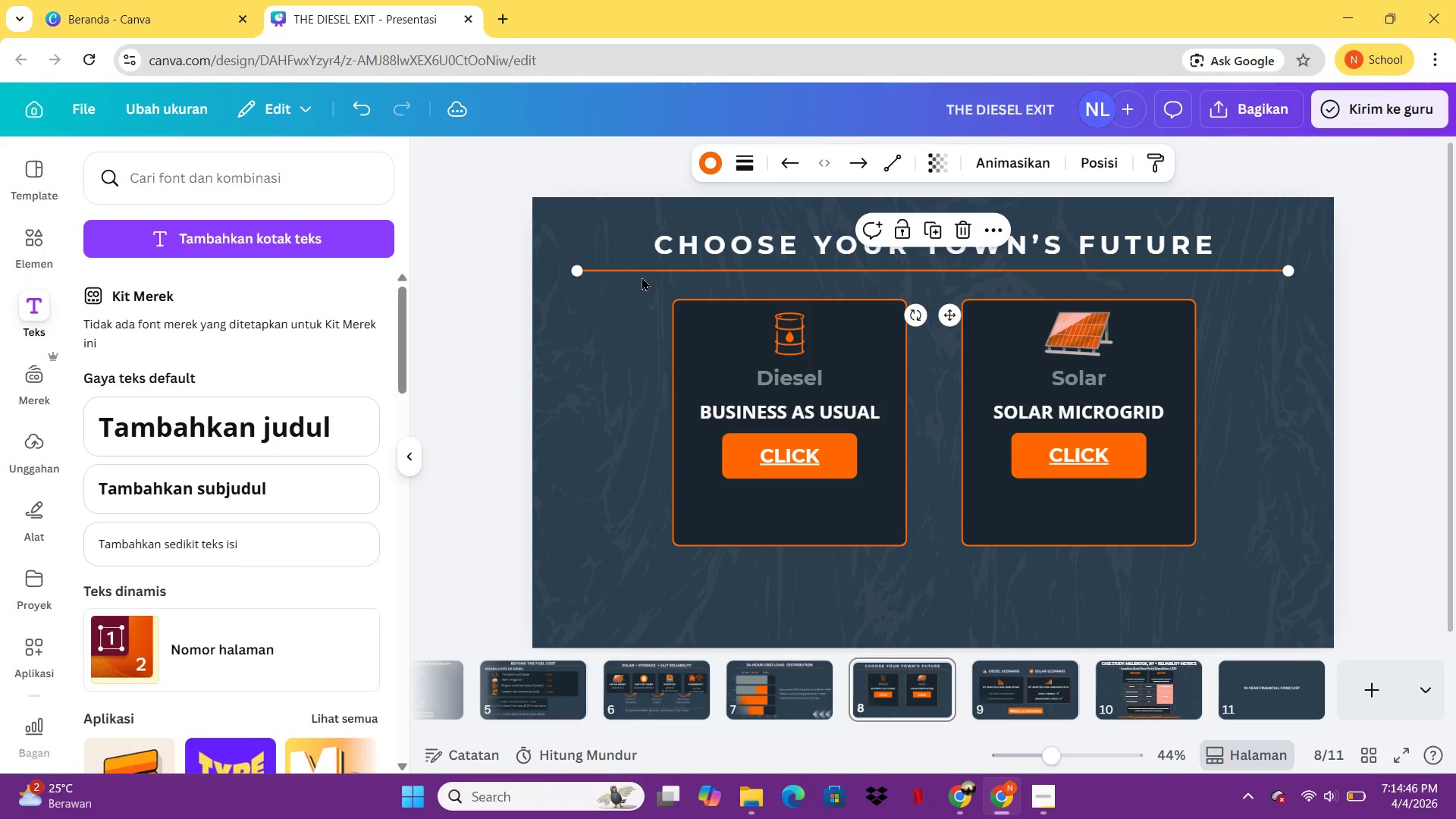 
key(Control+C)
 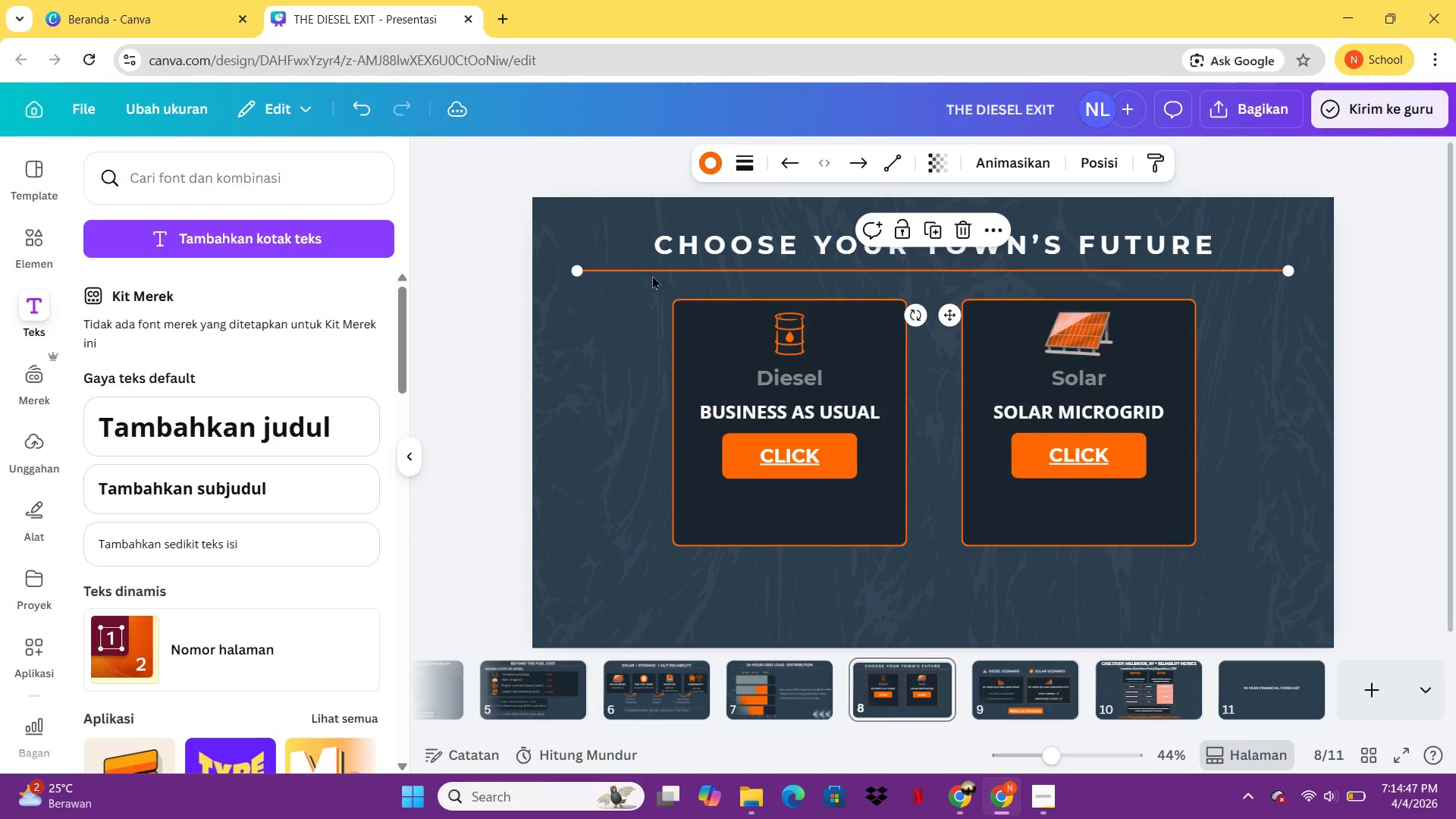 
scroll: coordinate [702, 275], scroll_direction: down, amount: 1.0
 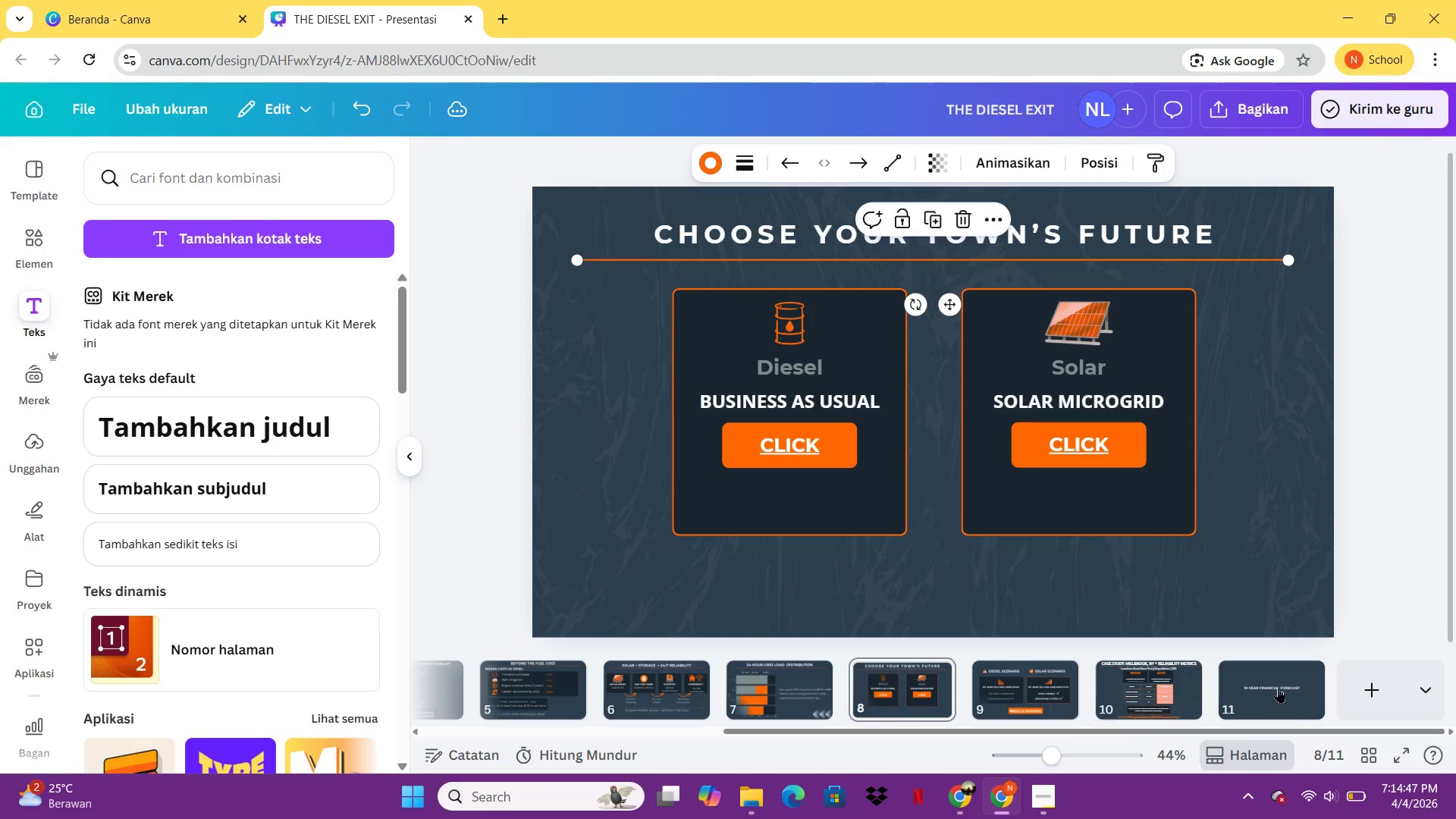 
double_click([1274, 682])
 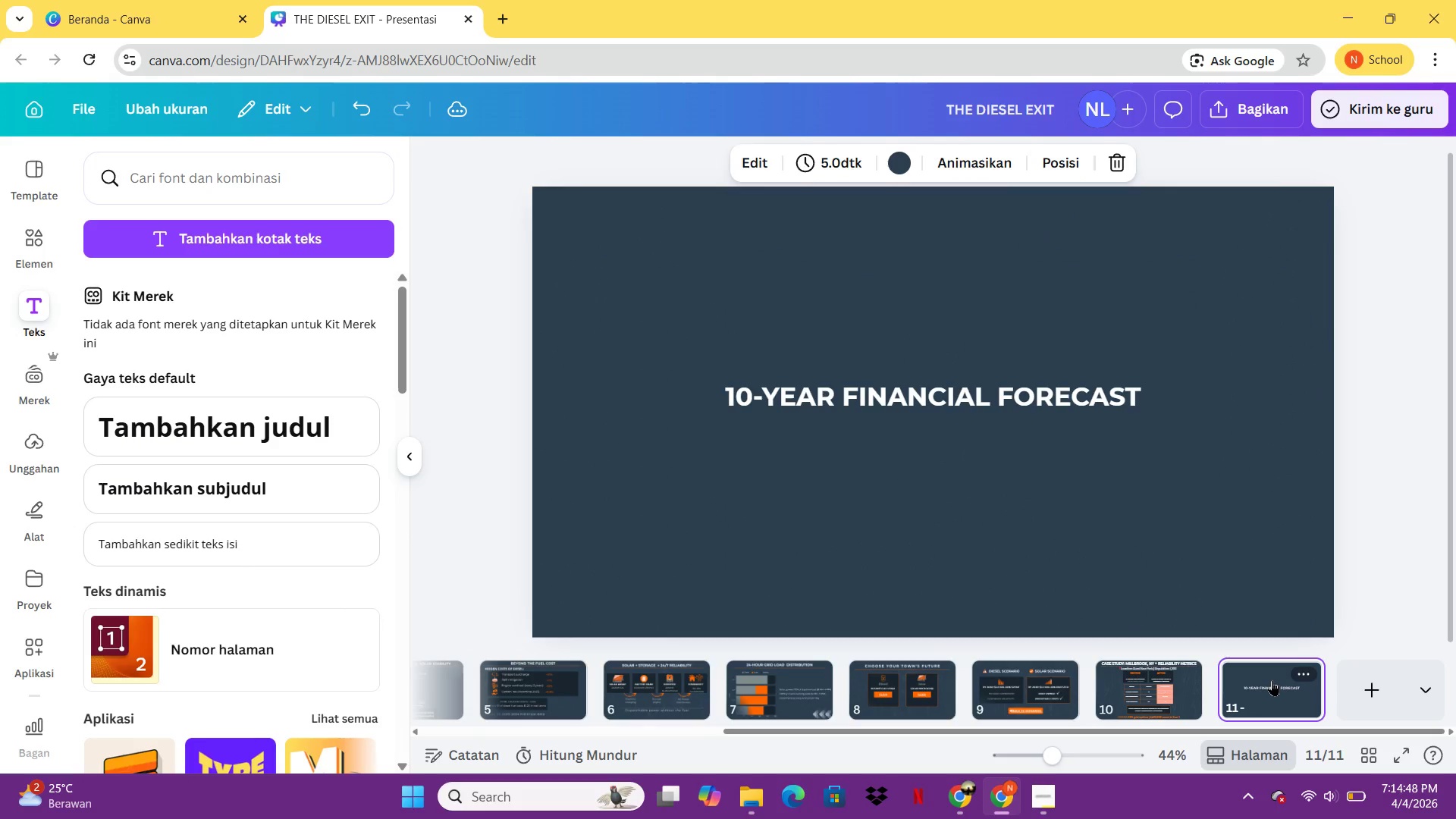 
key(Control+V)
 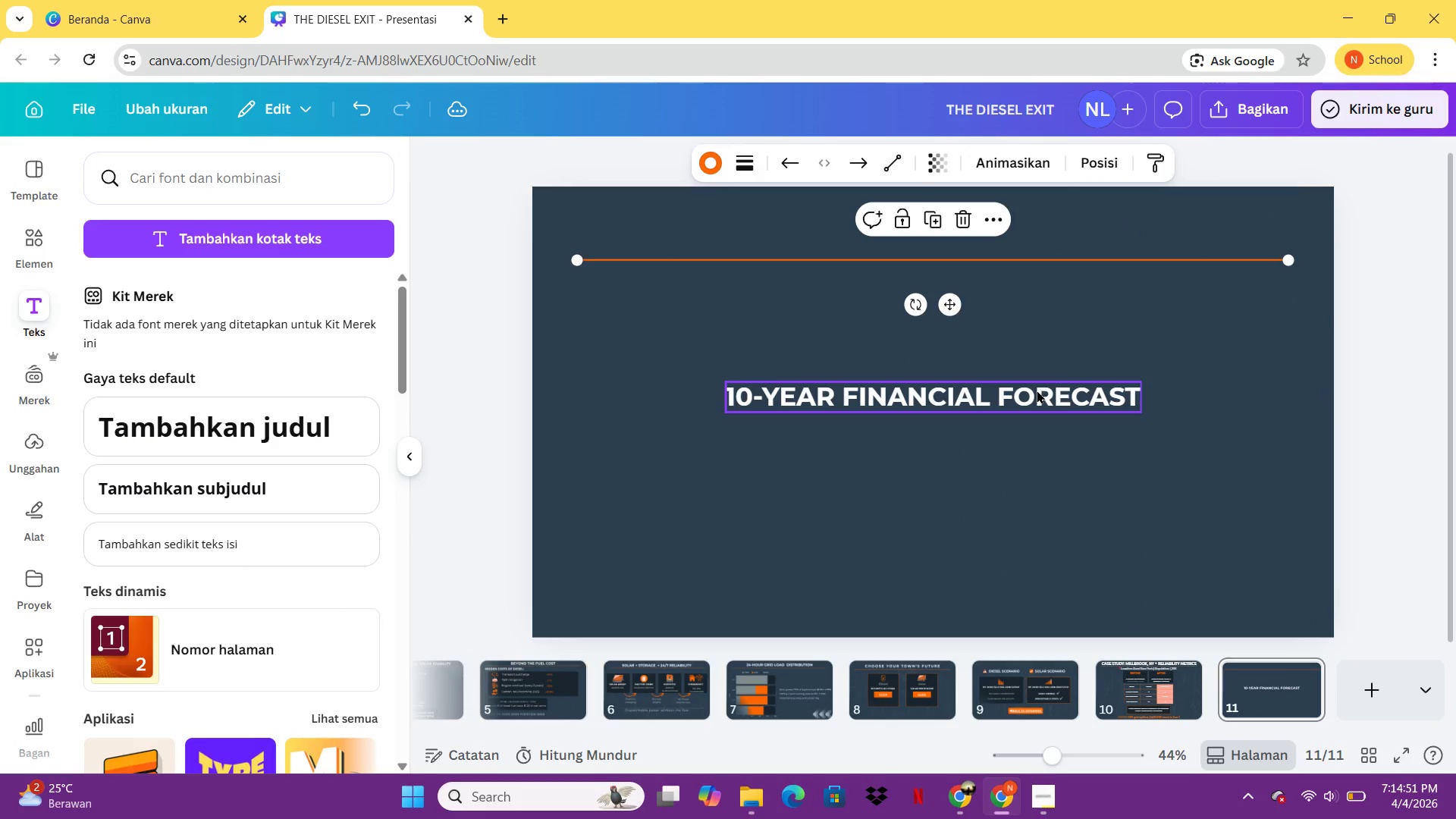 
left_click_drag(start_coordinate=[1028, 399], to_coordinate=[1016, 216])
 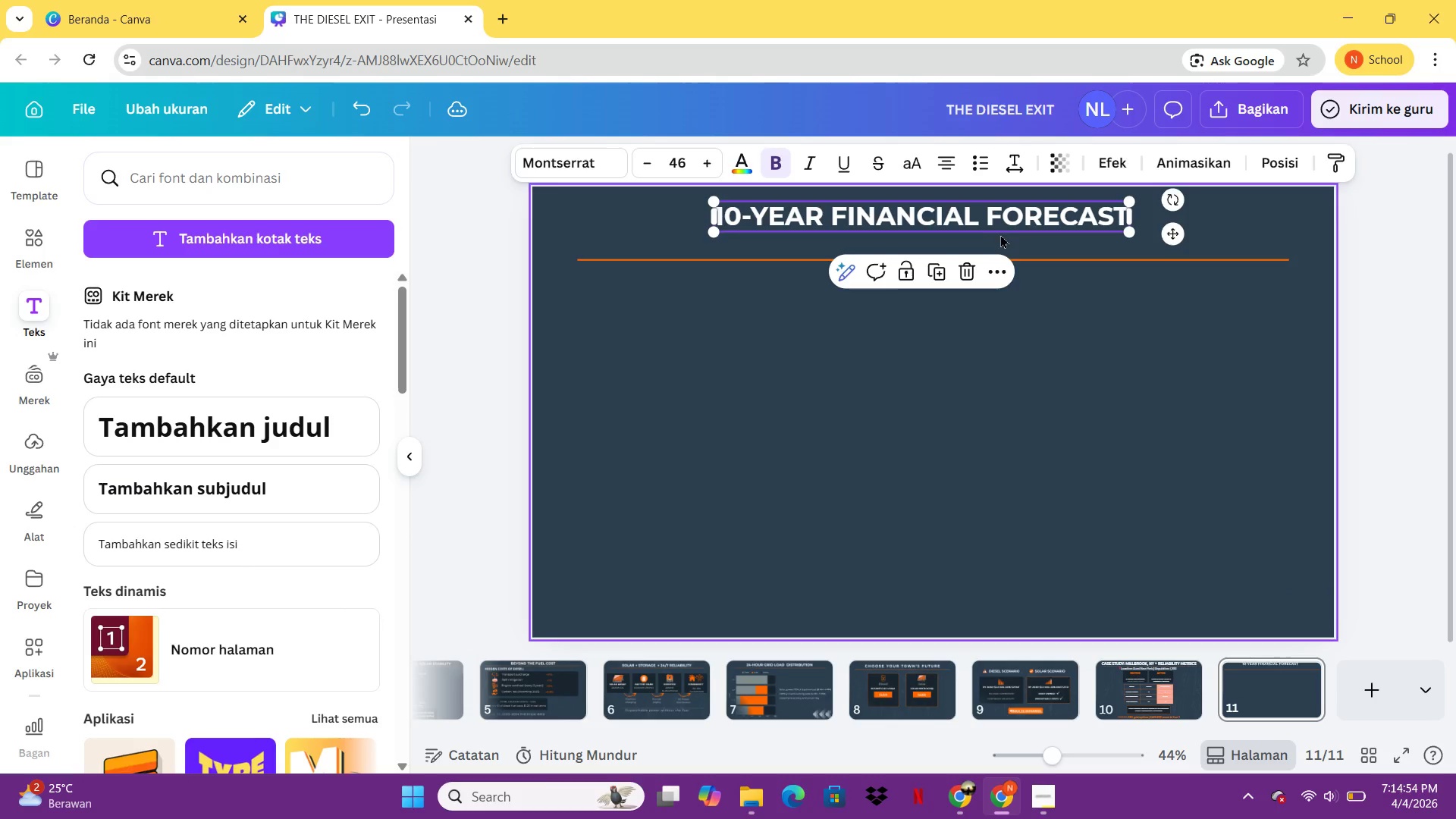 
left_click_drag(start_coordinate=[996, 225], to_coordinate=[1006, 226])
 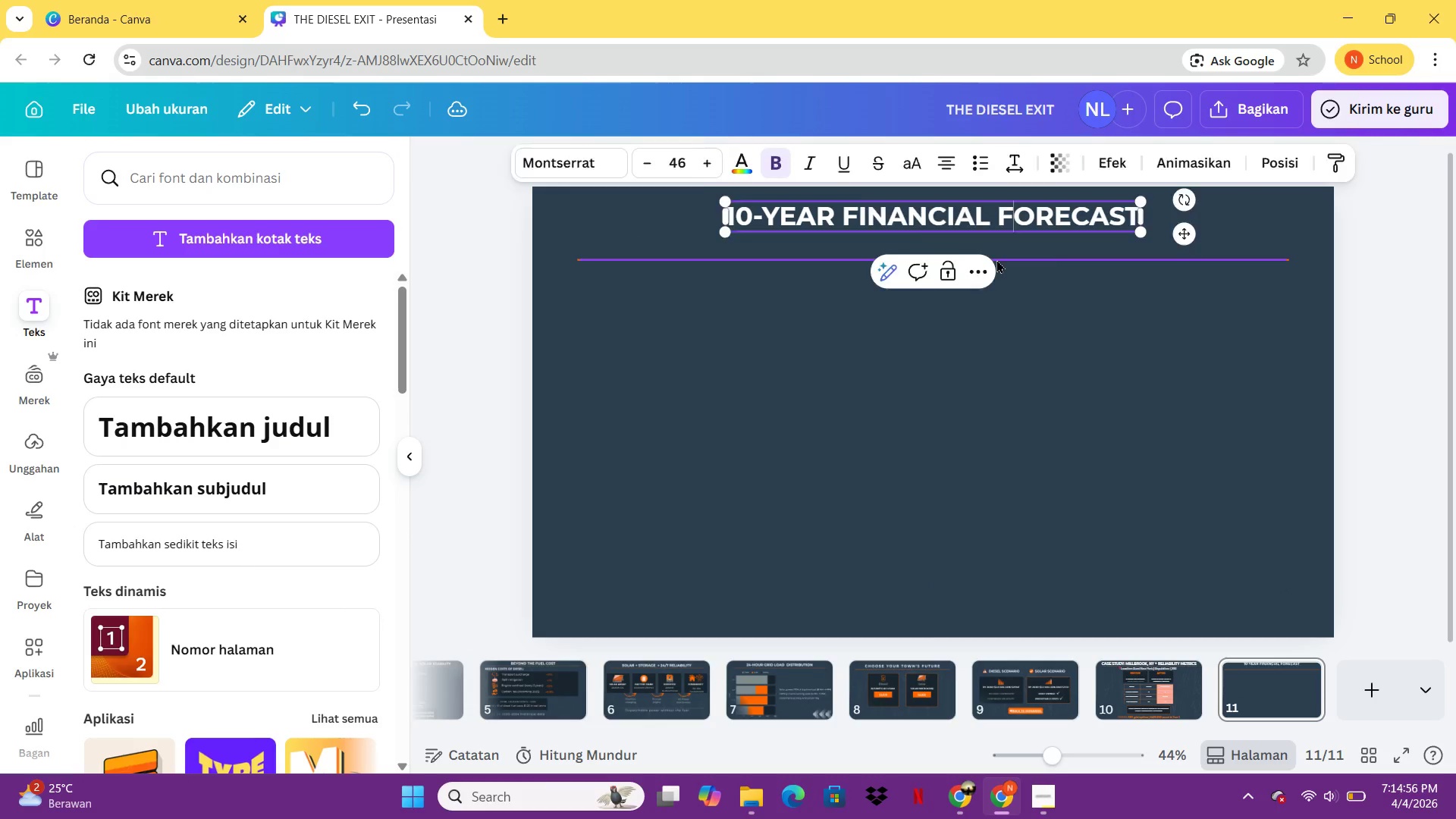 
left_click([1006, 226])
 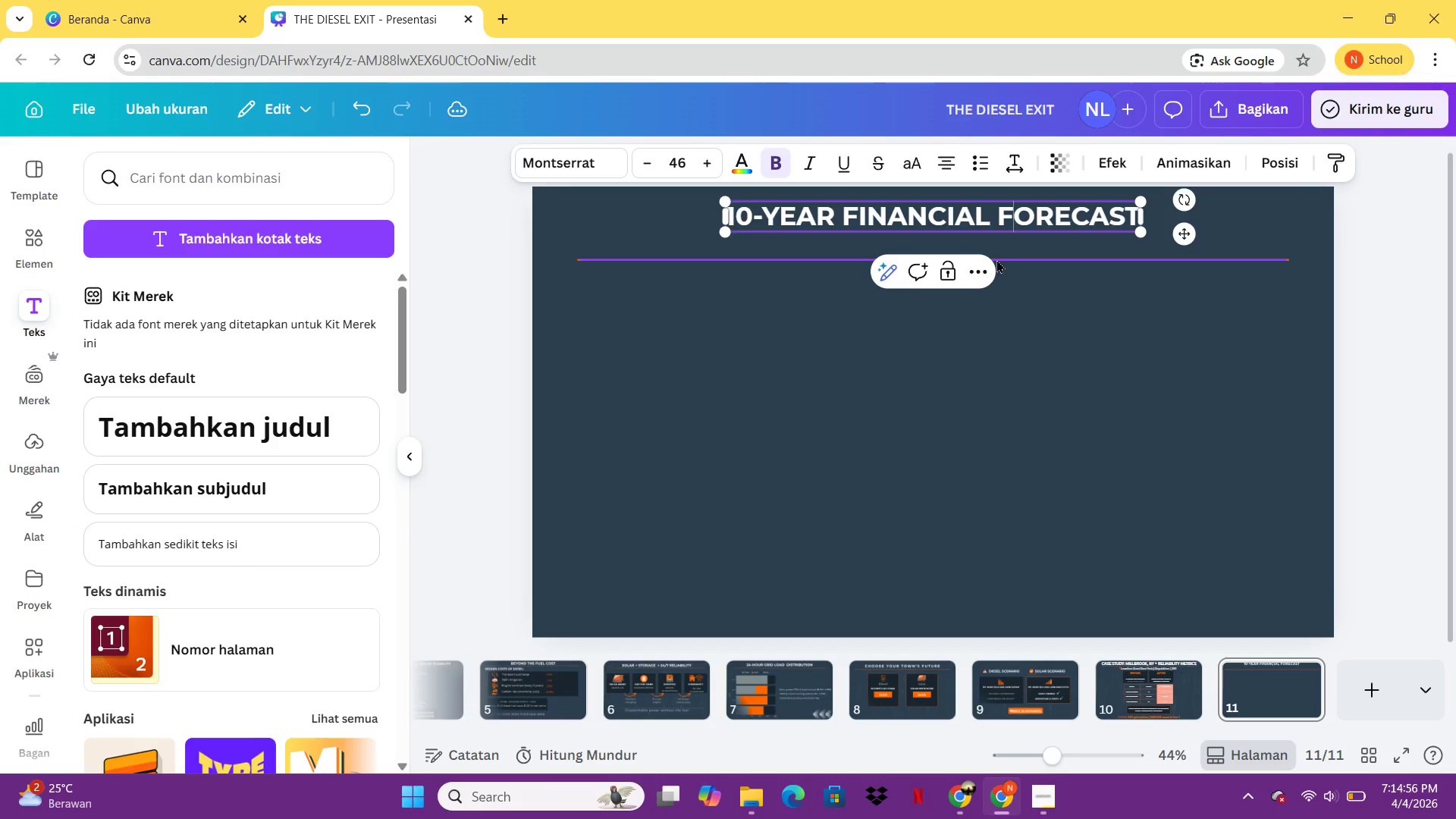 
left_click_drag(start_coordinate=[996, 259], to_coordinate=[996, 238])
 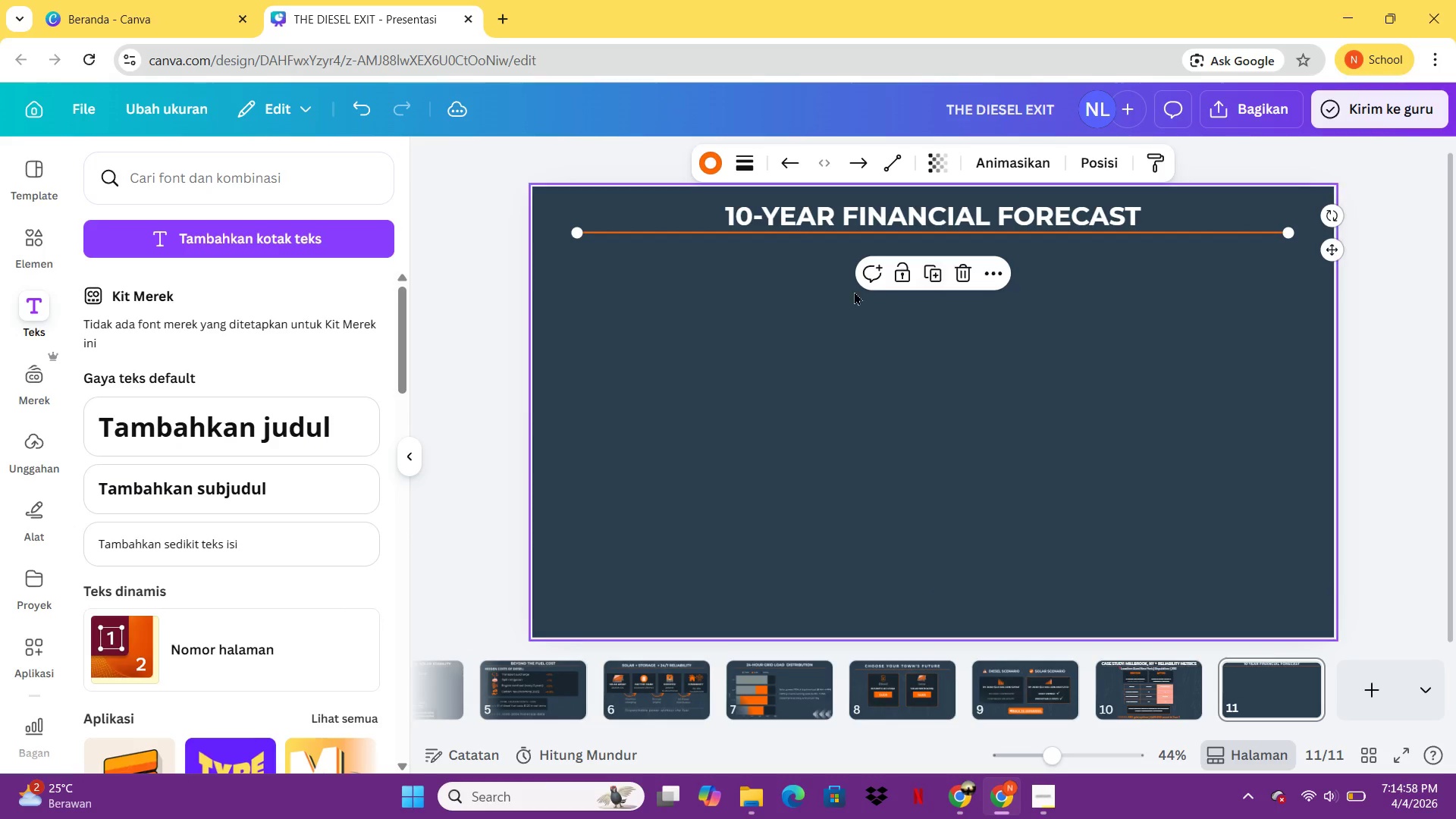 
left_click([854, 291])
 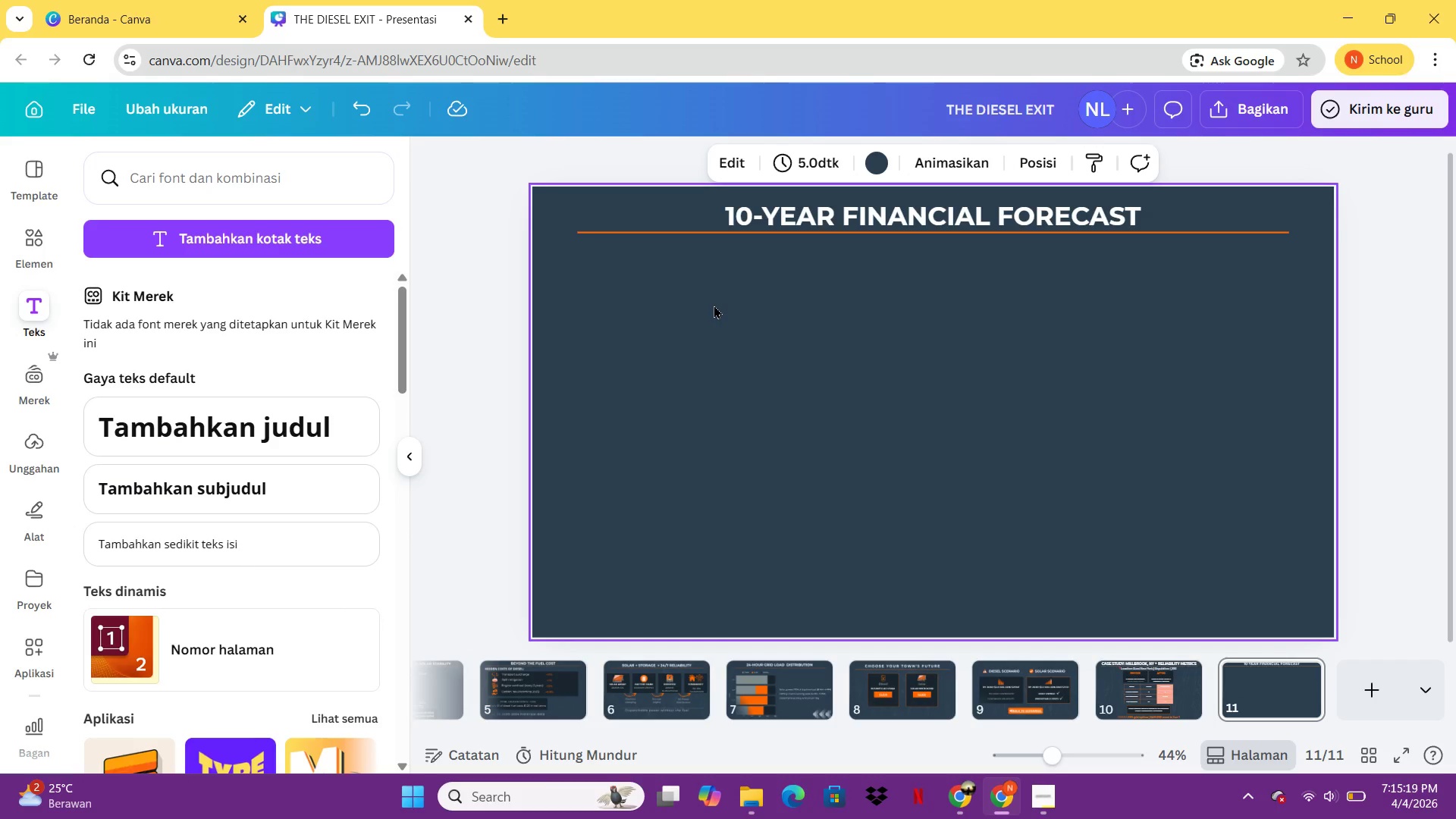 
wait(25.31)
 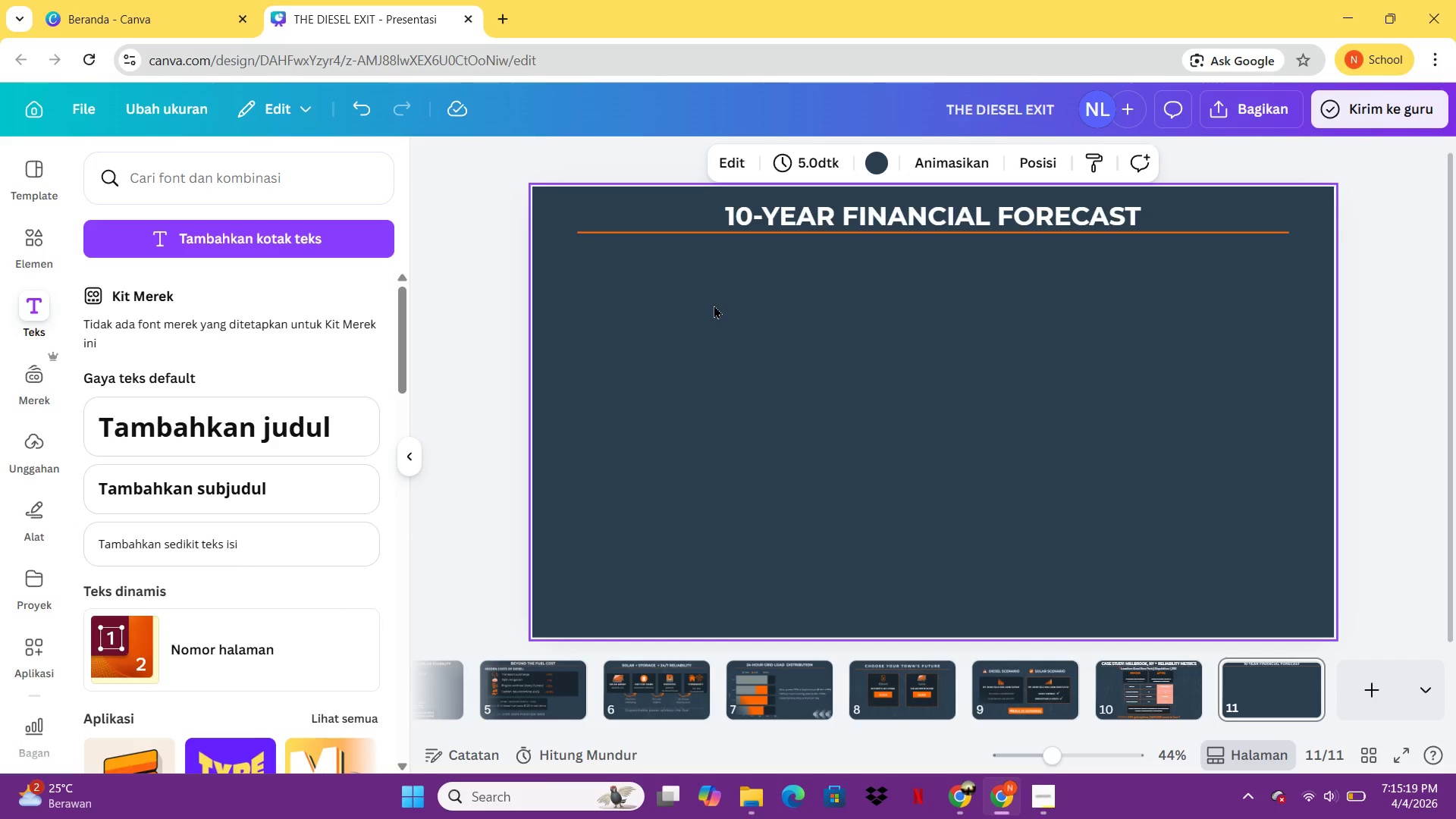 
left_click([41, 253])
 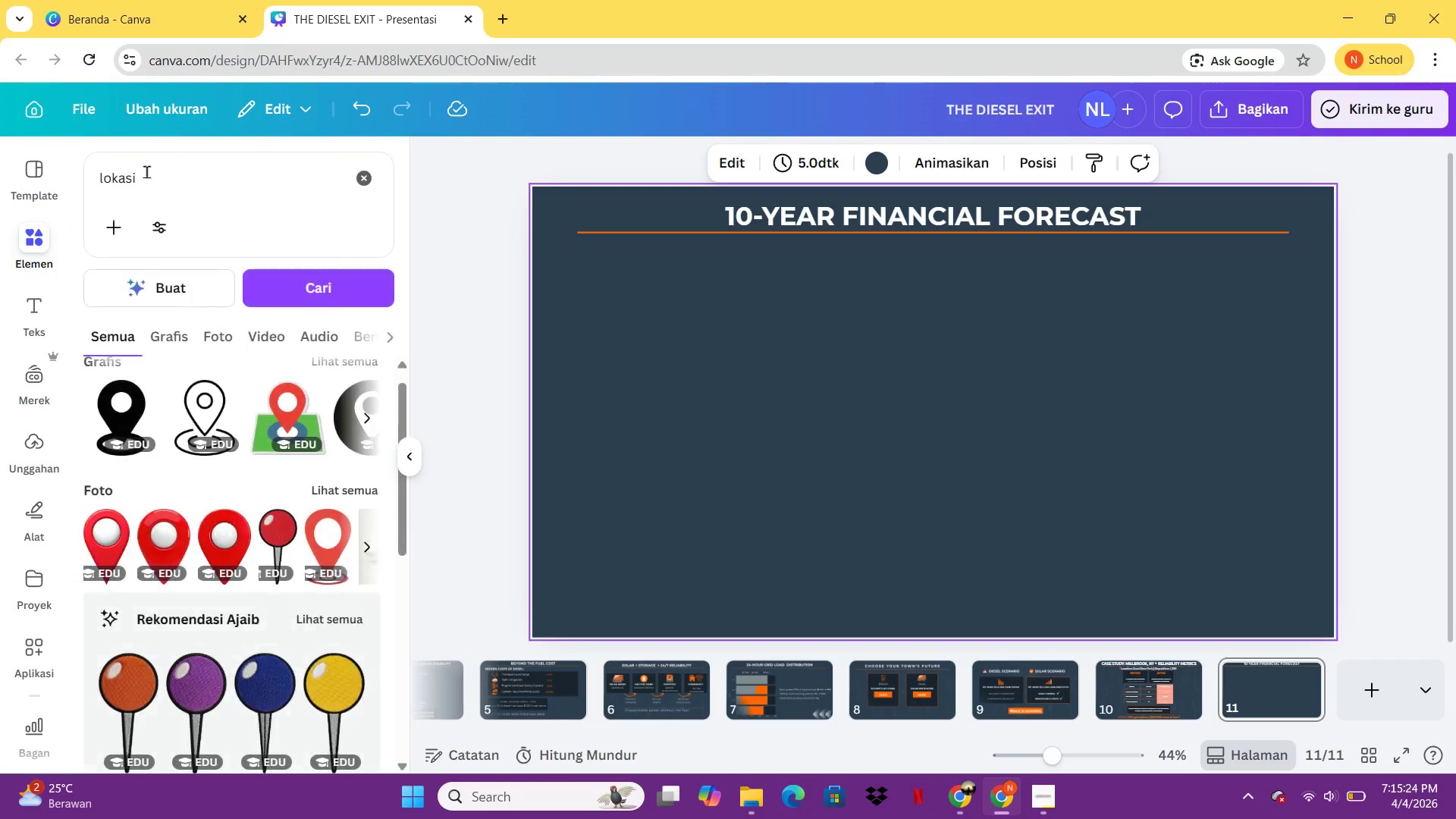 
left_click([148, 174])
 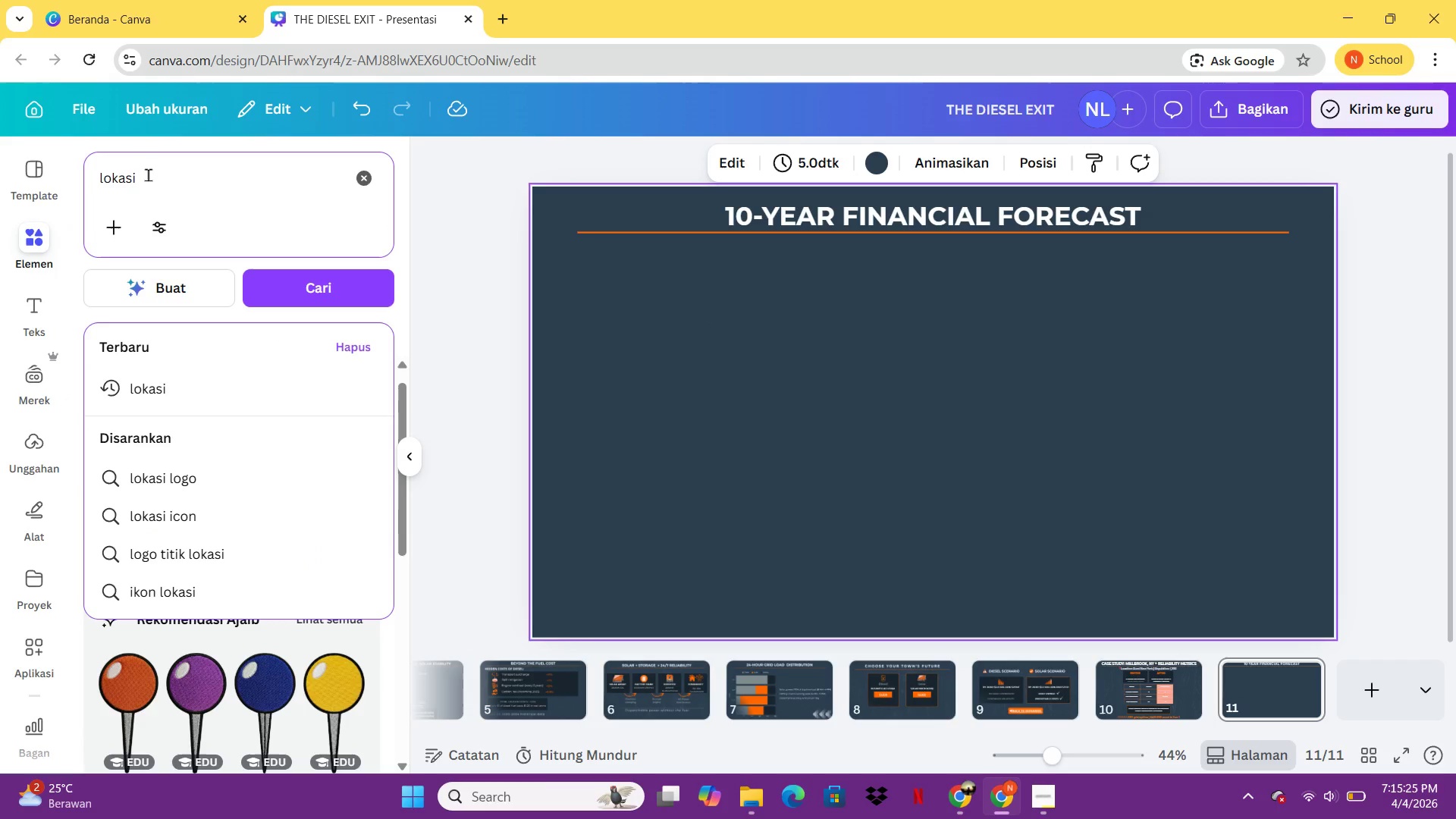 
key(Control+A)
 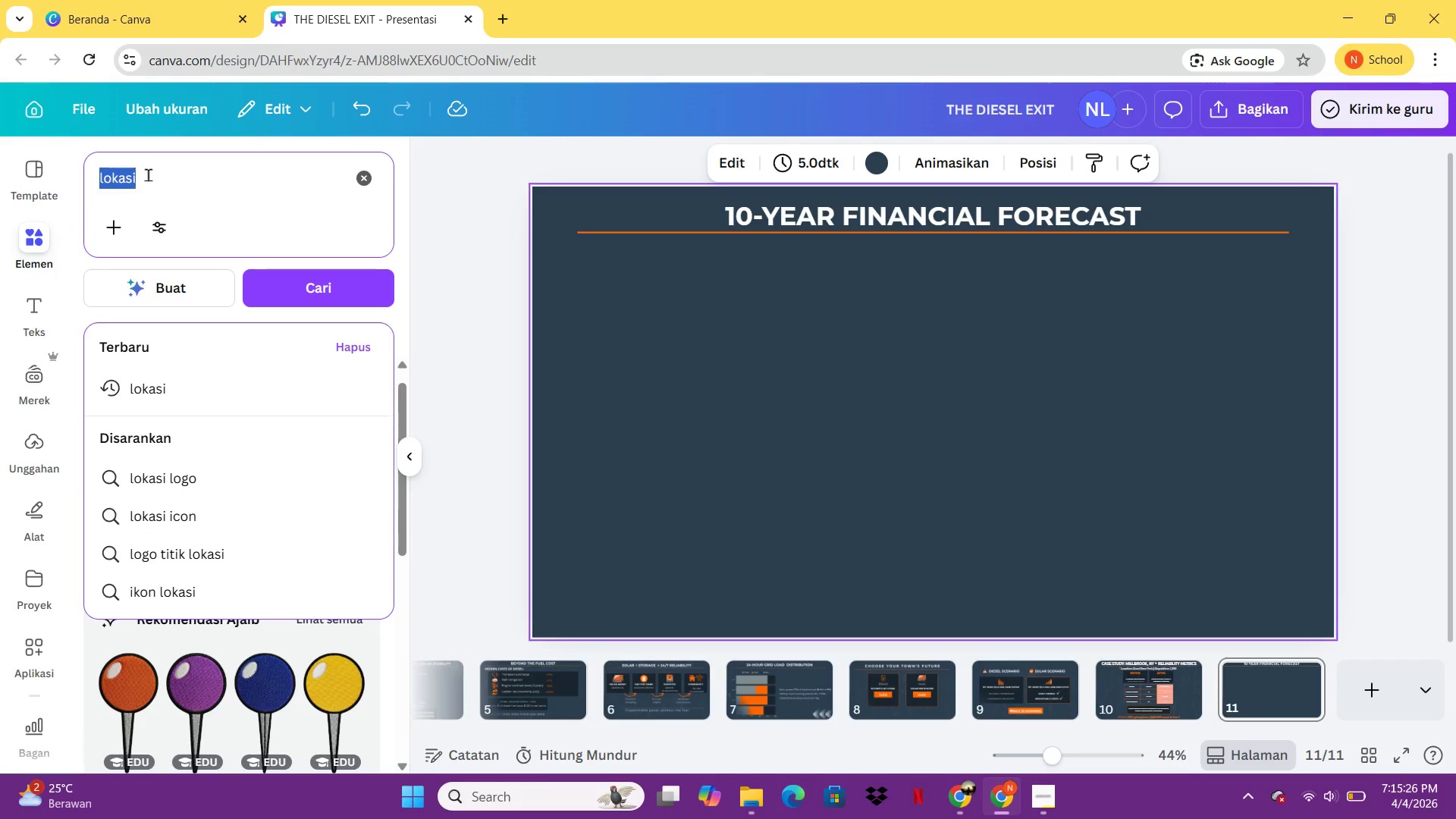 
type(AR )
key(Backspace)
key(Backspace)
key(Backspace)
key(Backspace)
type(BAR CHART)
 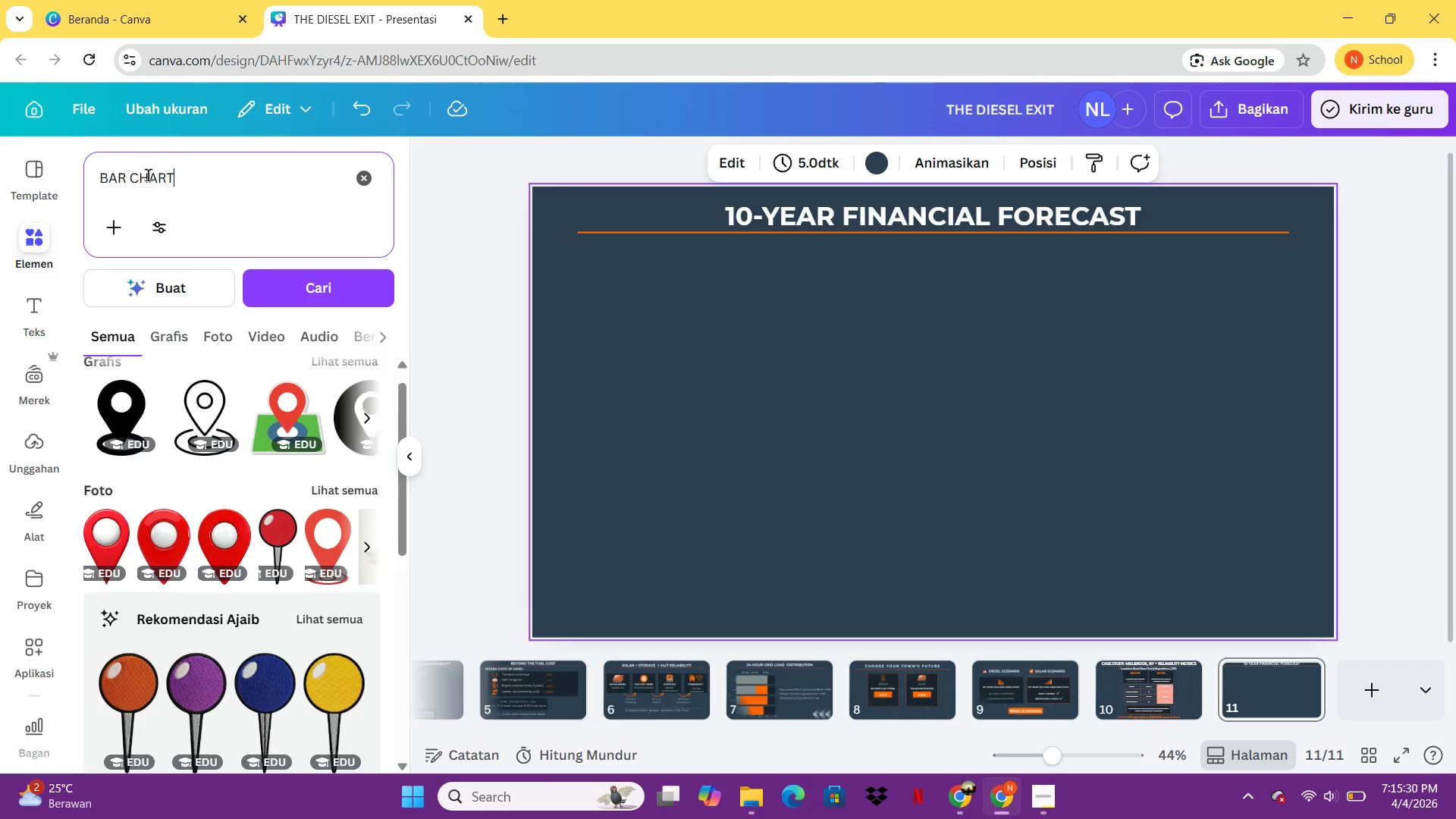 
key(Enter)
 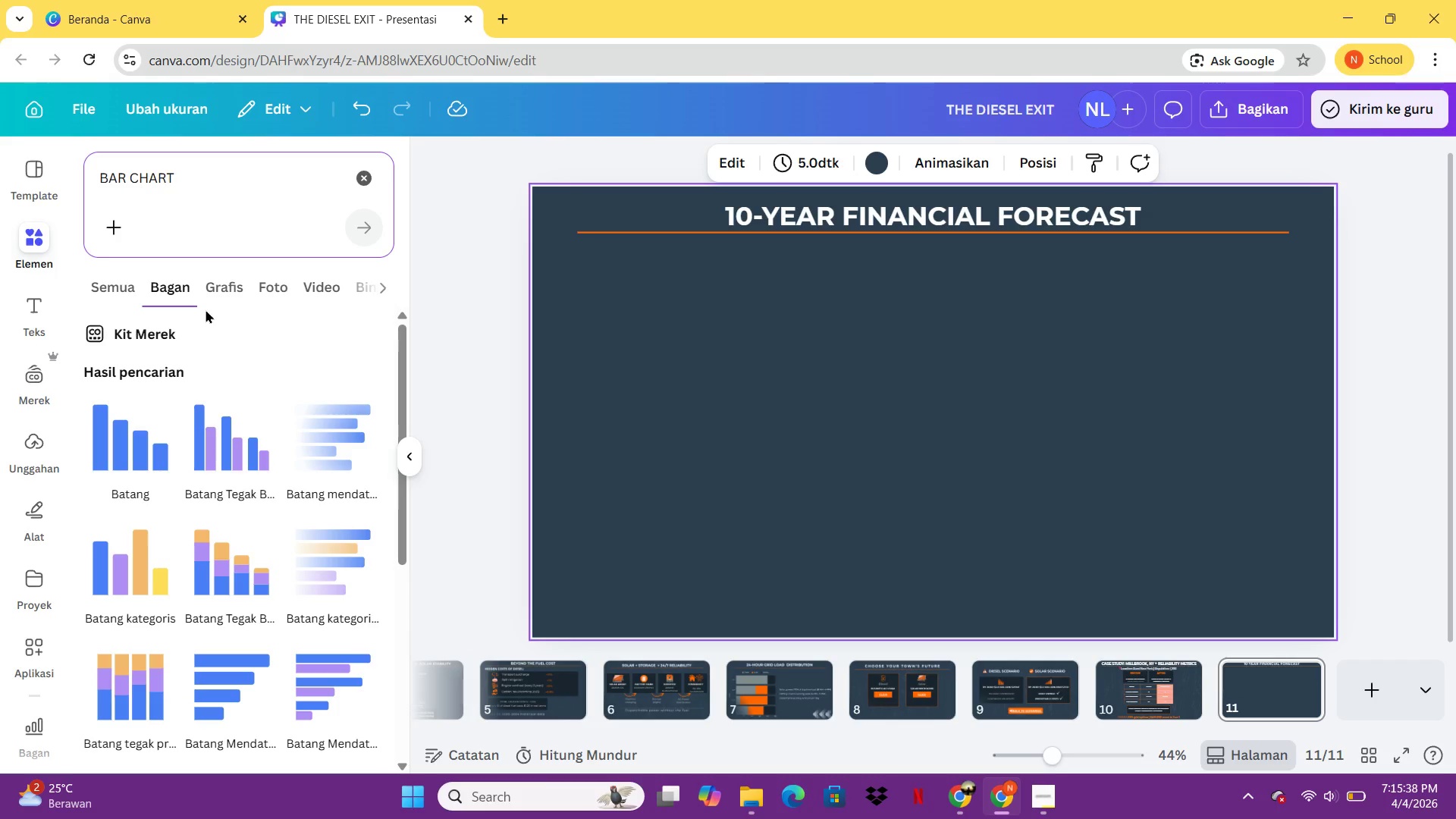 
wait(13.45)
 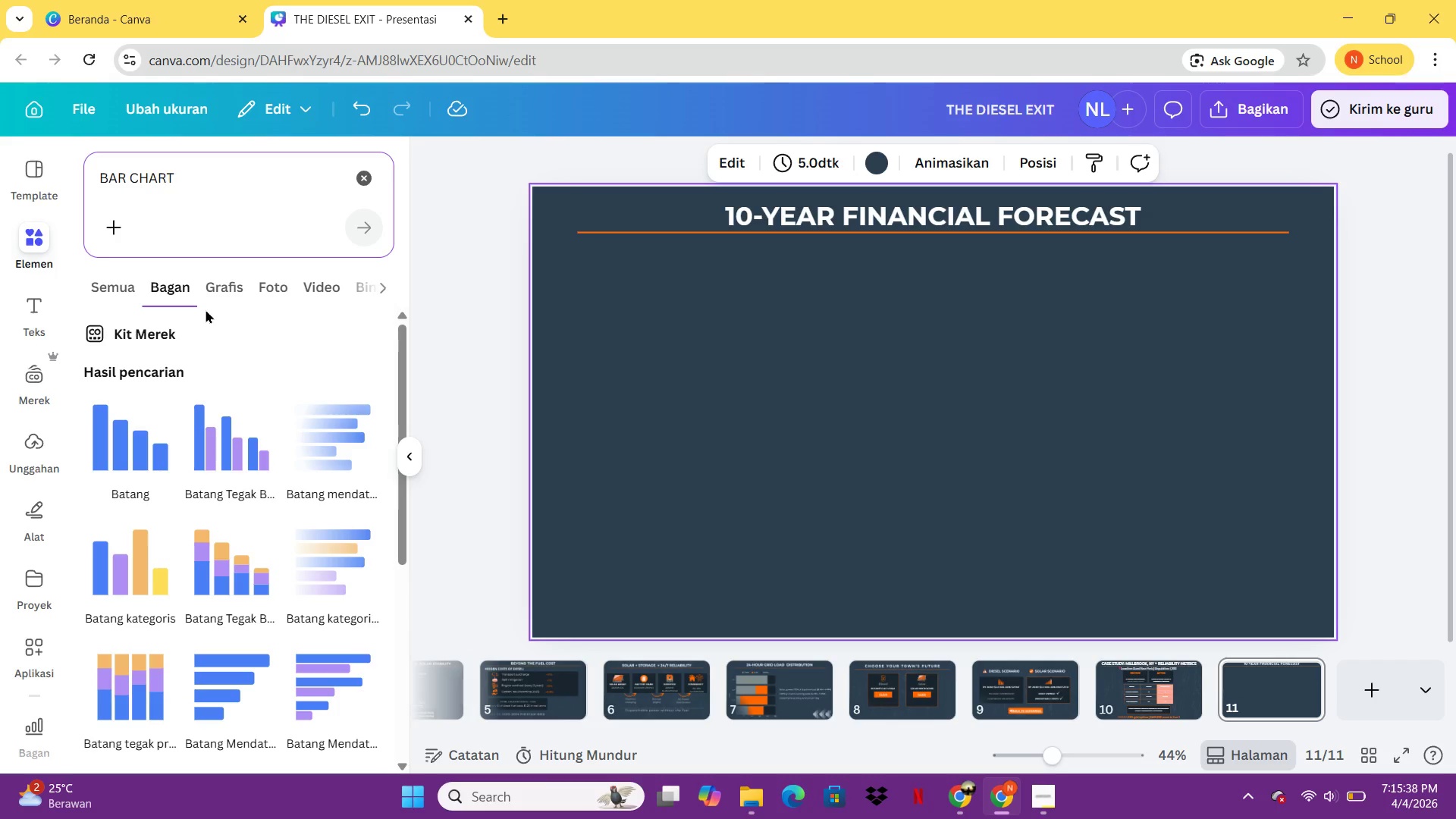 
left_click([252, 446])
 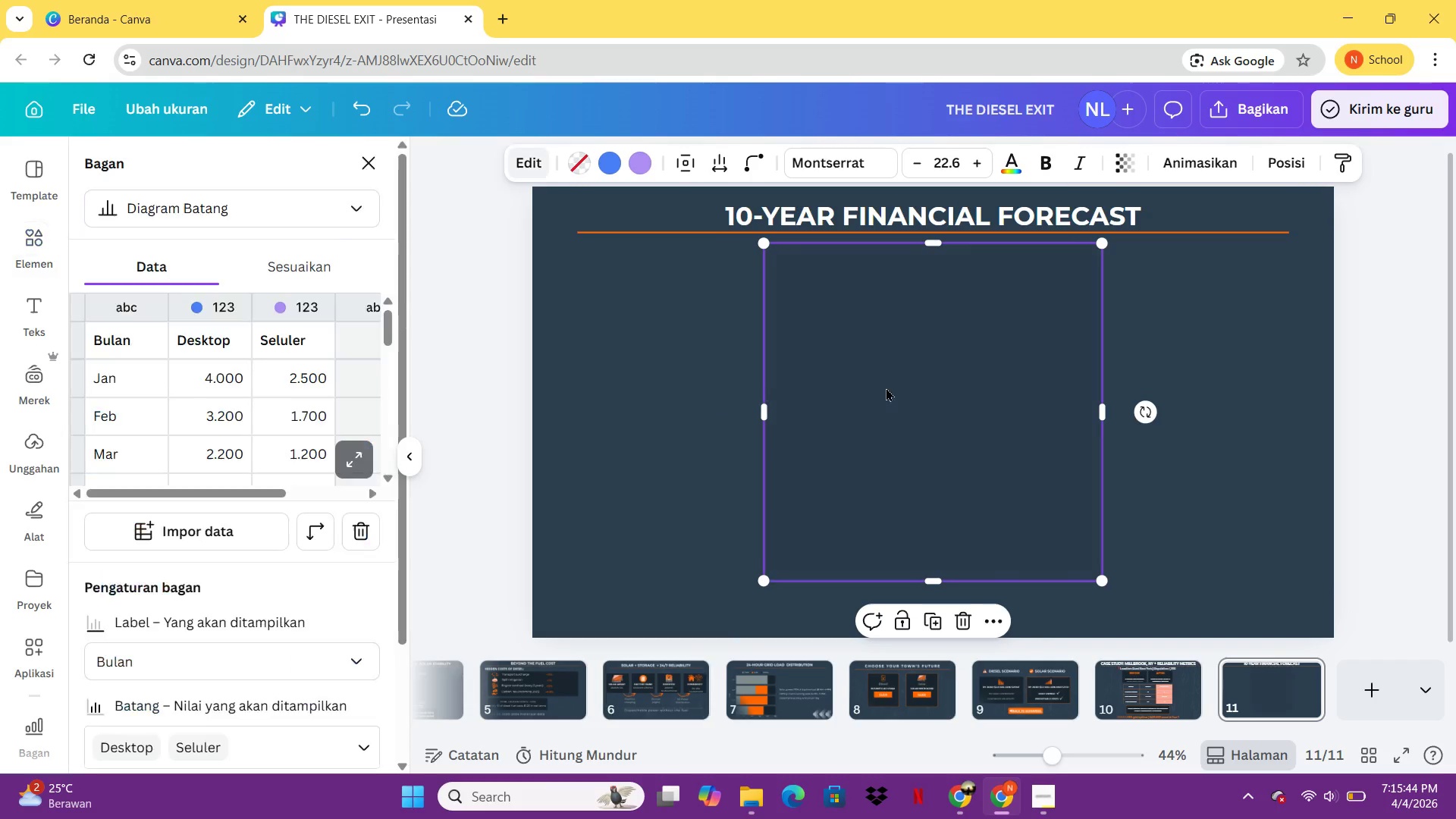 
mouse_move([930, 381])
 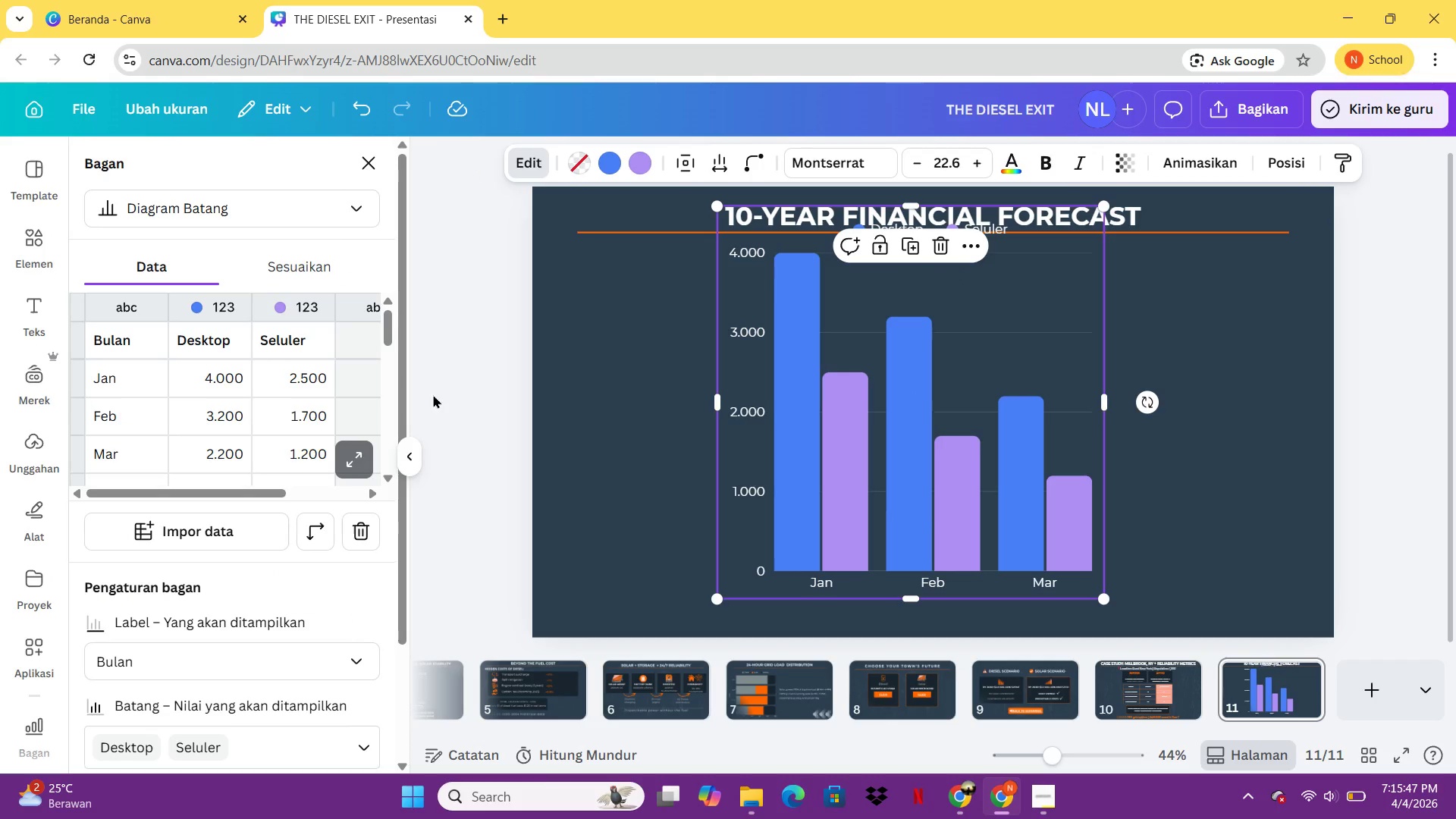 
left_click([356, 466])
 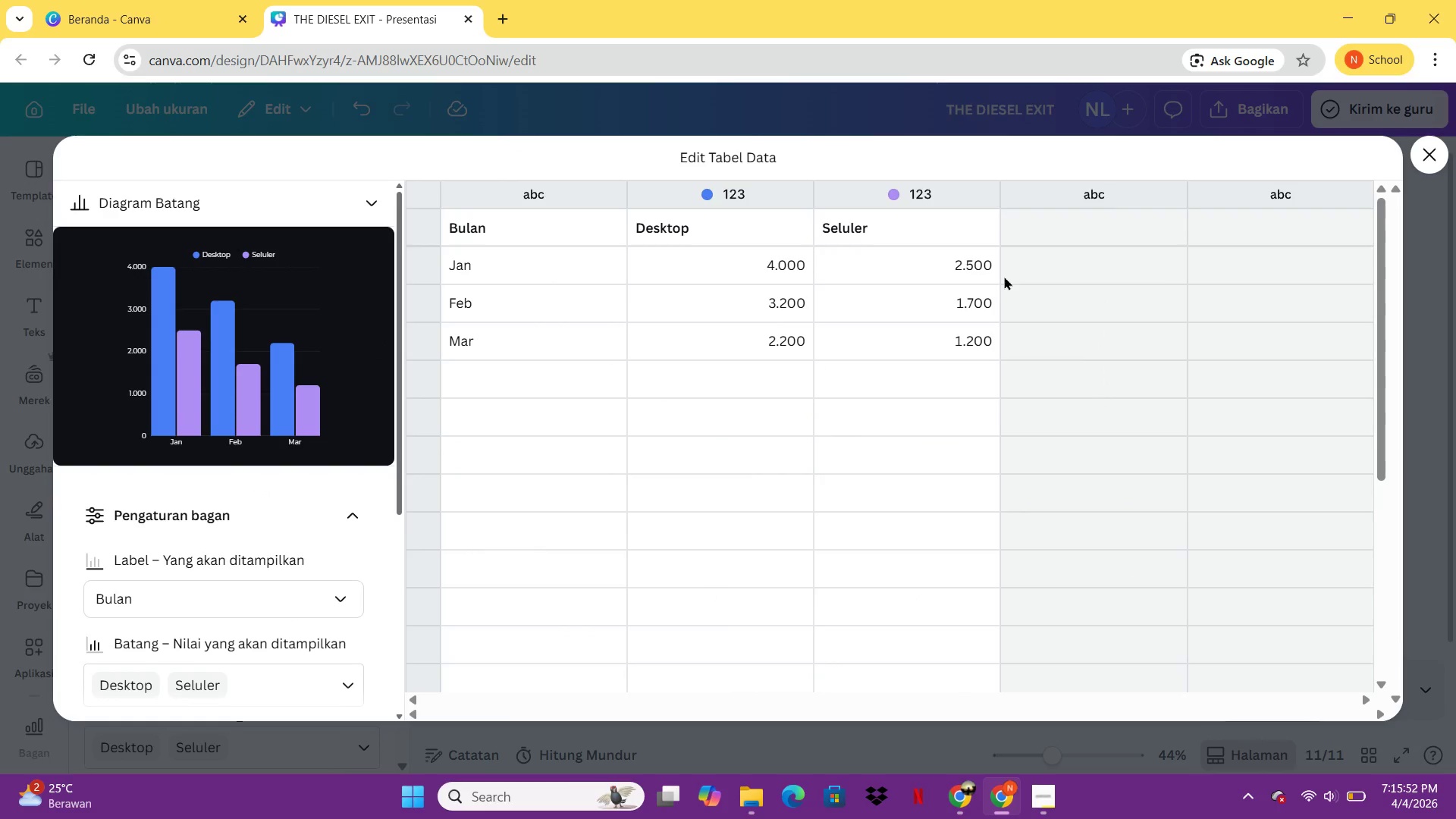 
wait(9.78)
 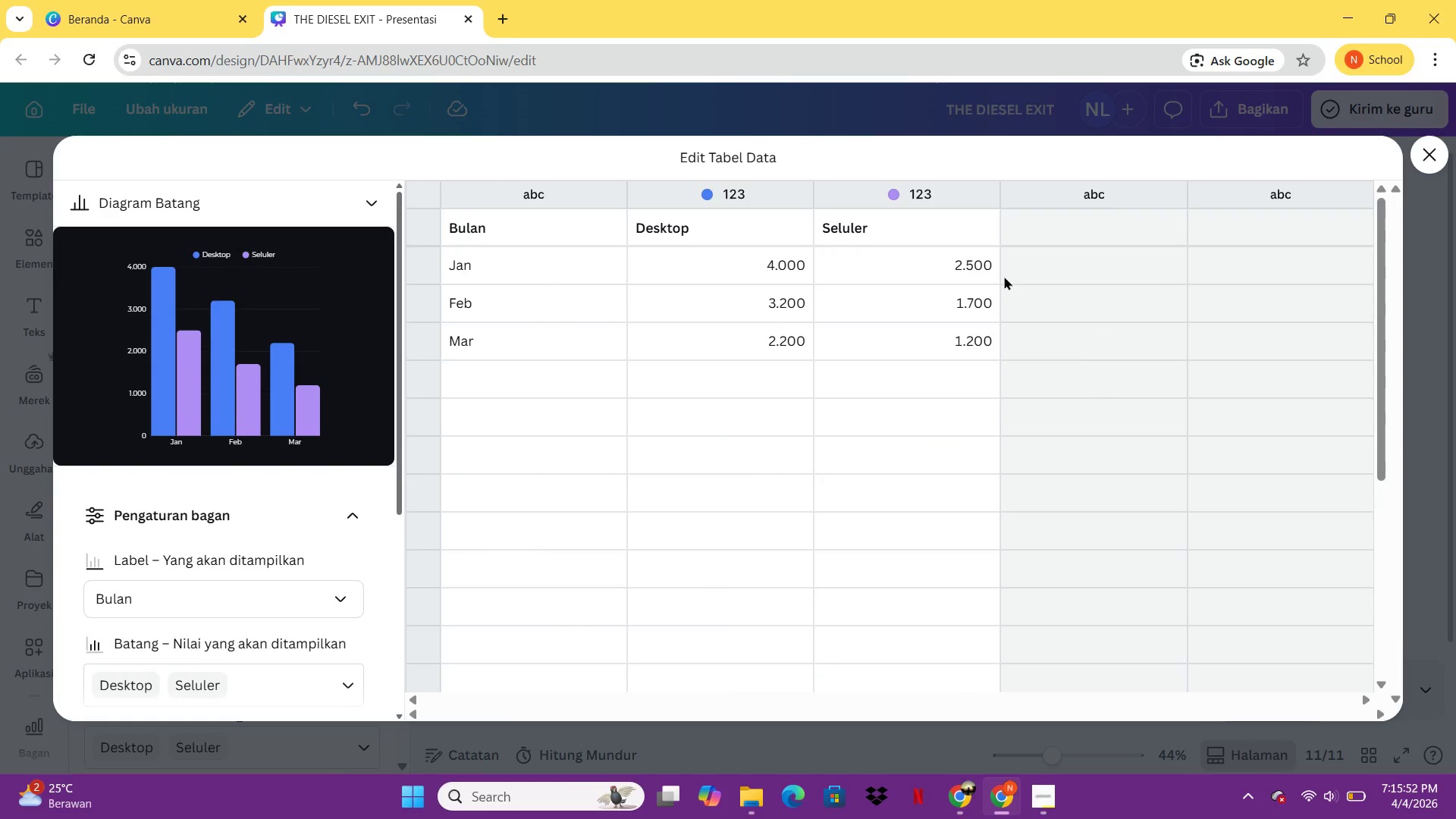 
double_click([551, 248])
 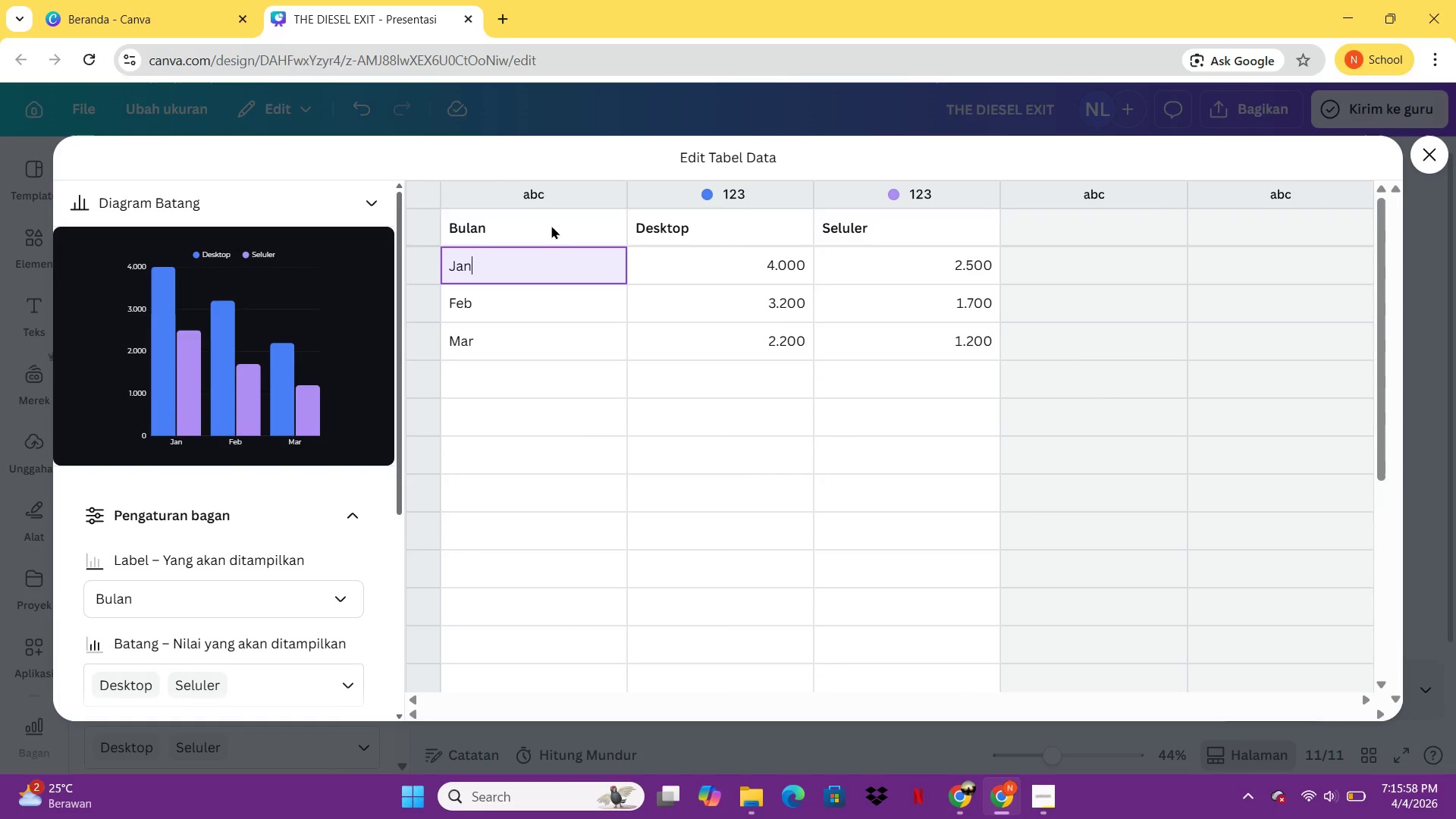 
triple_click([551, 225])
 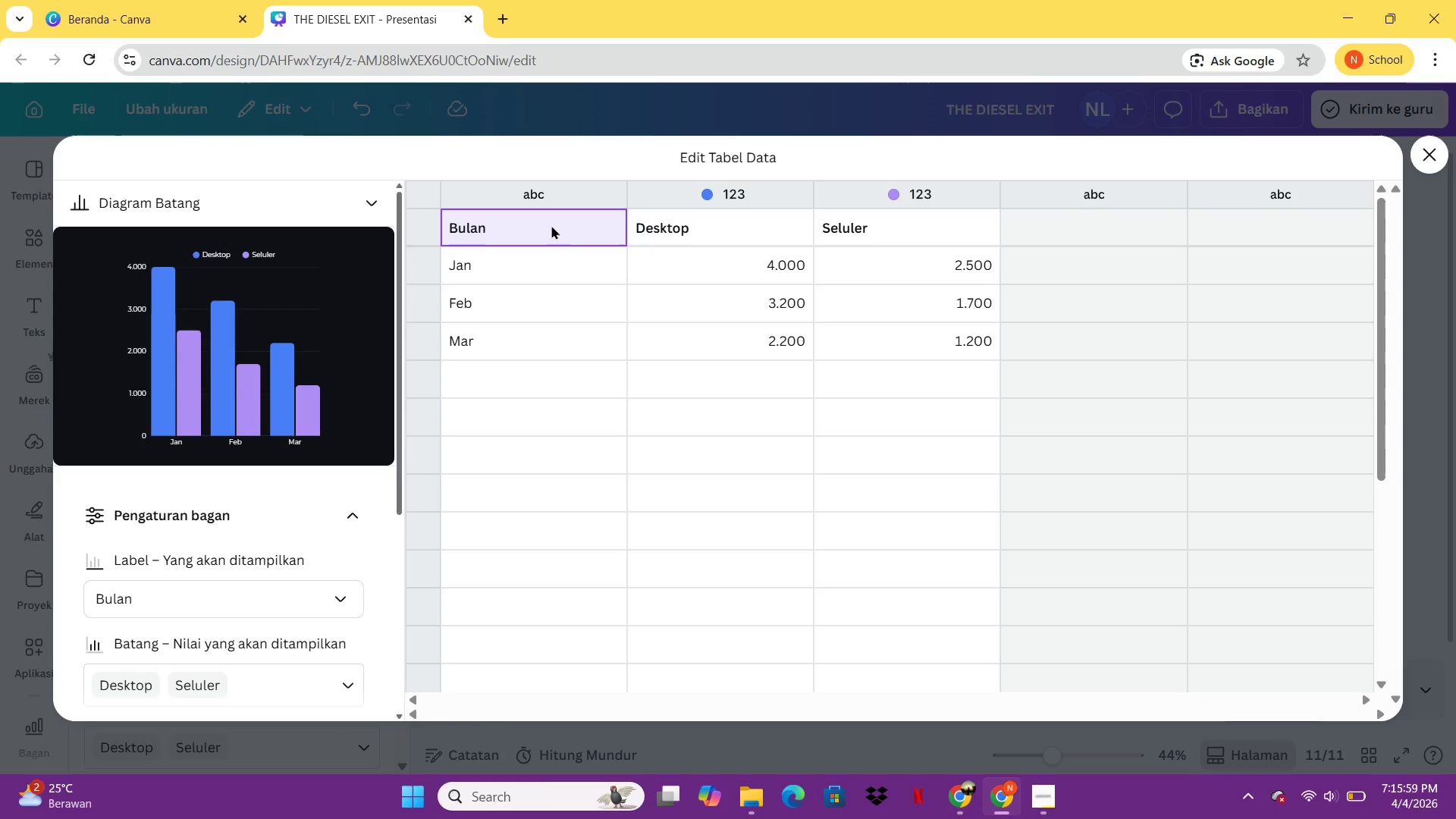 
type(Year)
 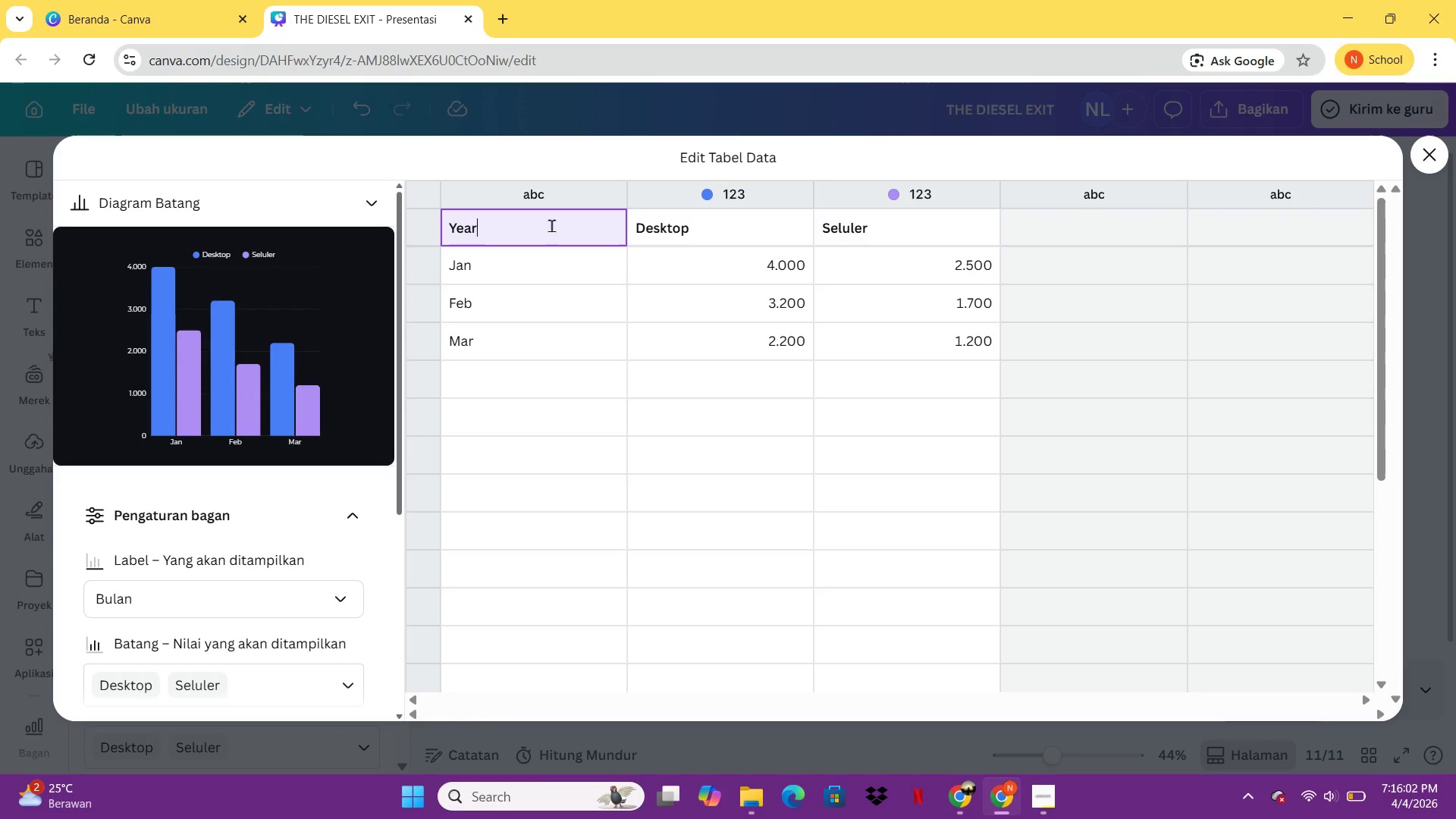 
key(ArrowDown)
 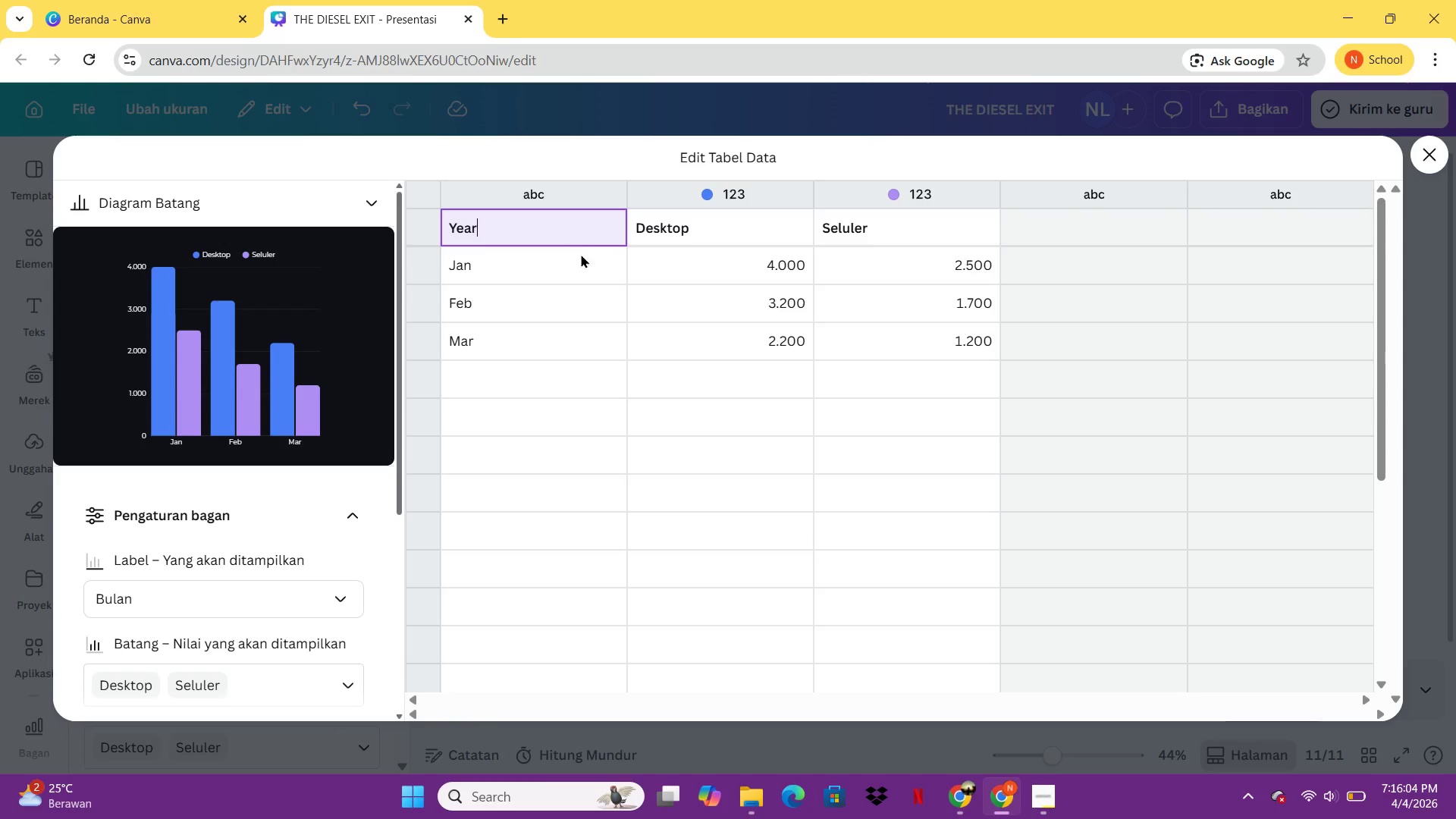 
double_click([578, 283])
 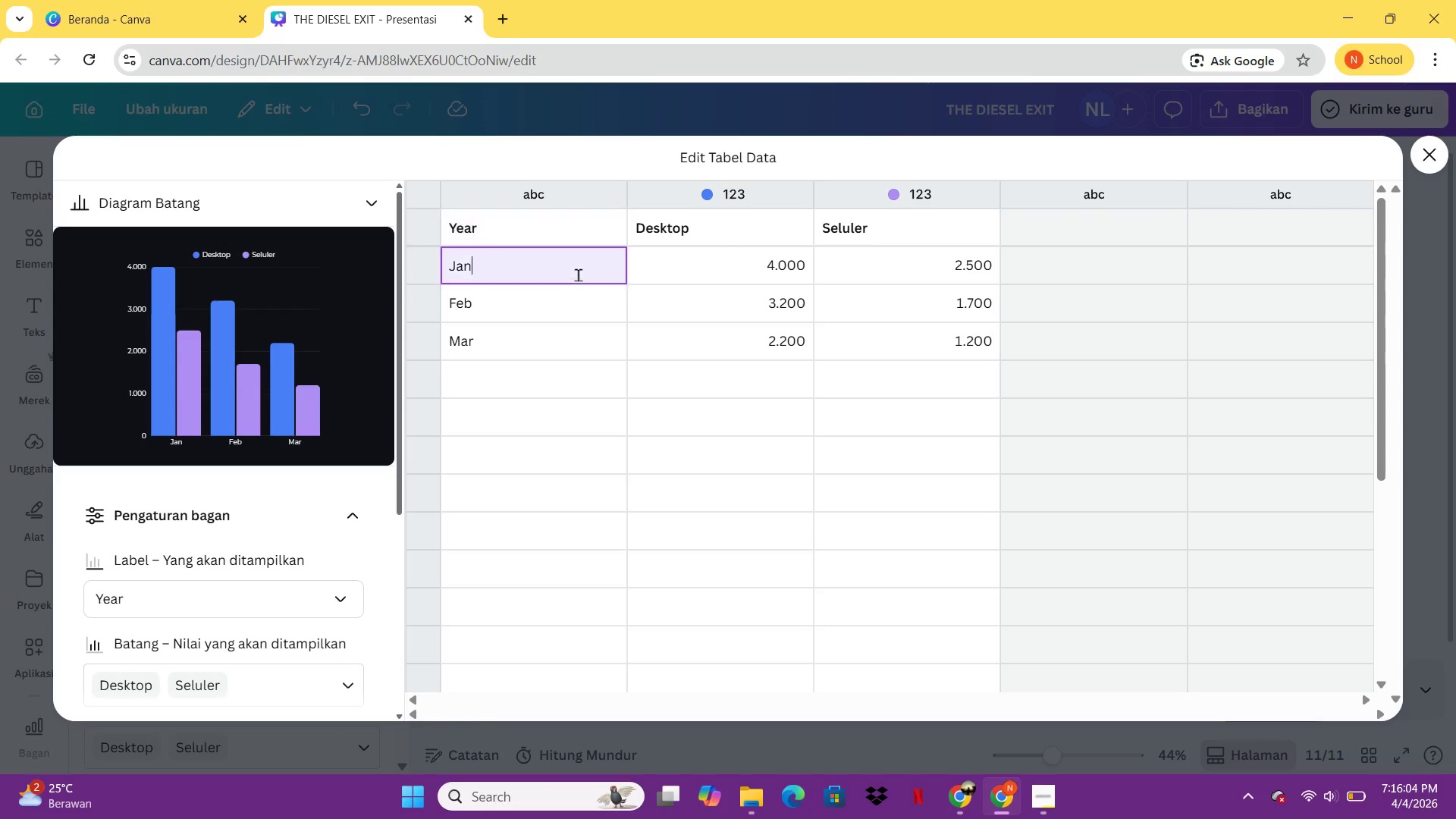 
triple_click([578, 275])
 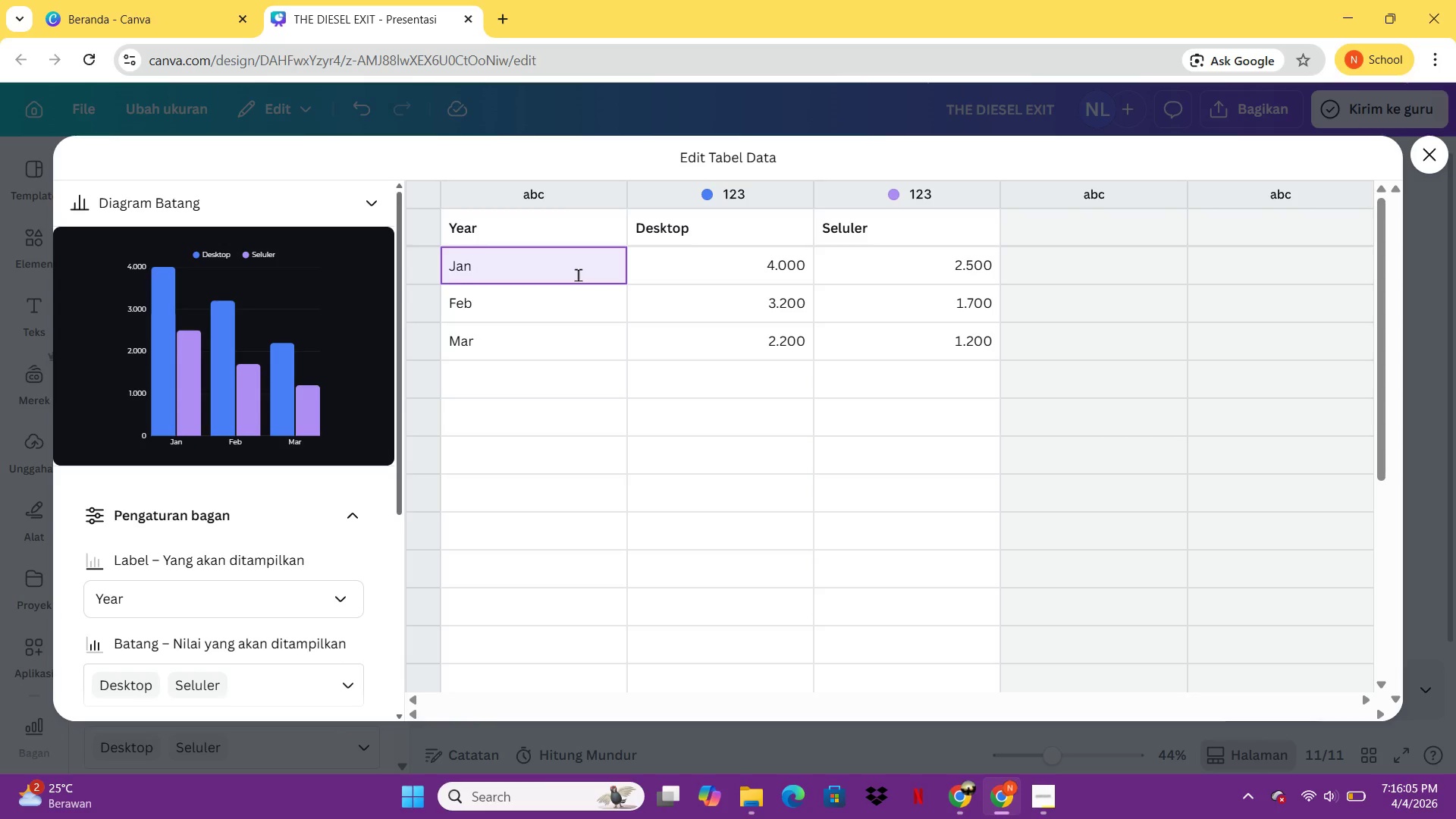 
key(Shift+A)
 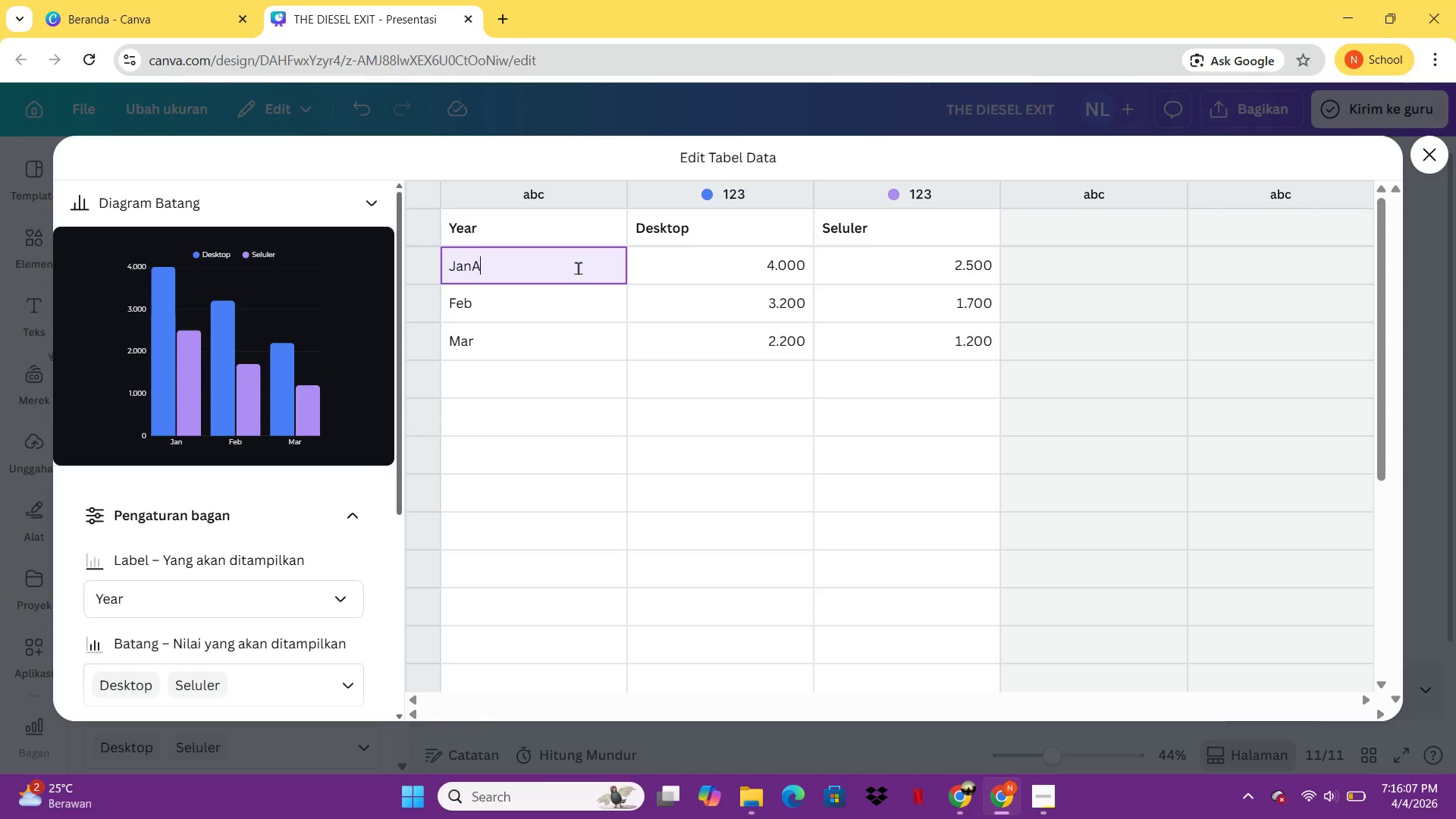 
key(Control+ControlLeft)
 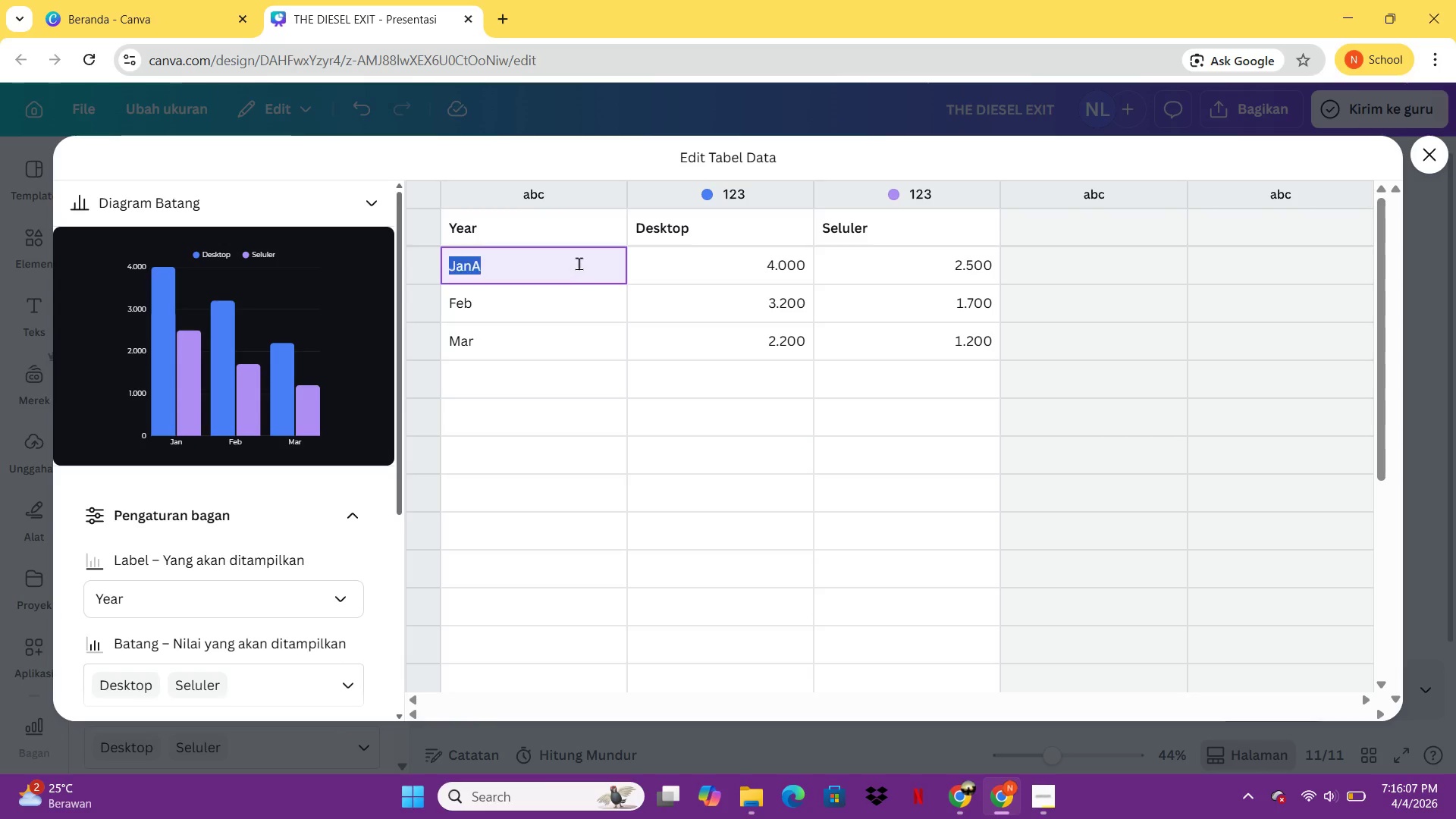 
key(Control+A)
 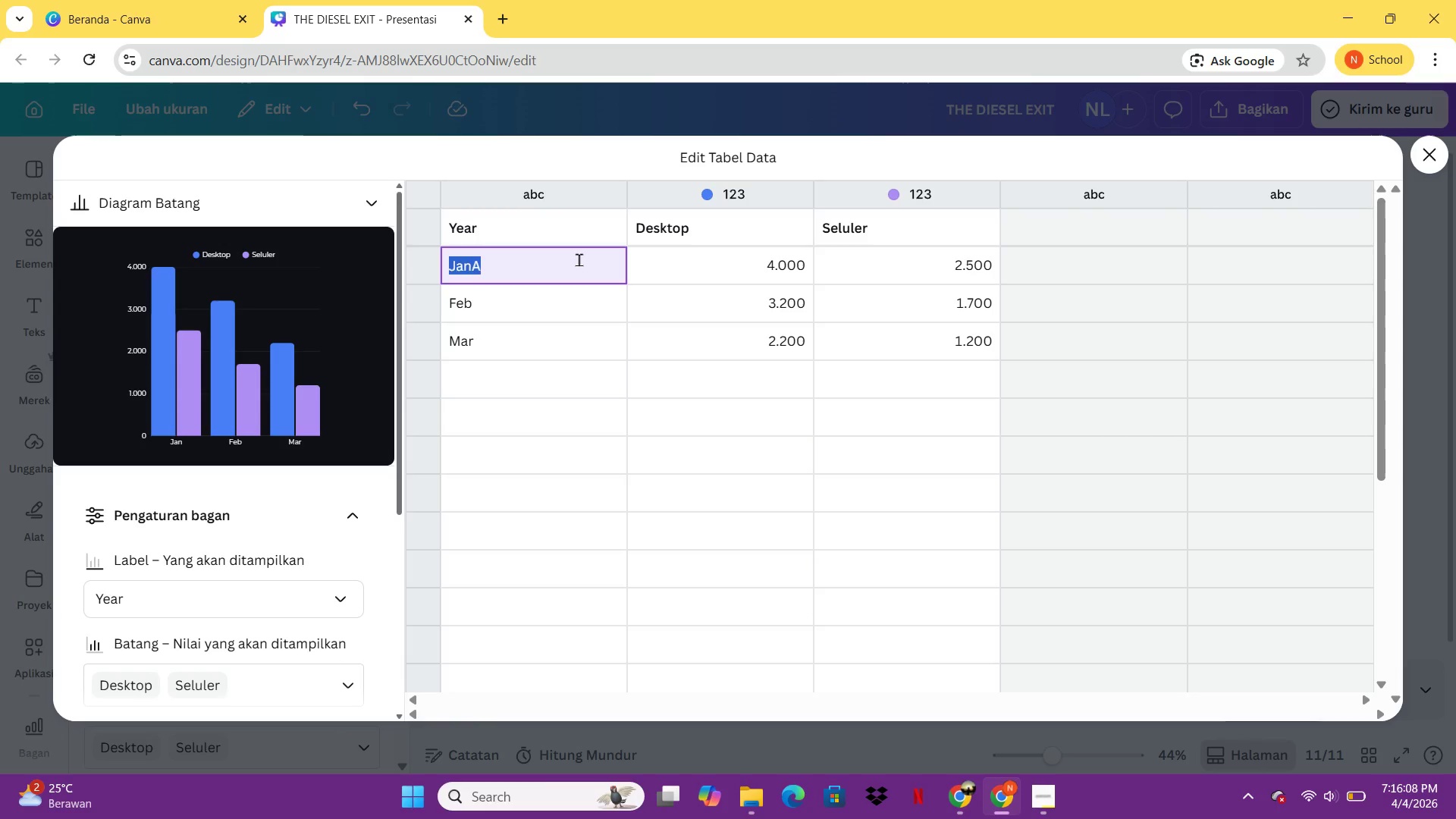 
key(1)
 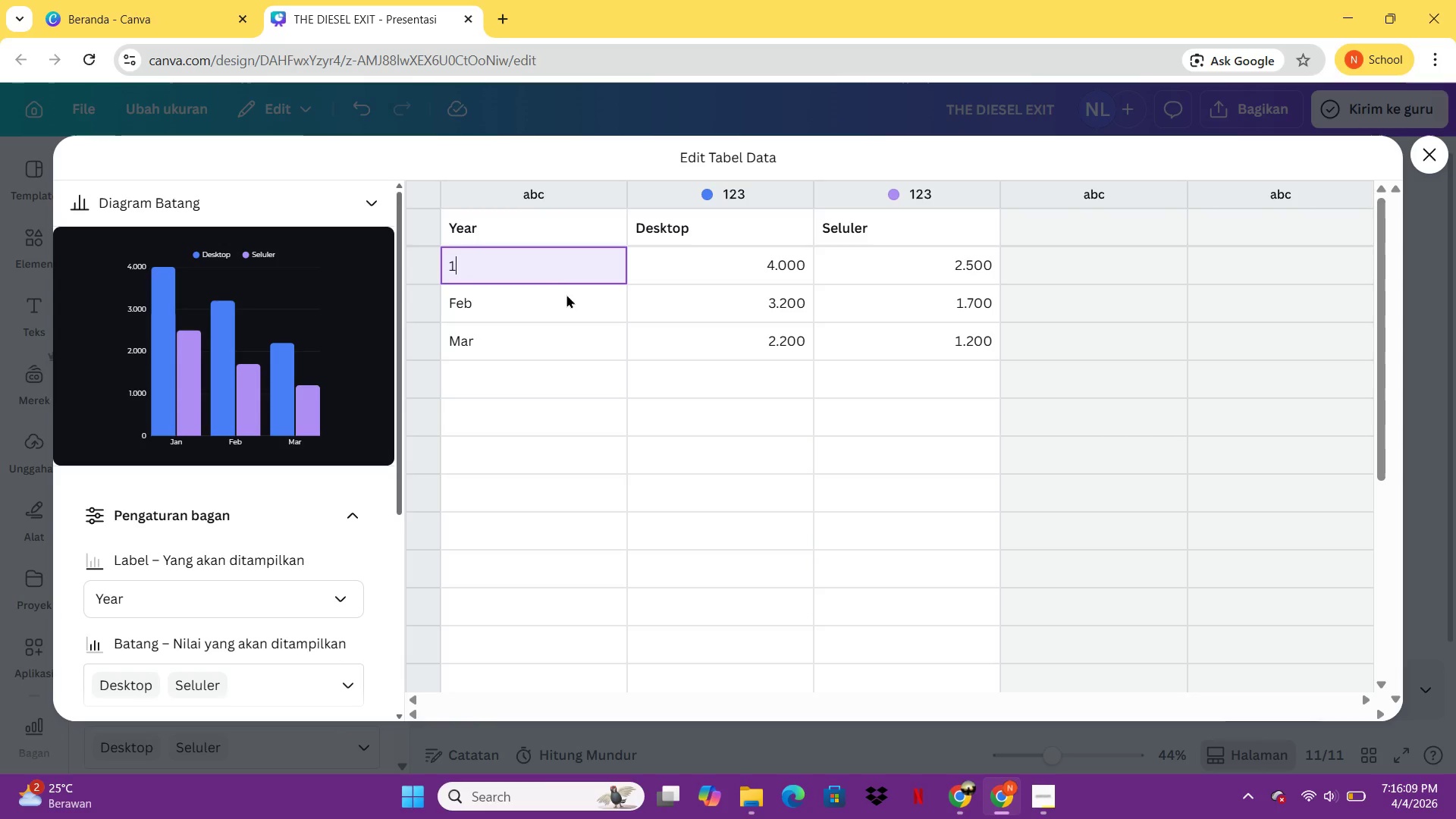 
left_click([566, 300])
 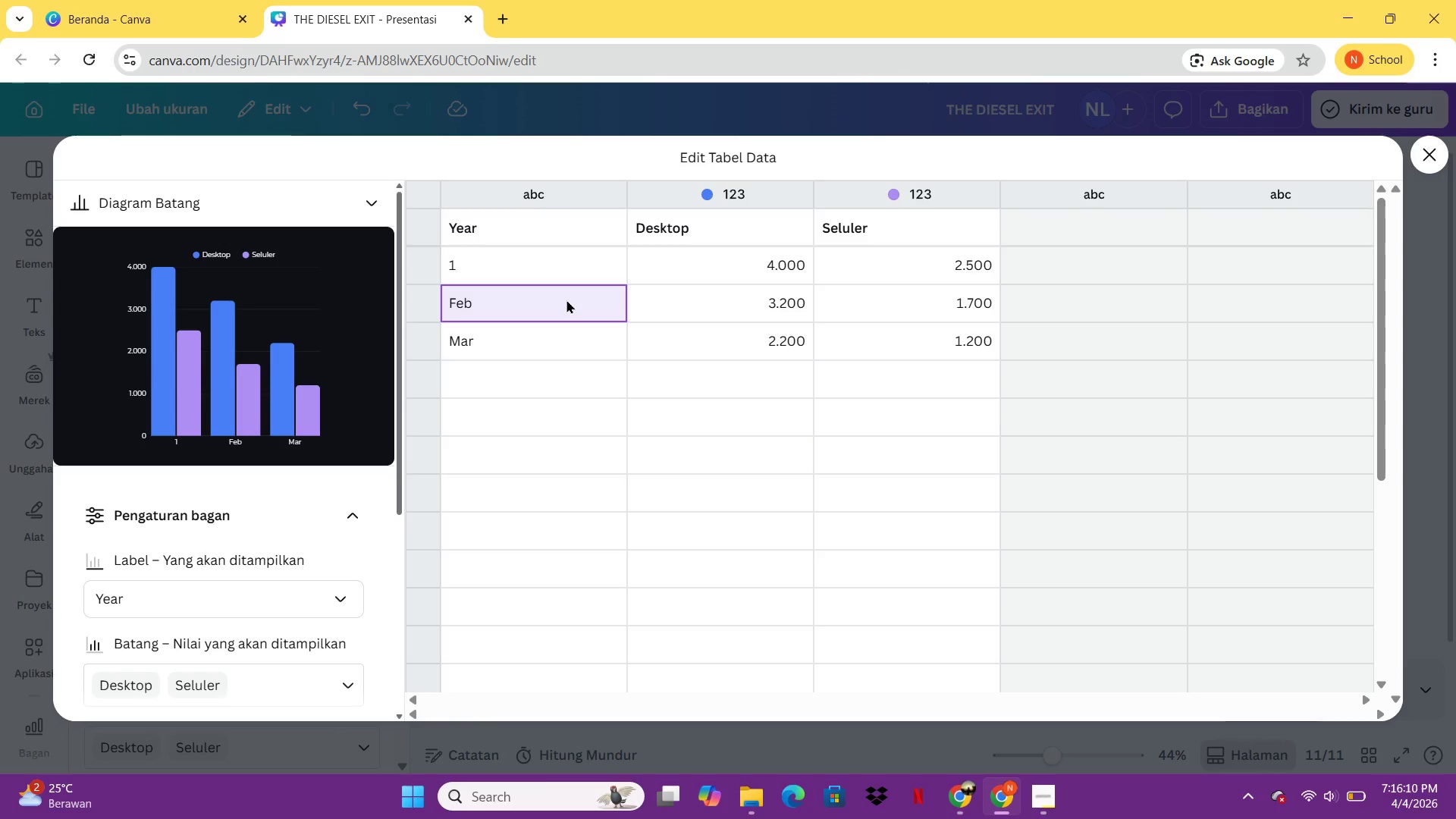 
key(2)
 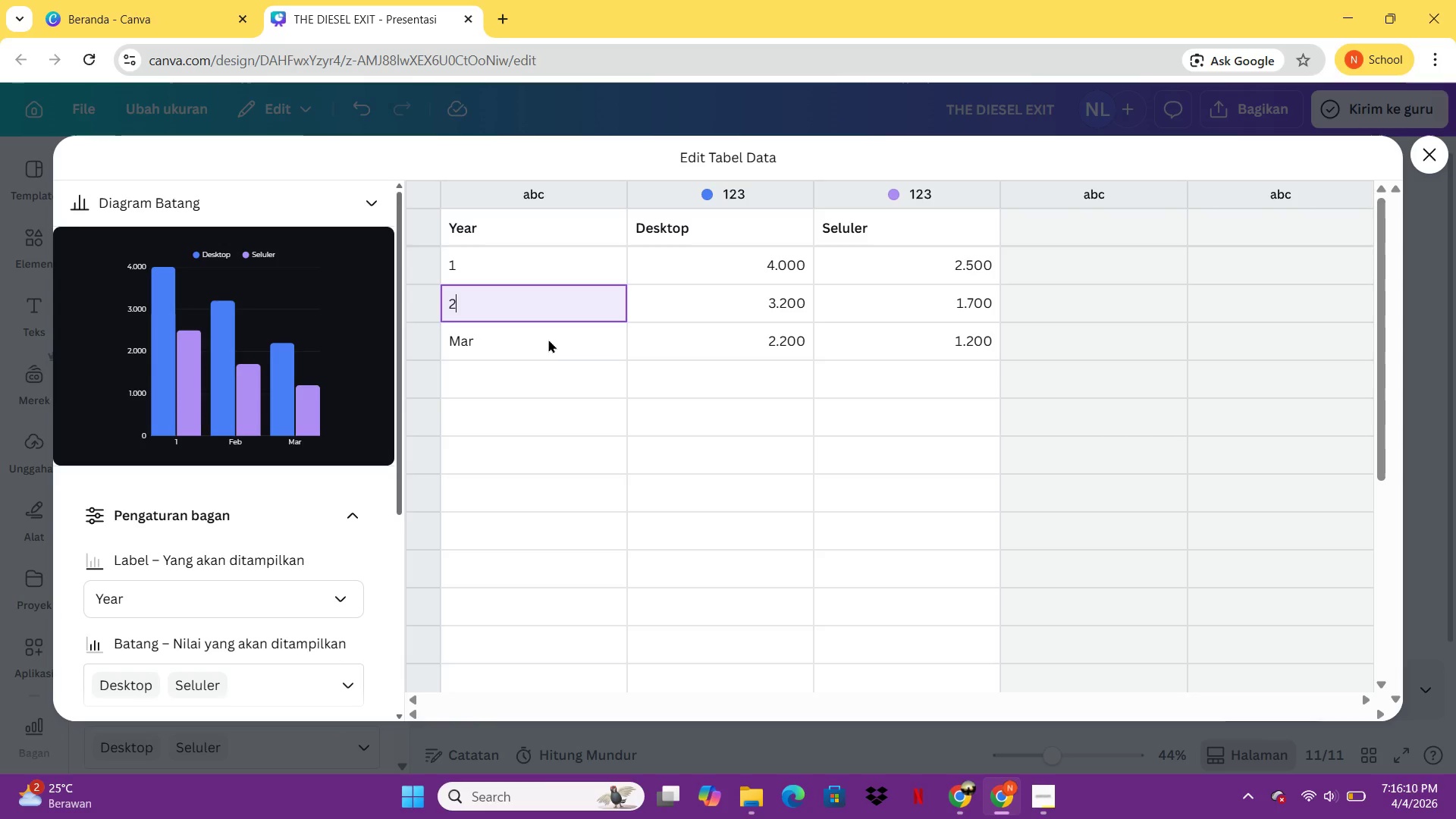 
left_click([547, 344])
 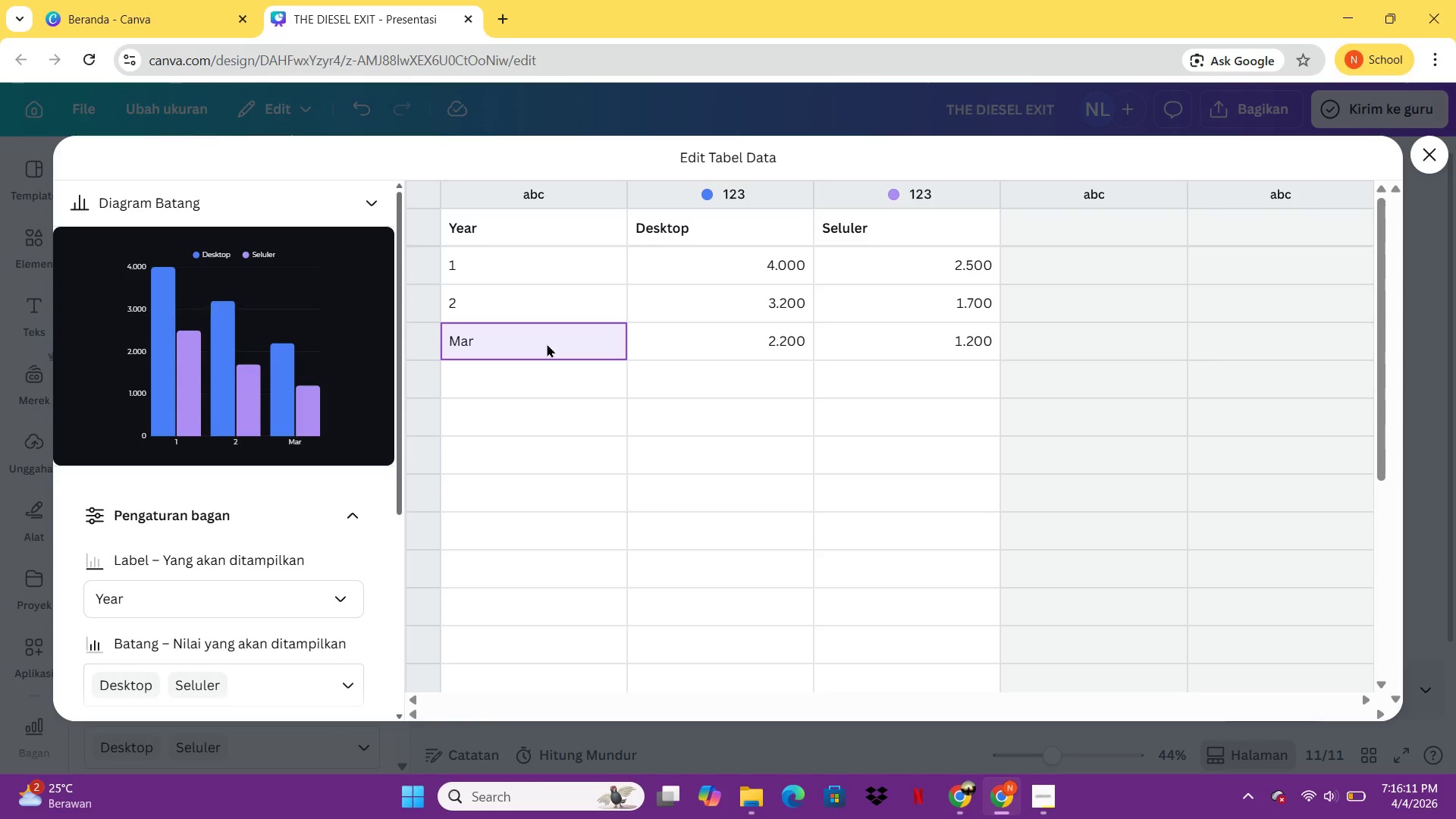 
key(3)
 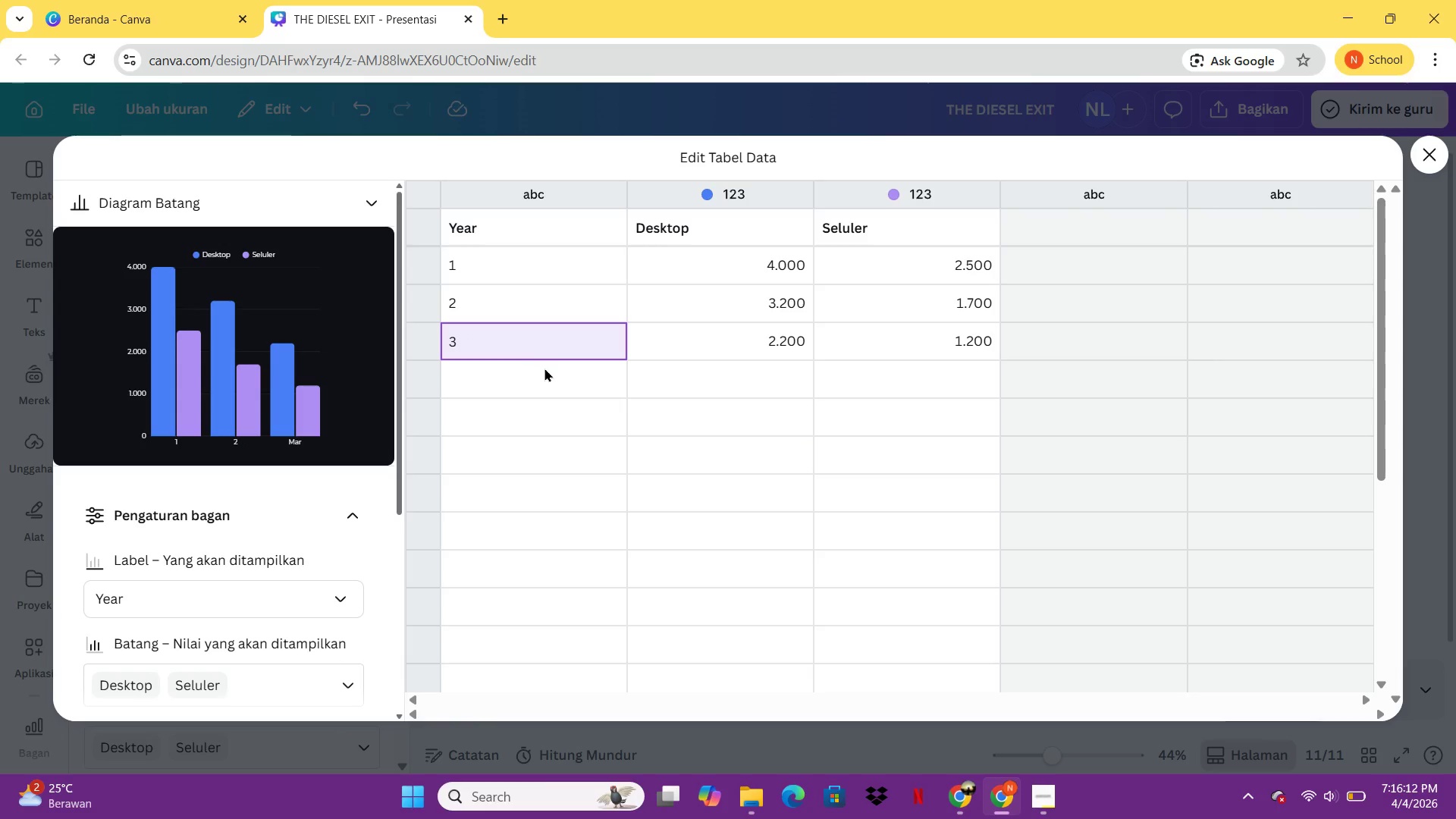 
left_click([543, 384])
 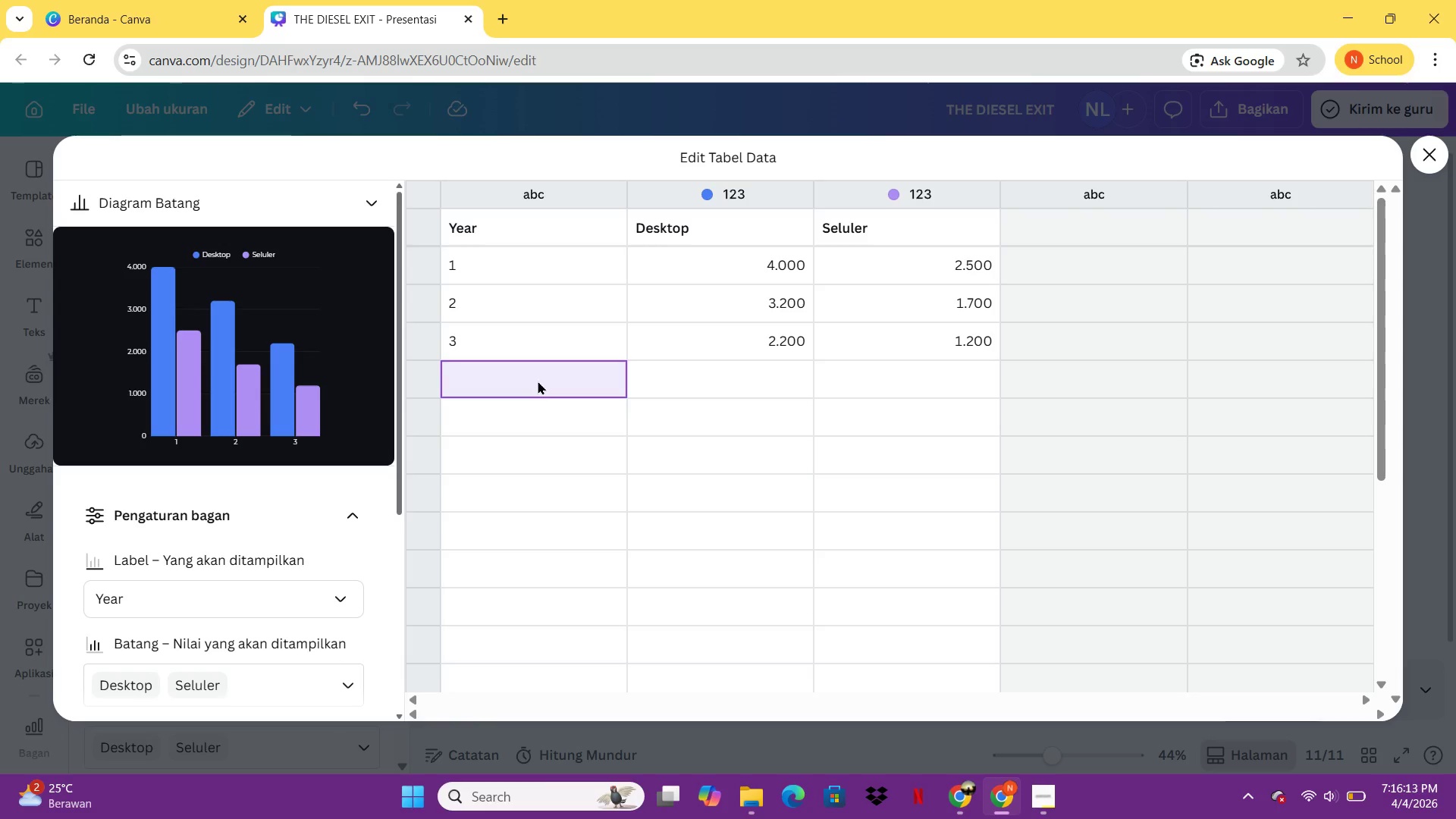 
key(4)
 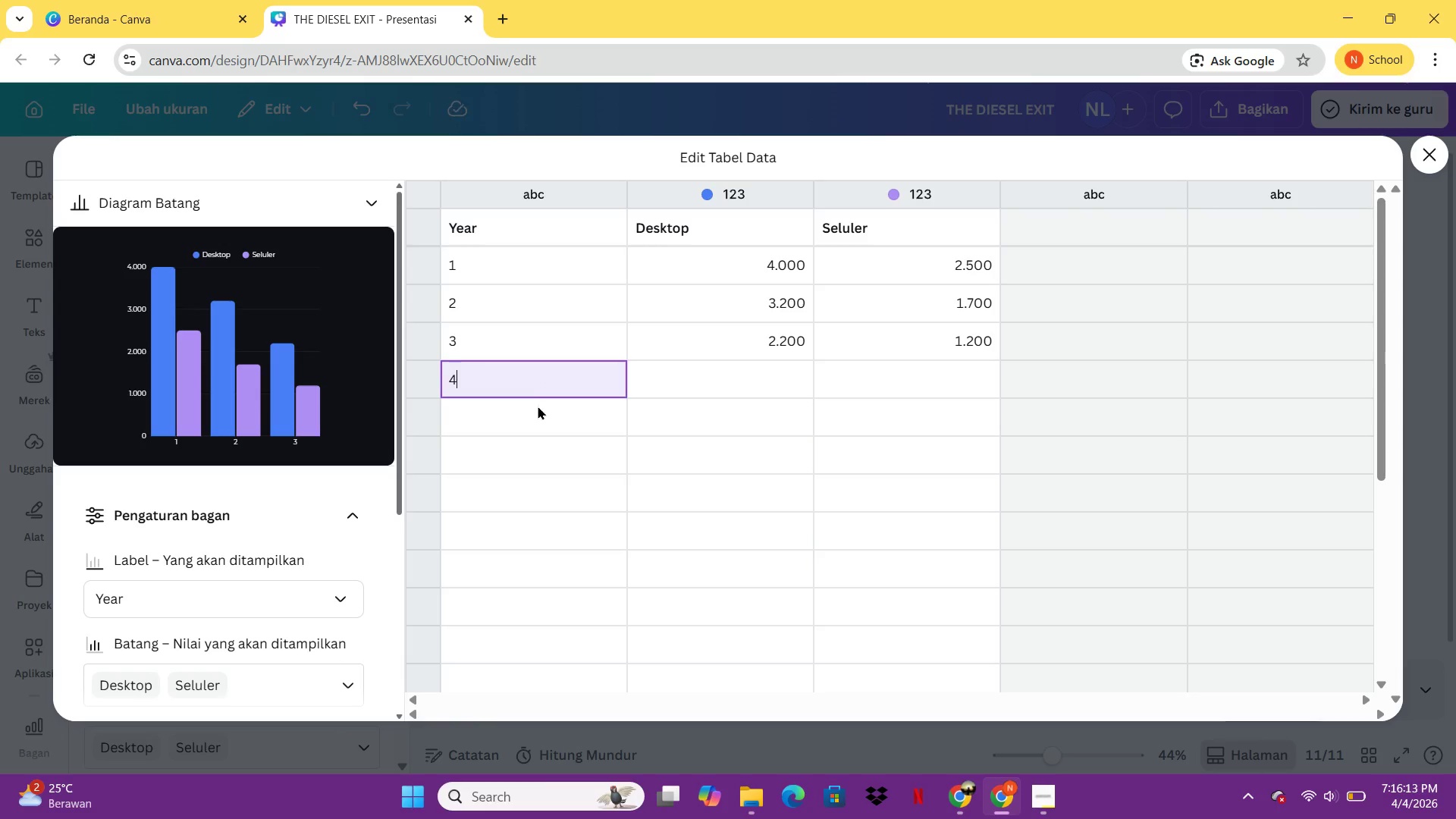 
left_click([538, 406])
 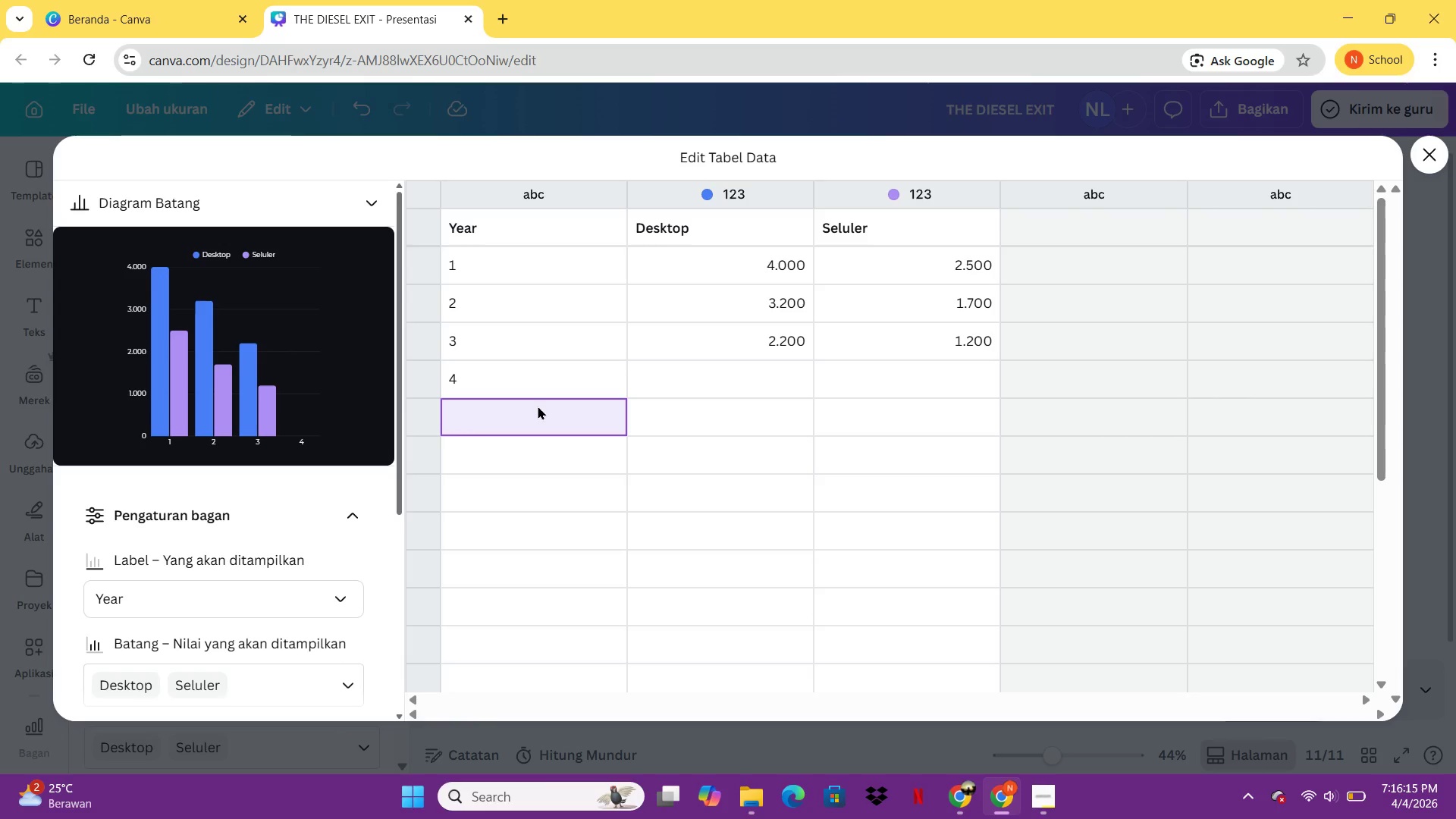 
key(5)
 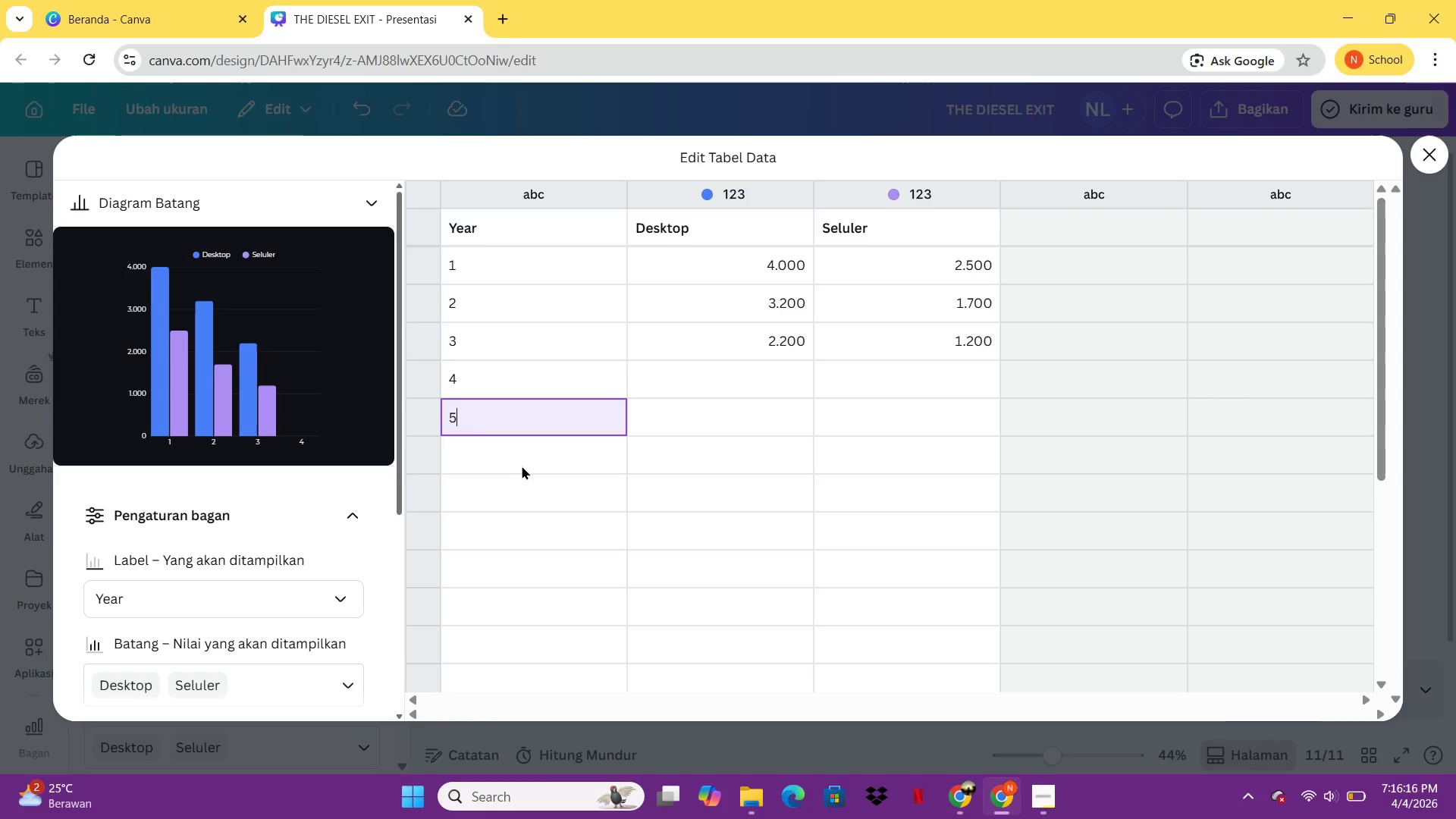 
left_click([519, 455])
 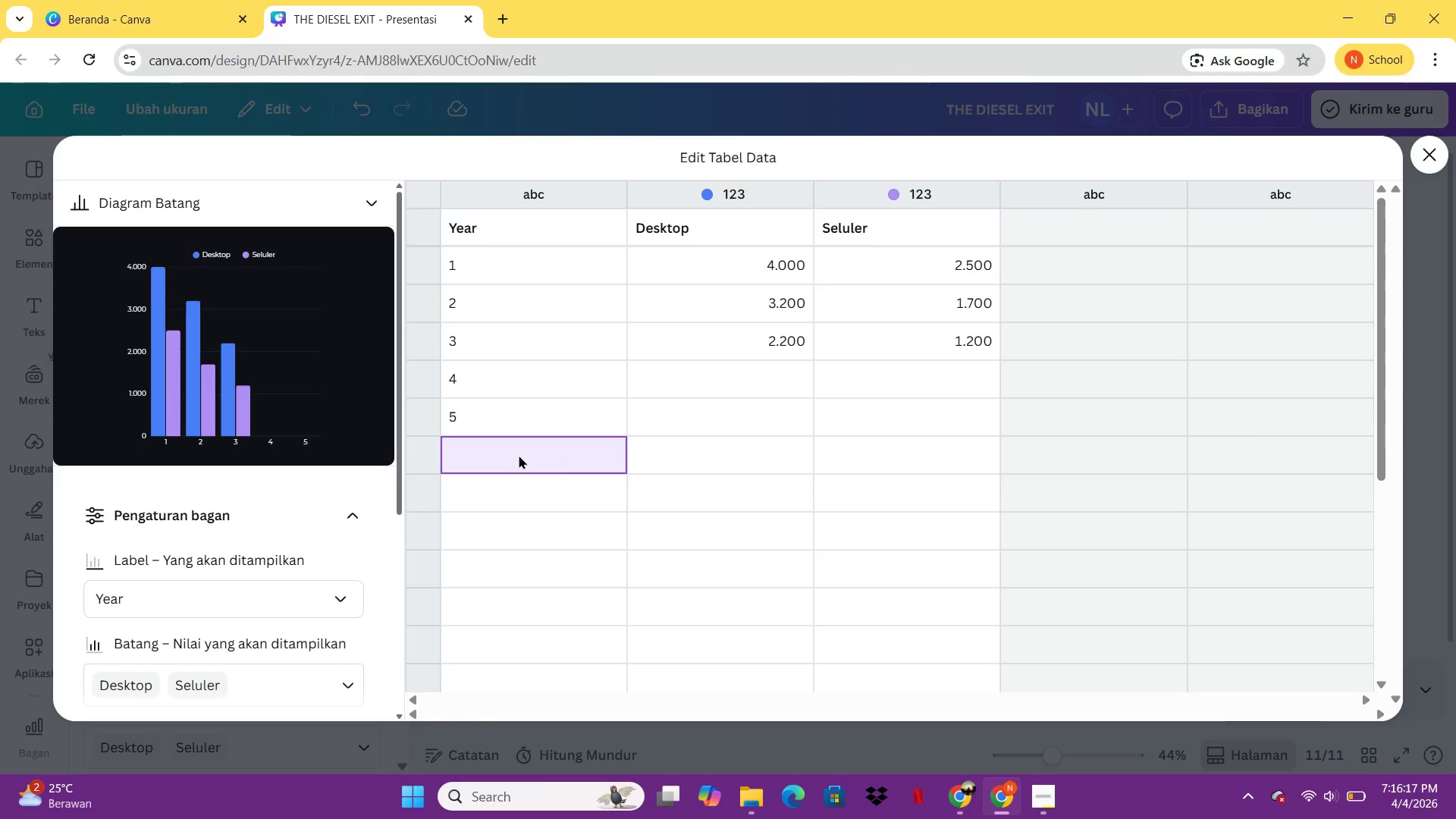 
key(6)
 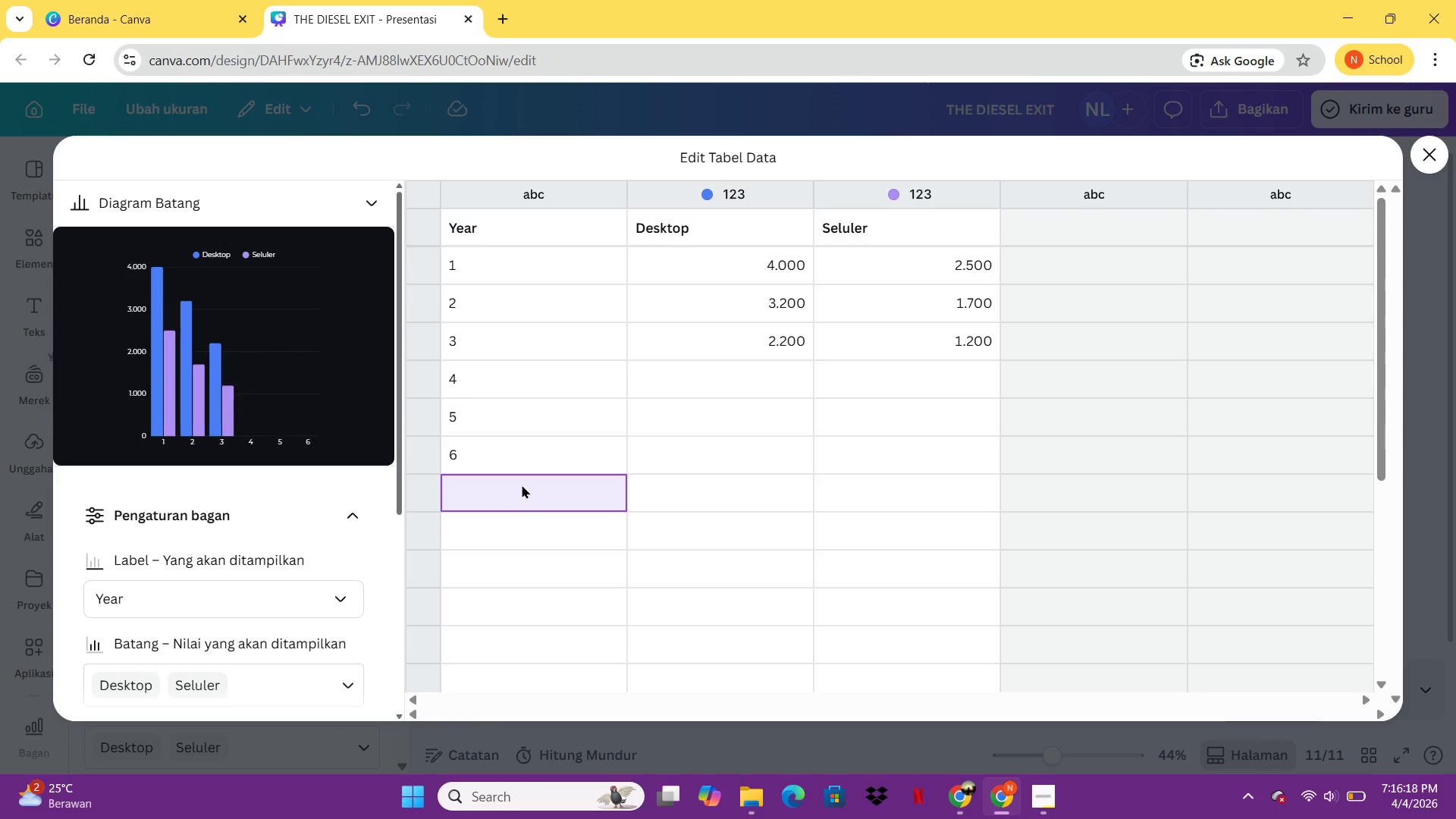 
key(7)
 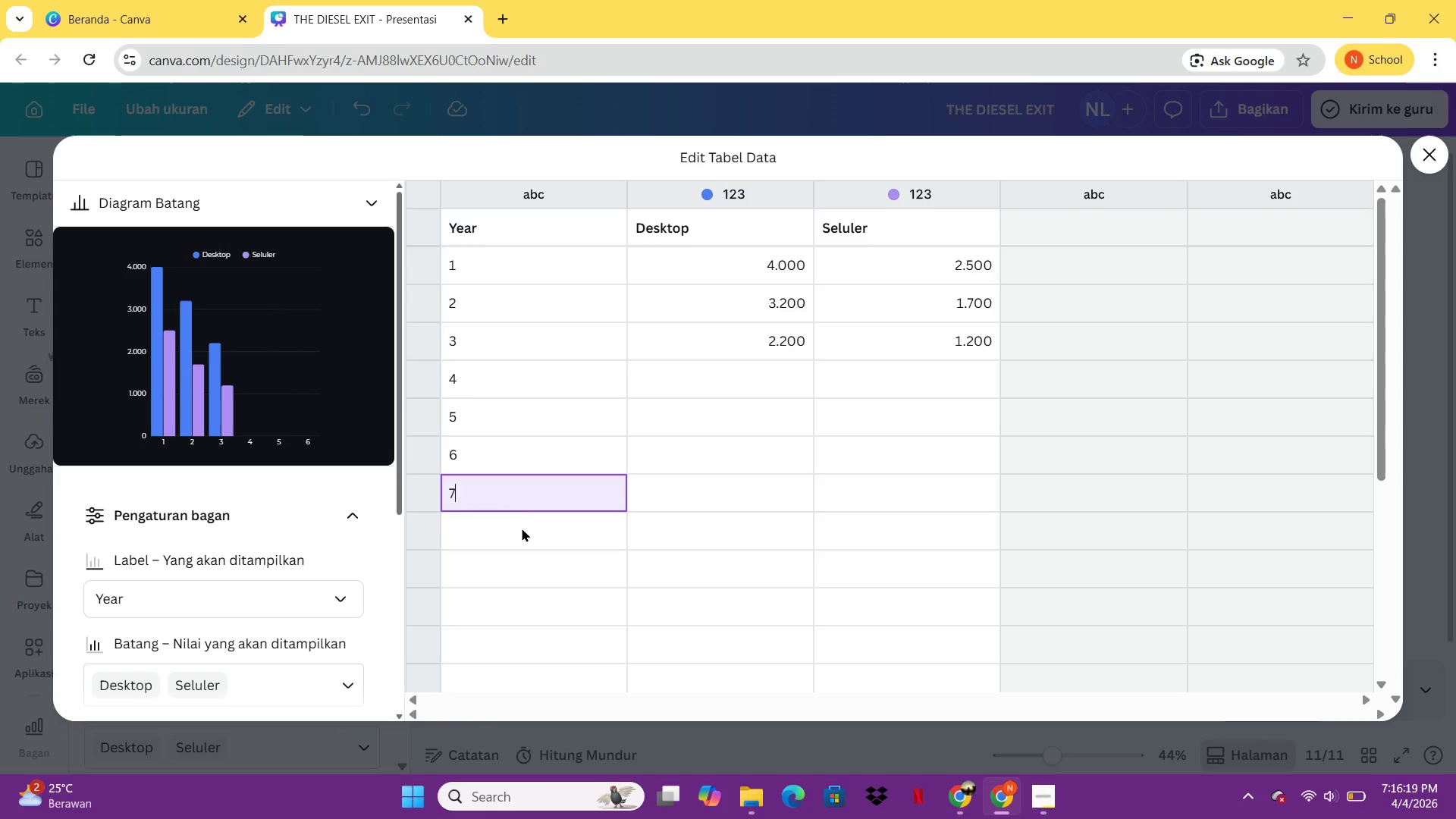 
left_click([522, 530])
 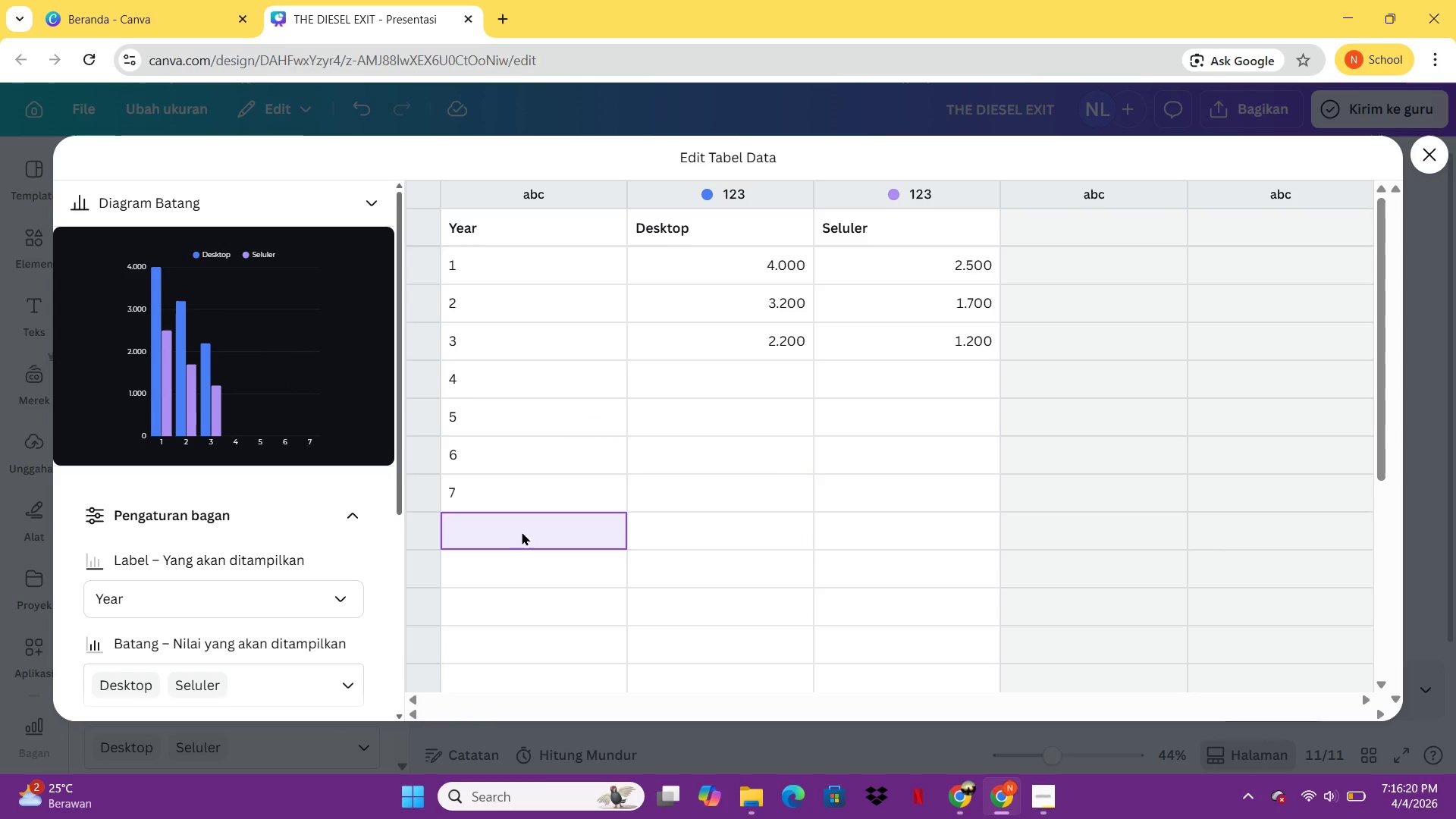 
key(8)
 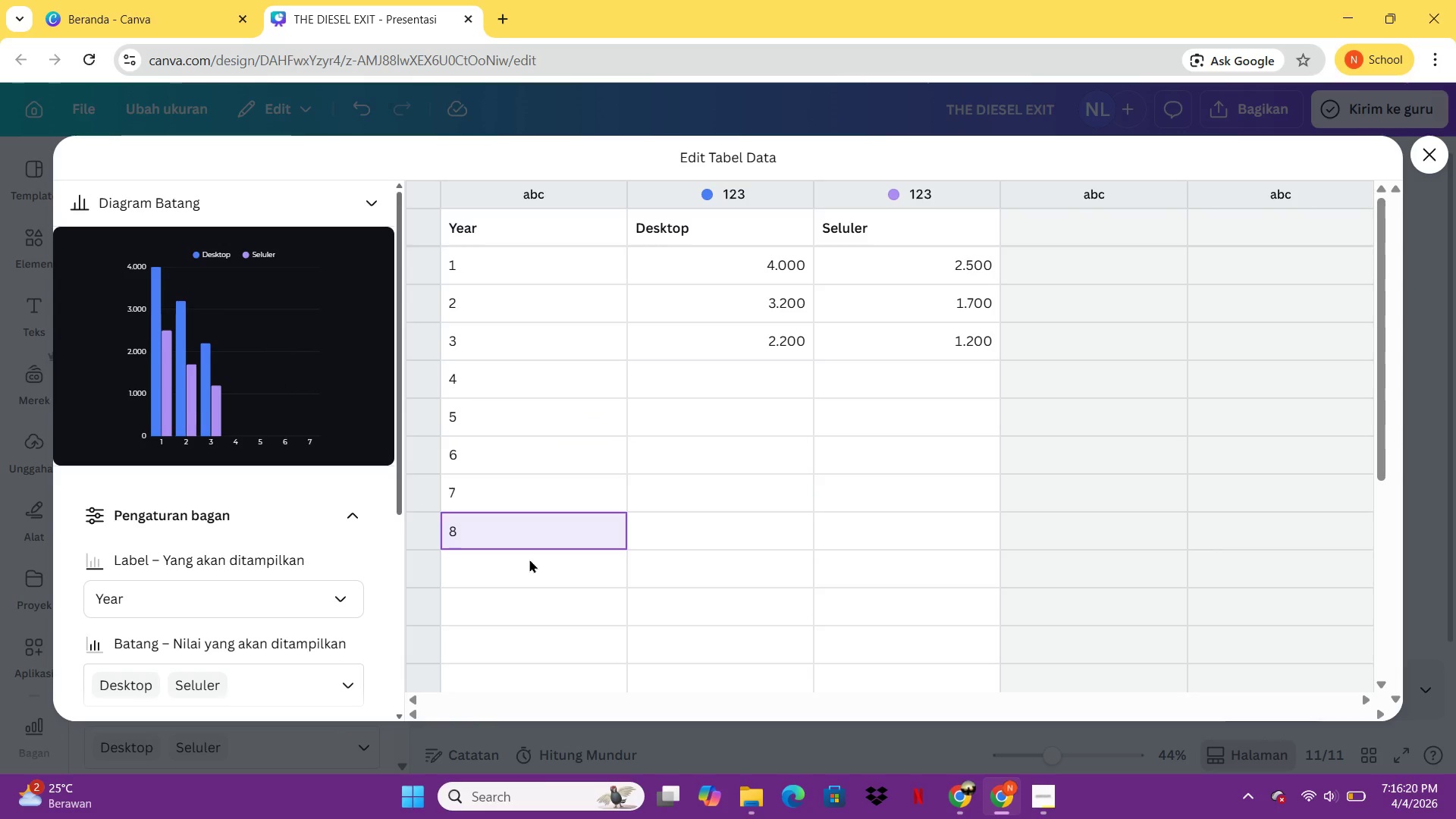 
double_click([529, 559])
 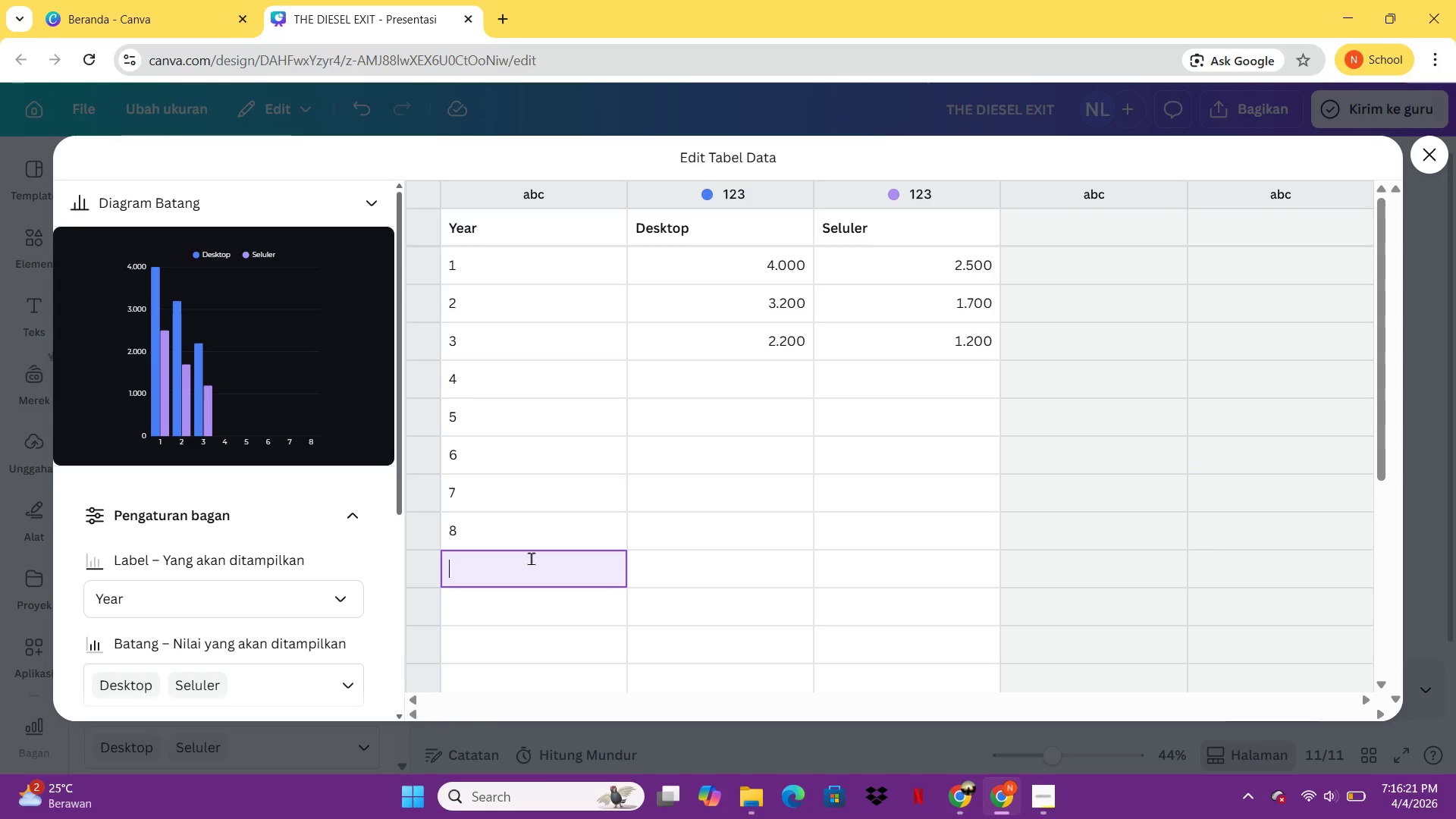 
key(9)
 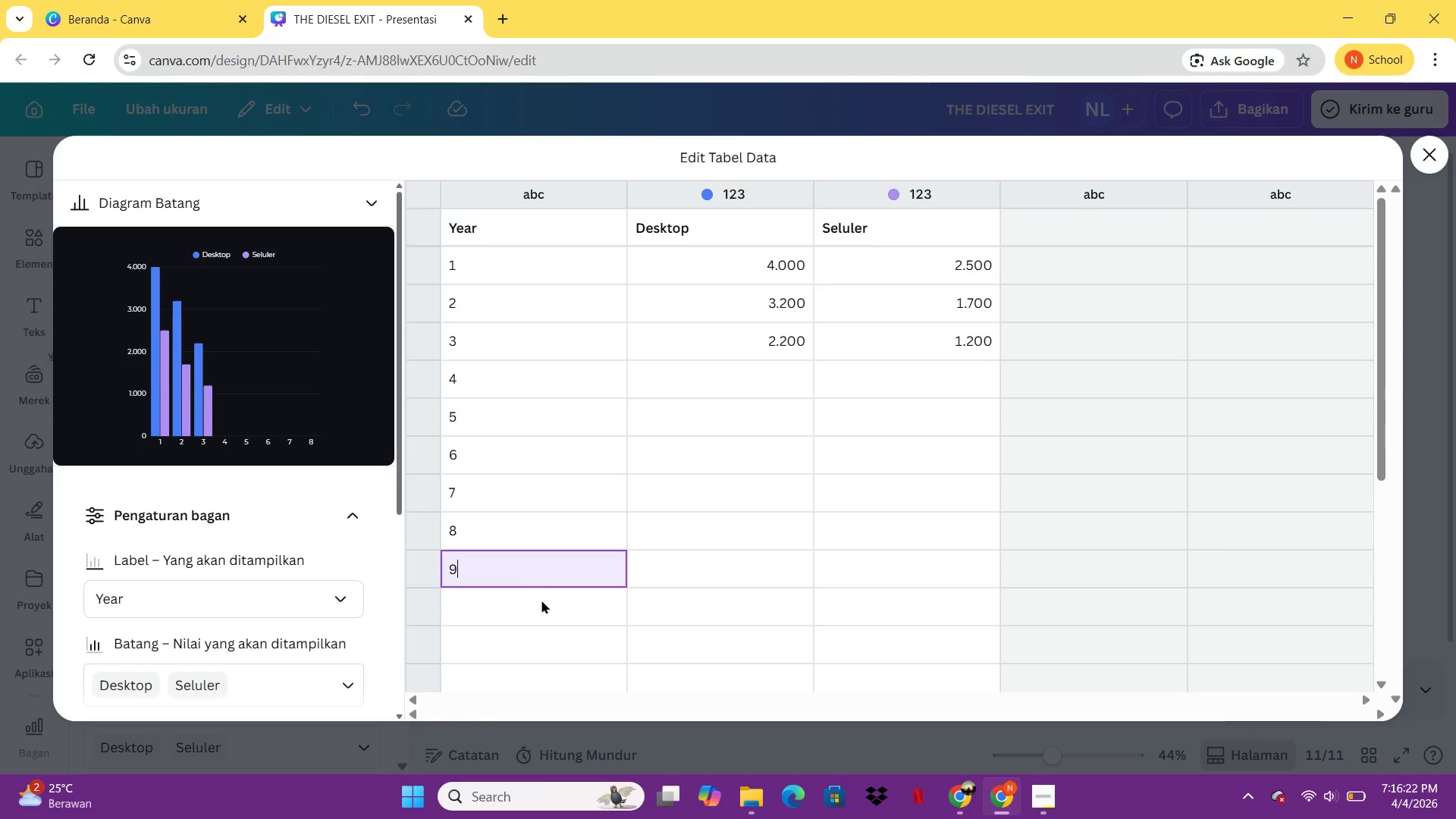 
left_click([541, 600])
 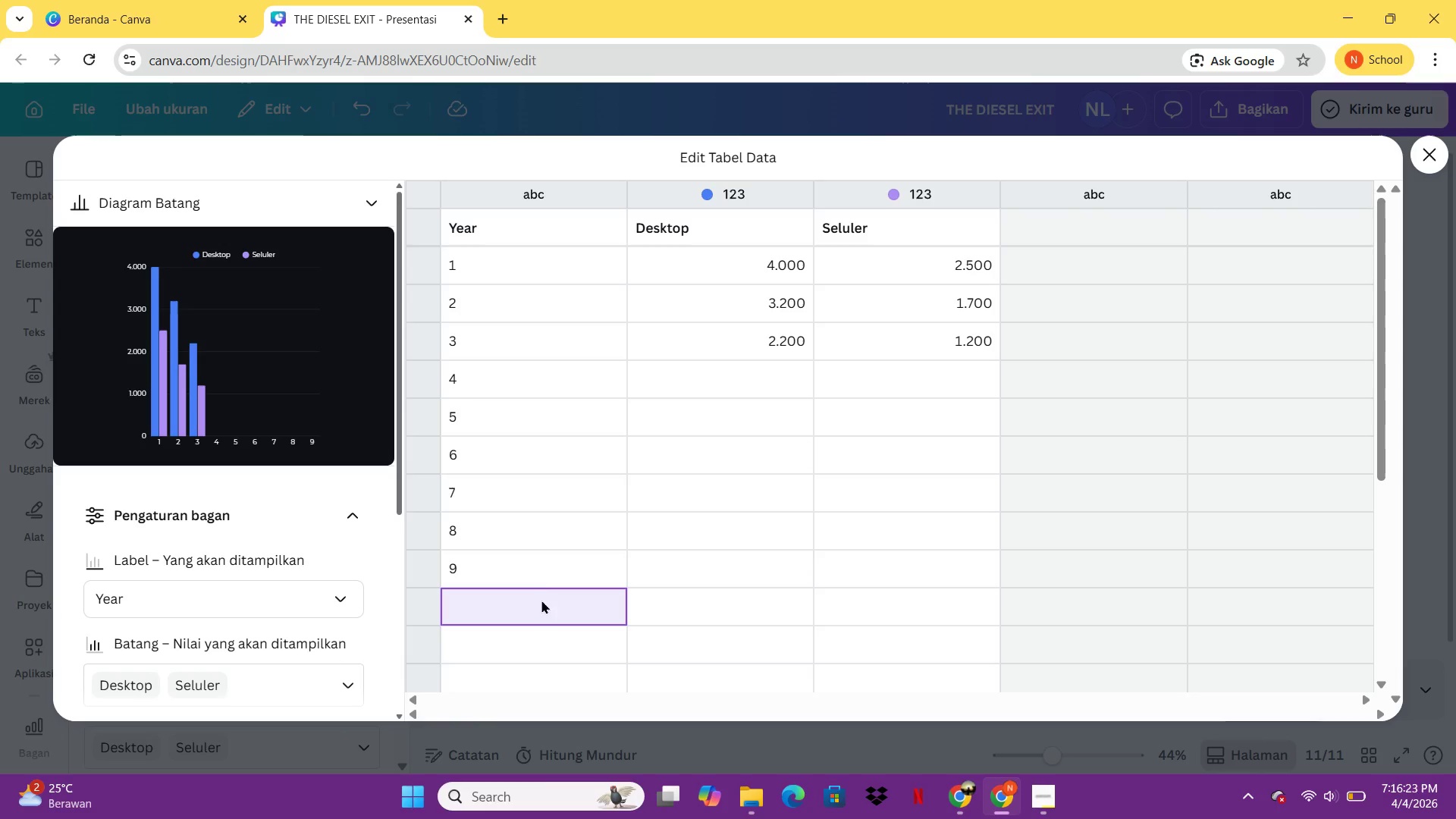 
type(10)
 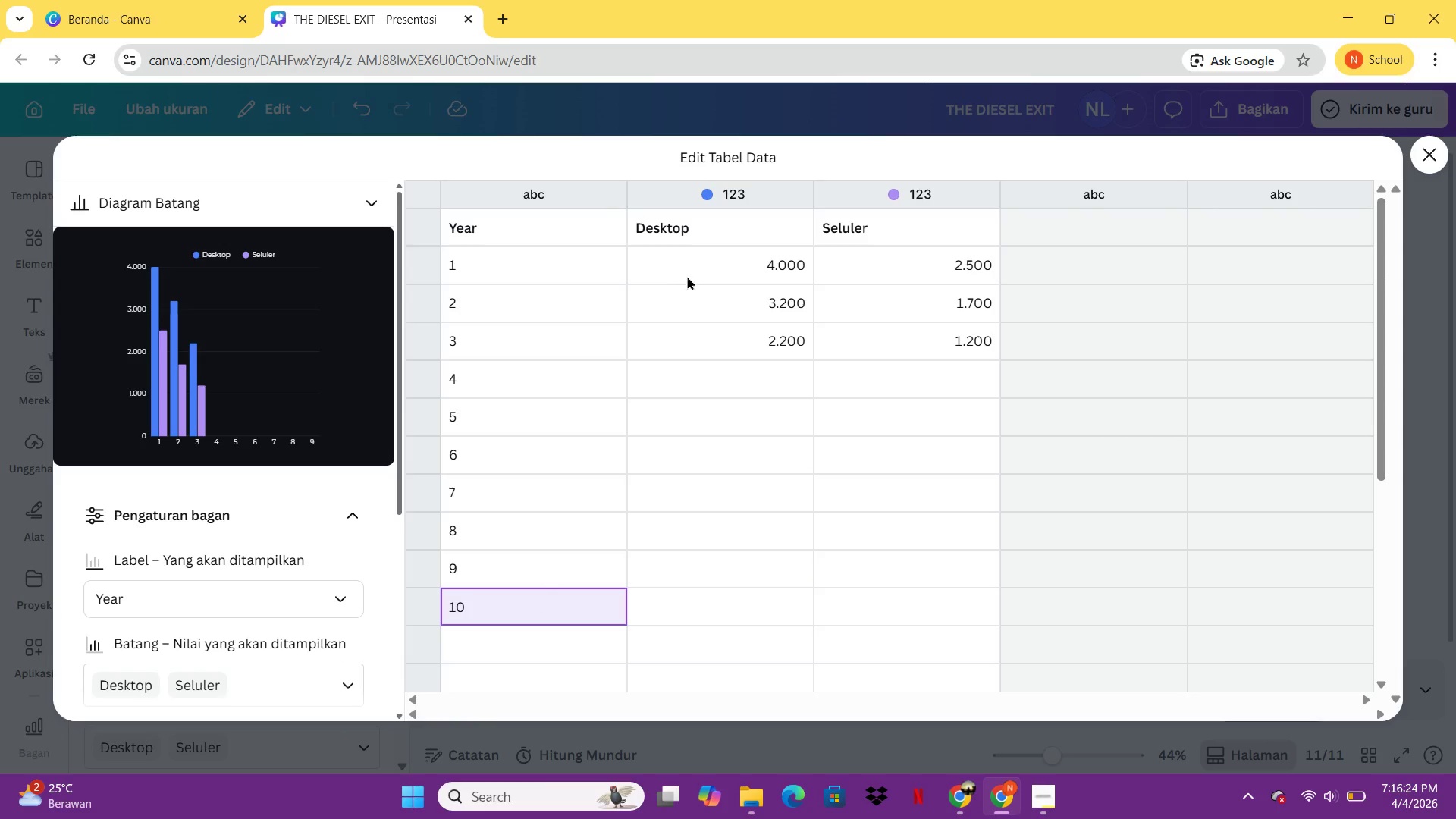 
left_click([700, 215])
 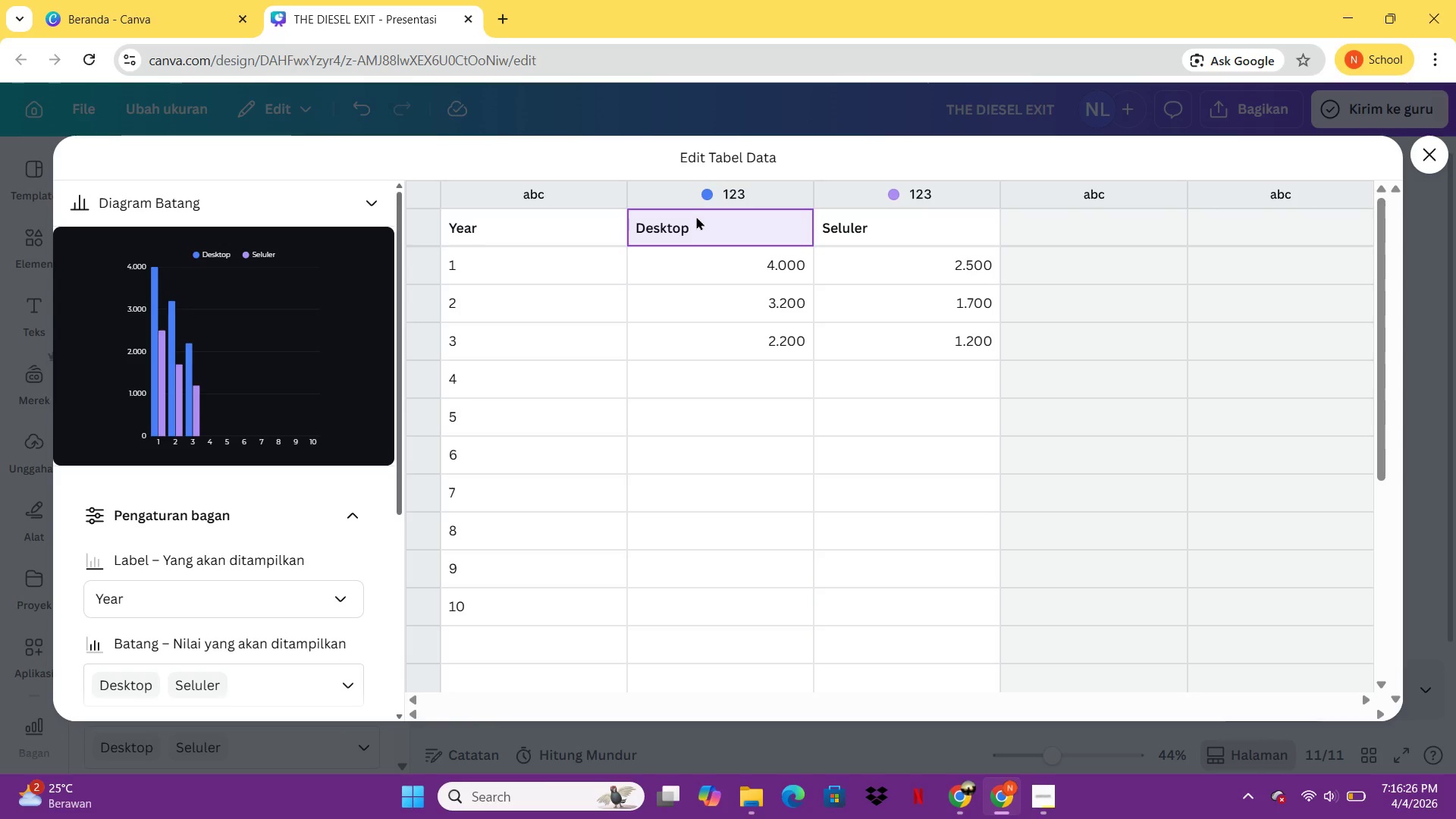 
type(Diesel Cost)
 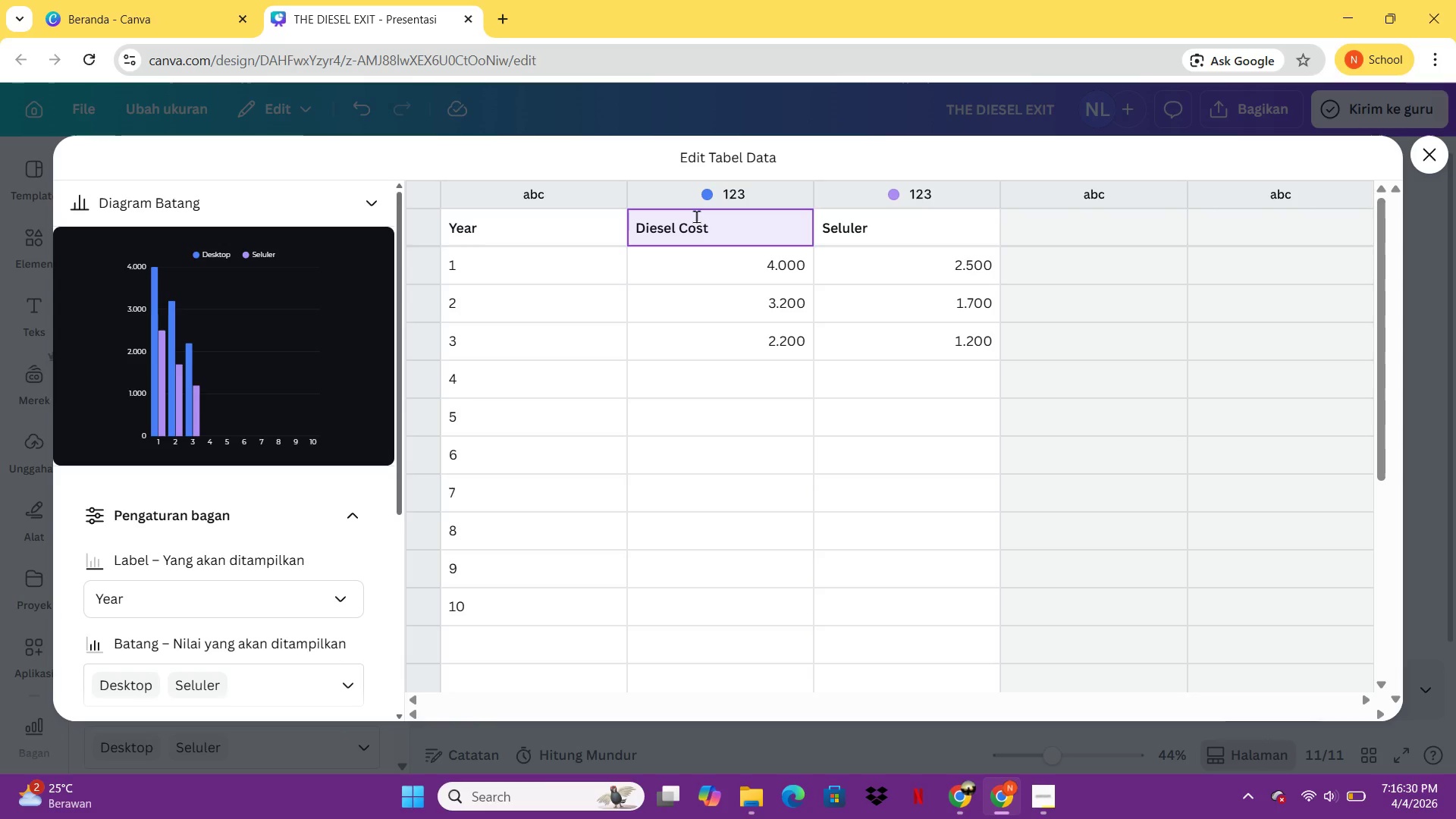 
wait(5.11)
 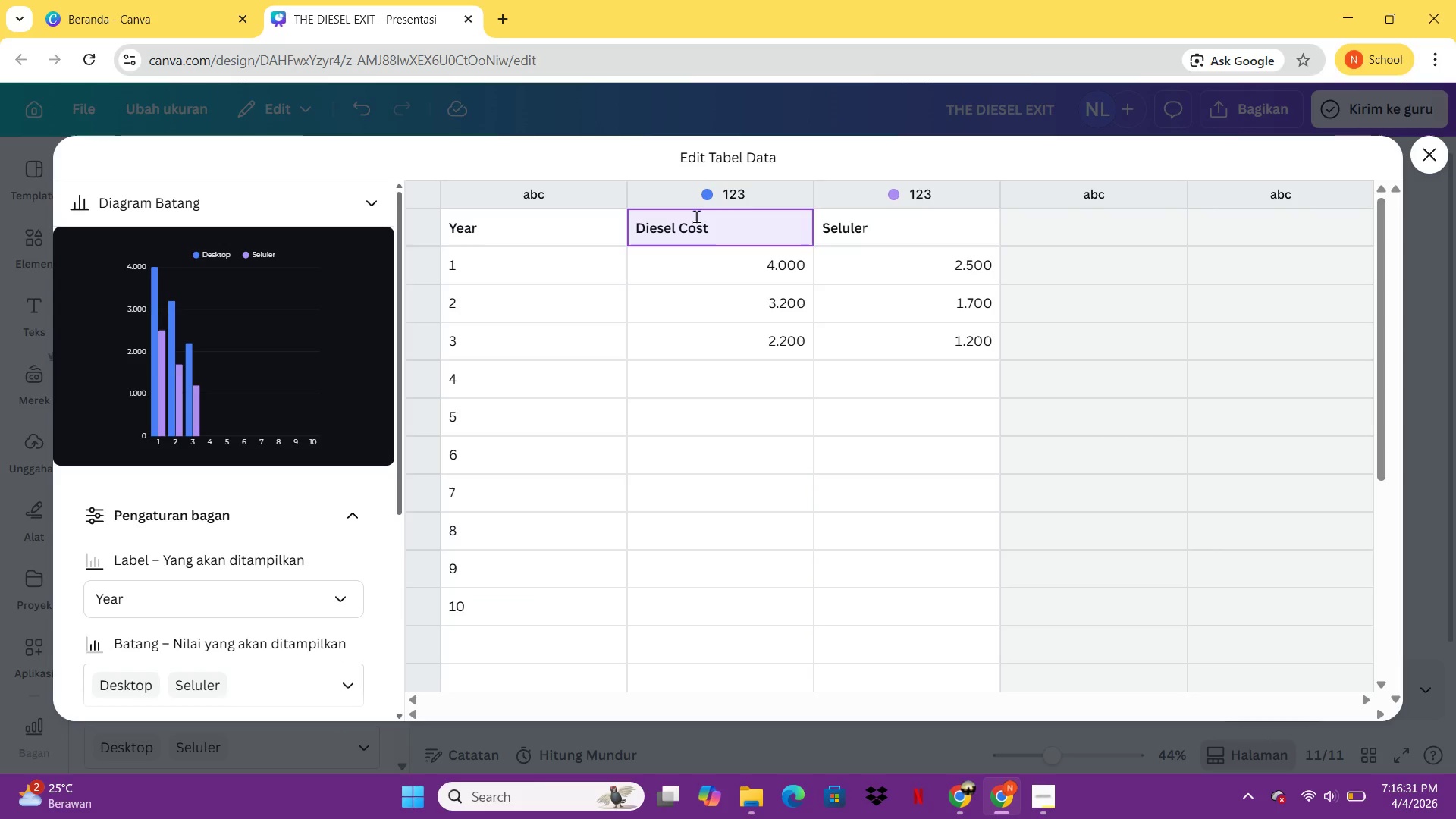 
left_click([754, 280])
 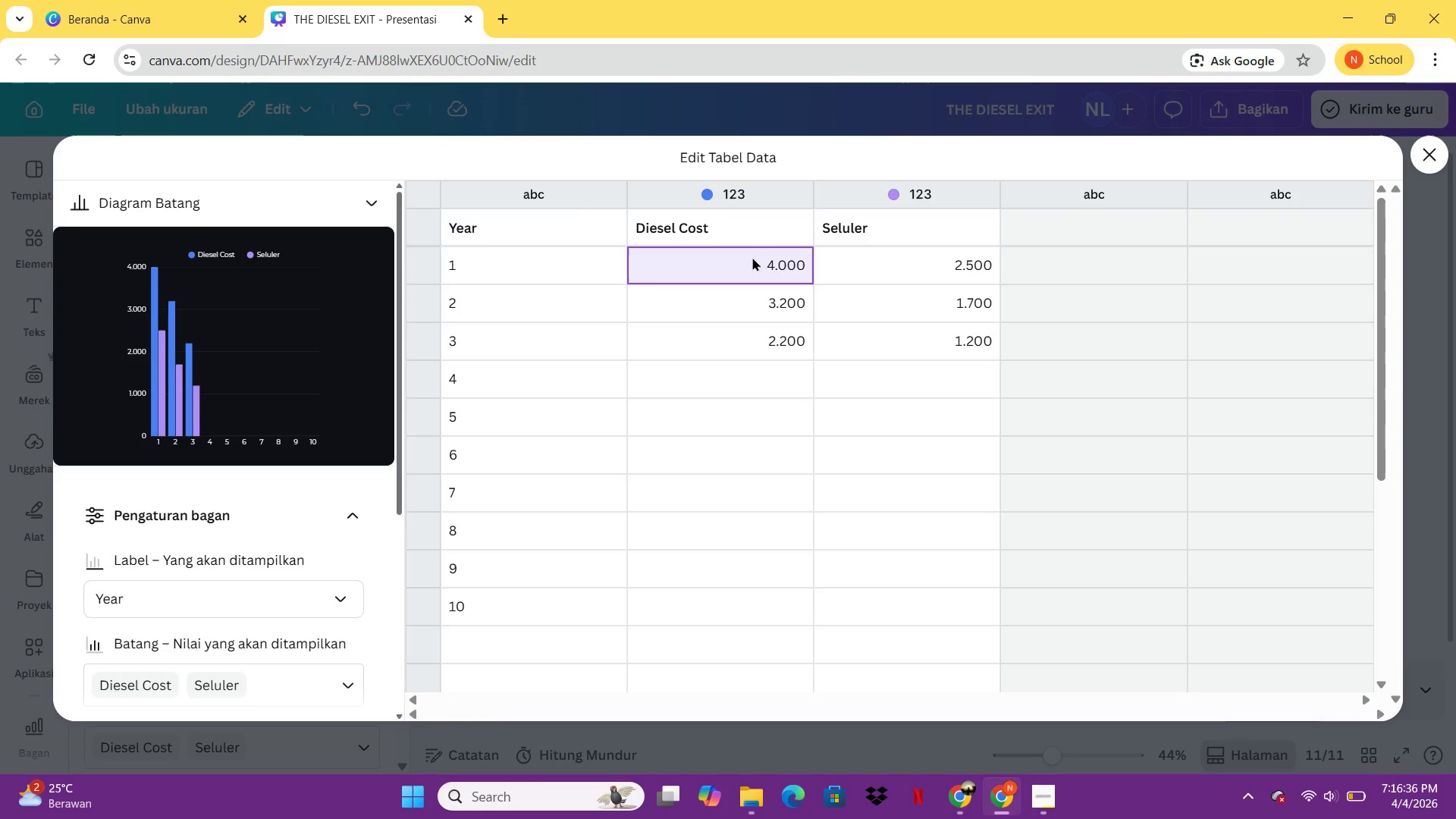 
type($320.000)
 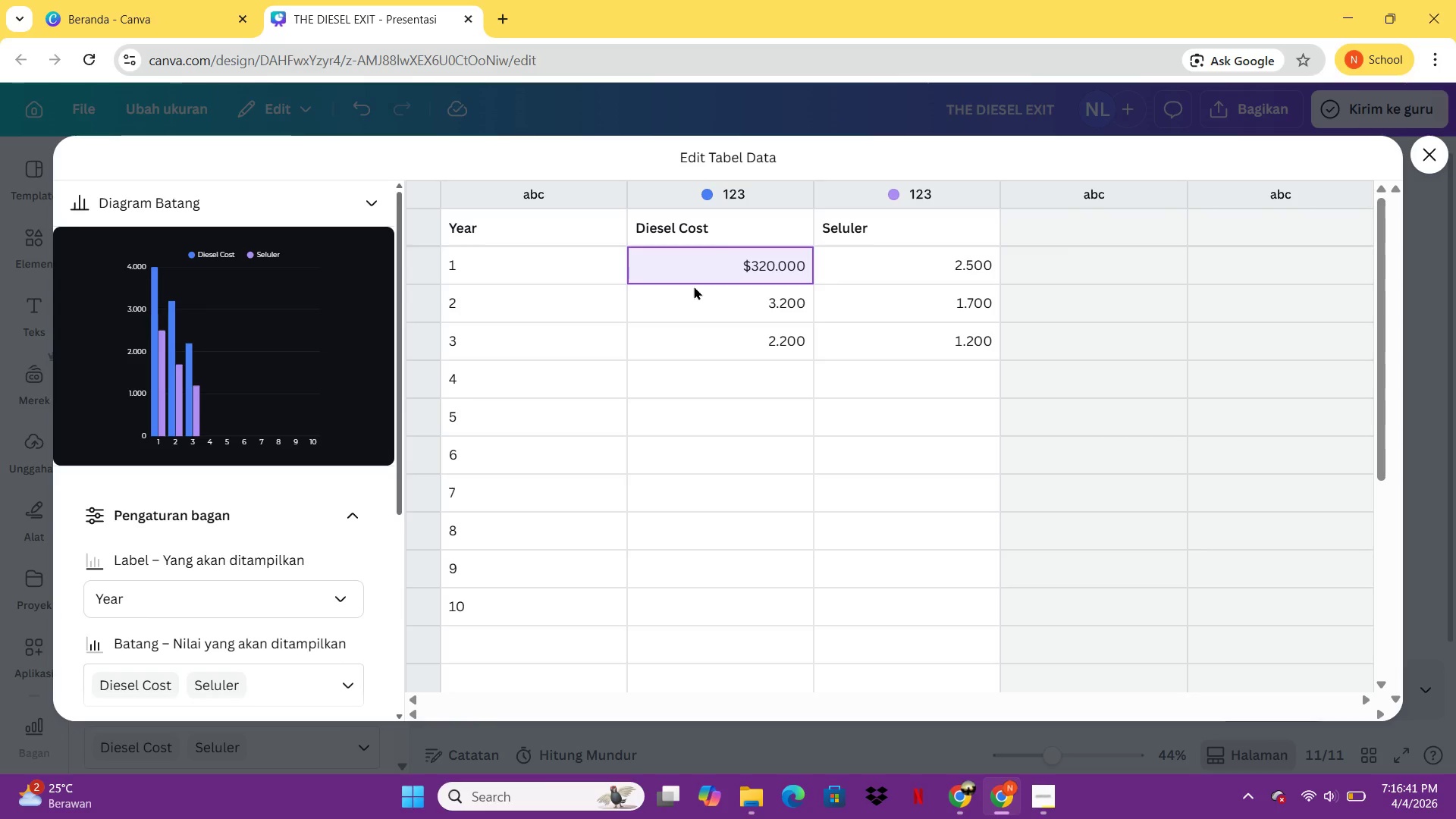 
left_click([713, 310])
 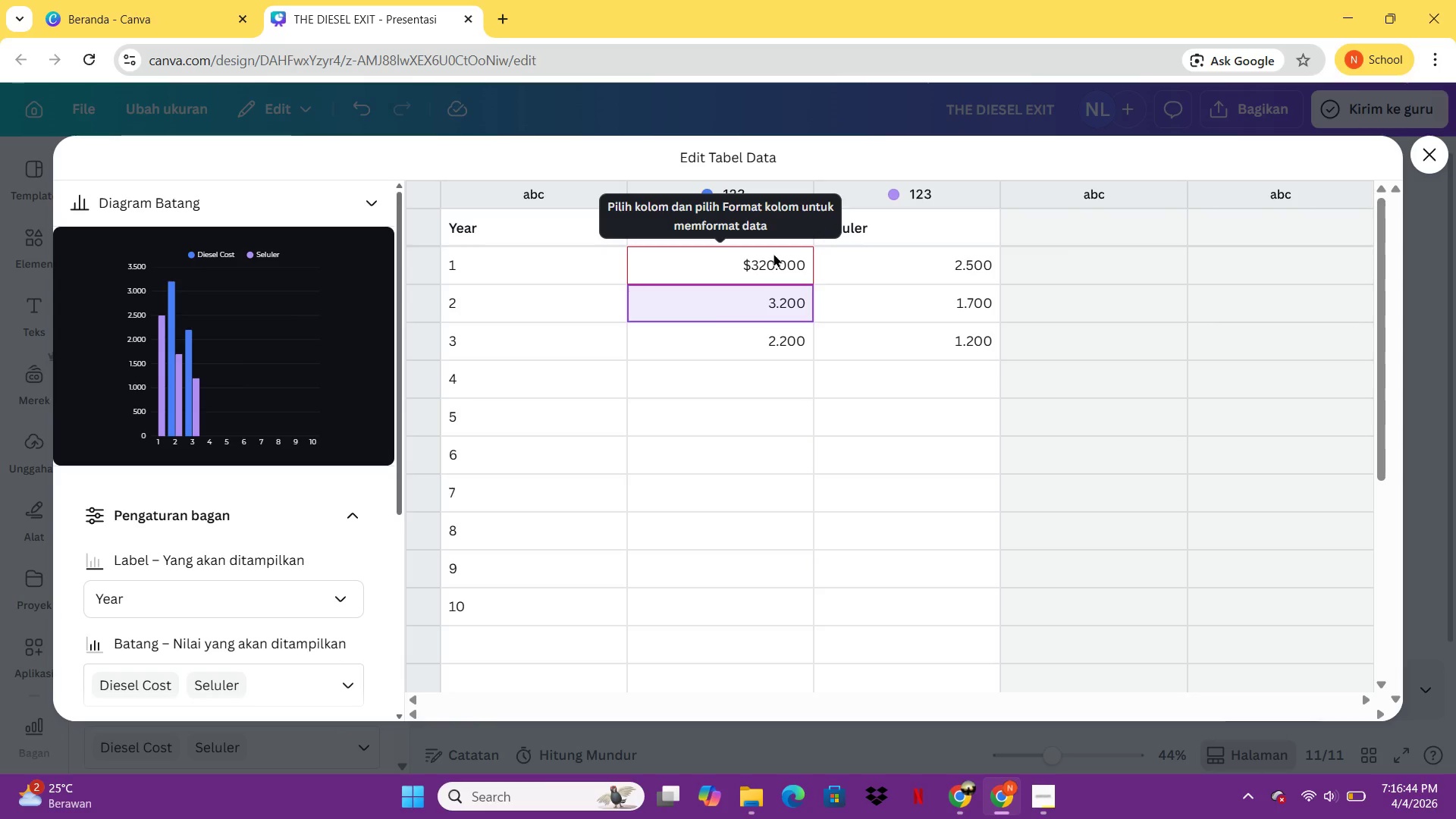 
double_click([777, 262])
 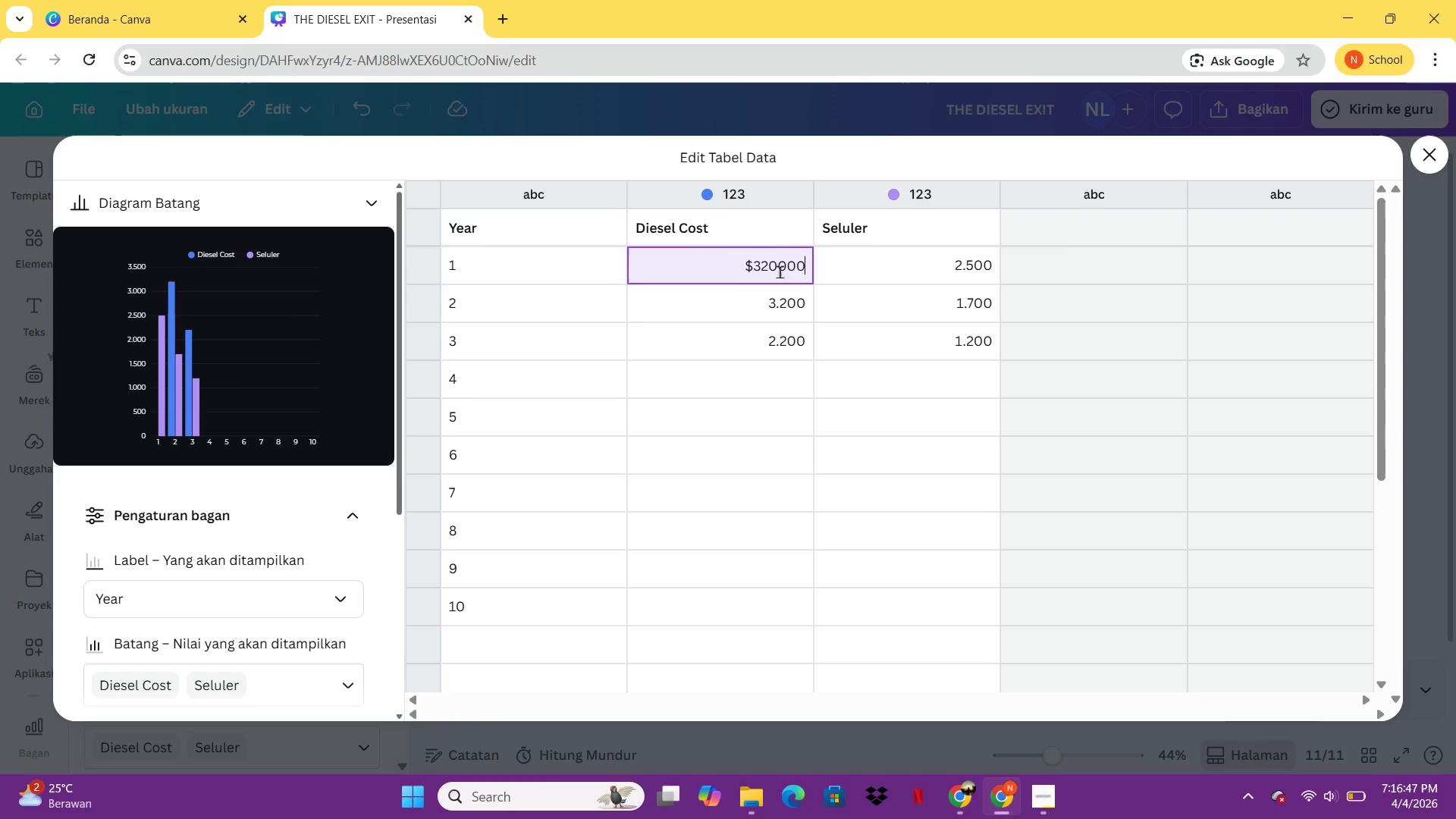 
left_click([799, 304])
 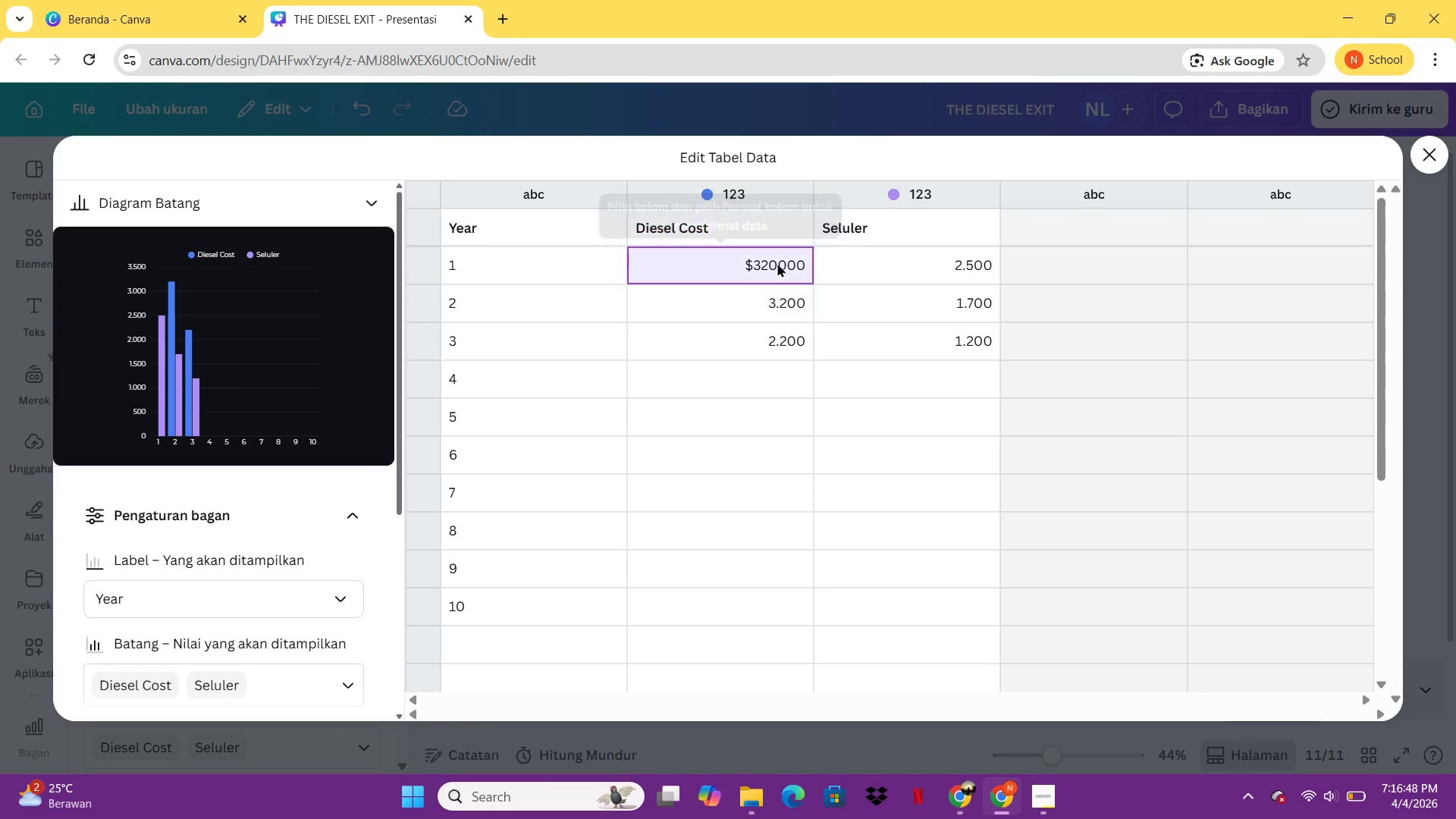 
double_click([777, 263])
 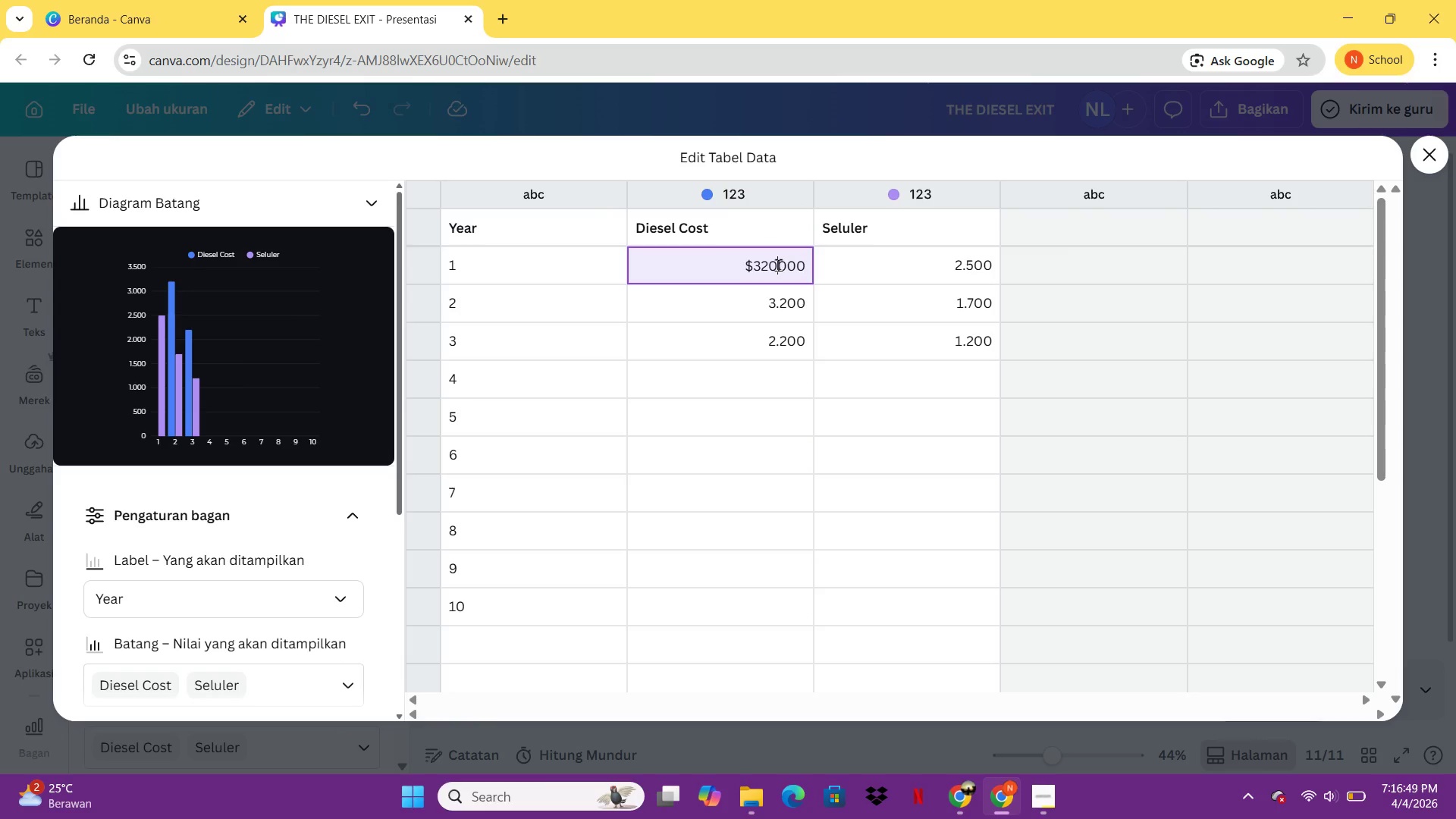 
left_click([778, 265])
 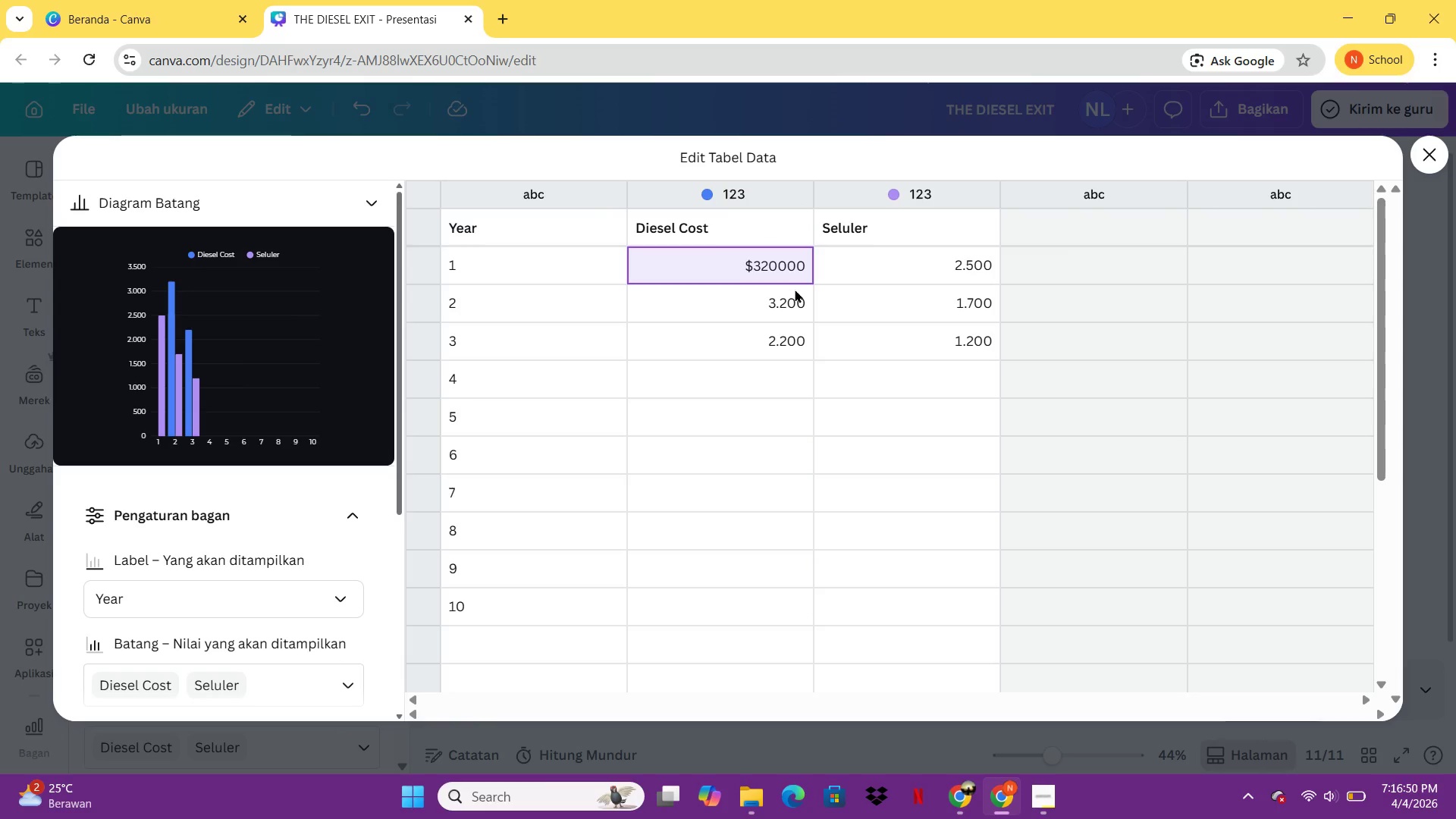 
key(Comma)
 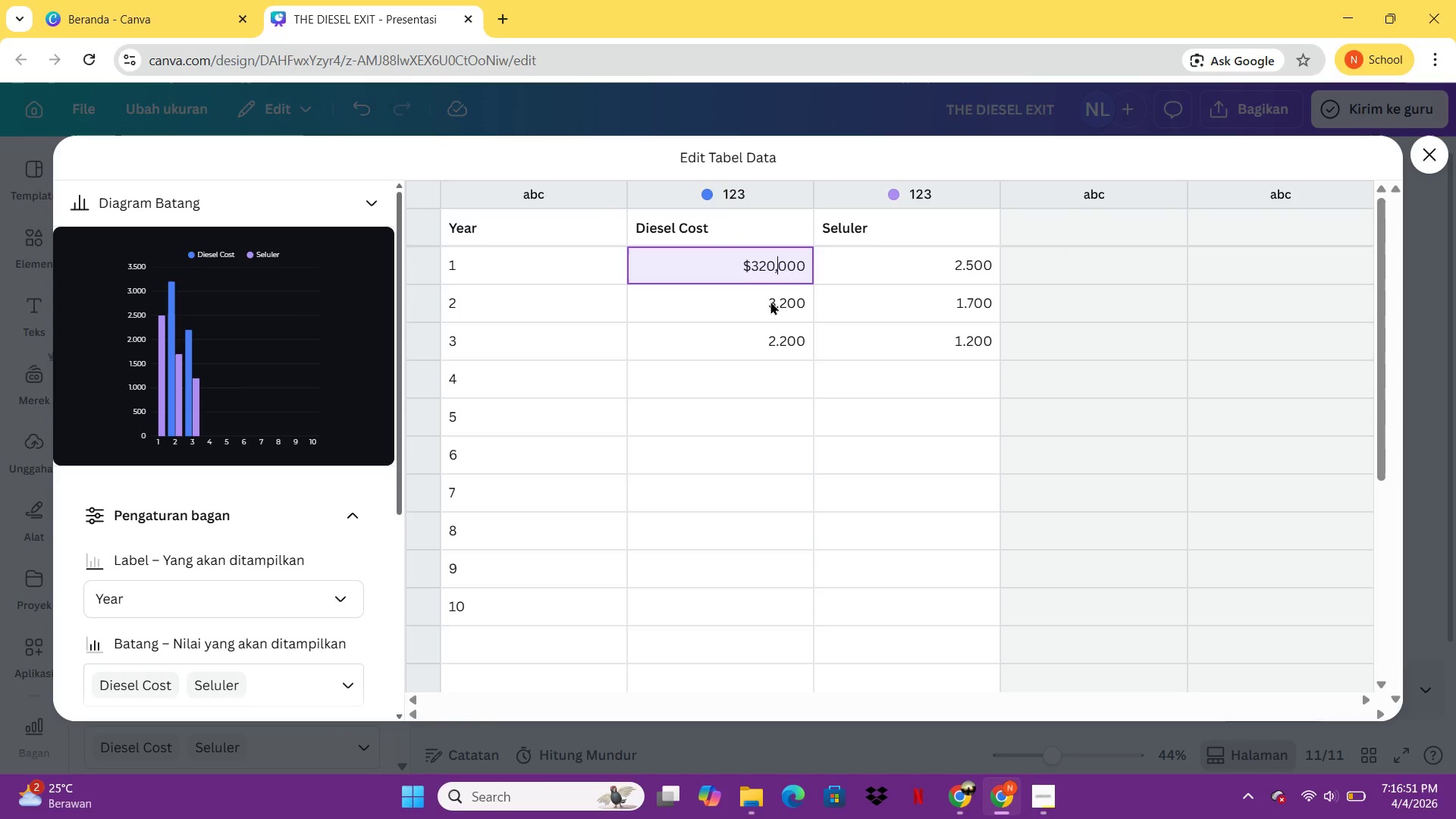 
left_click([770, 300])
 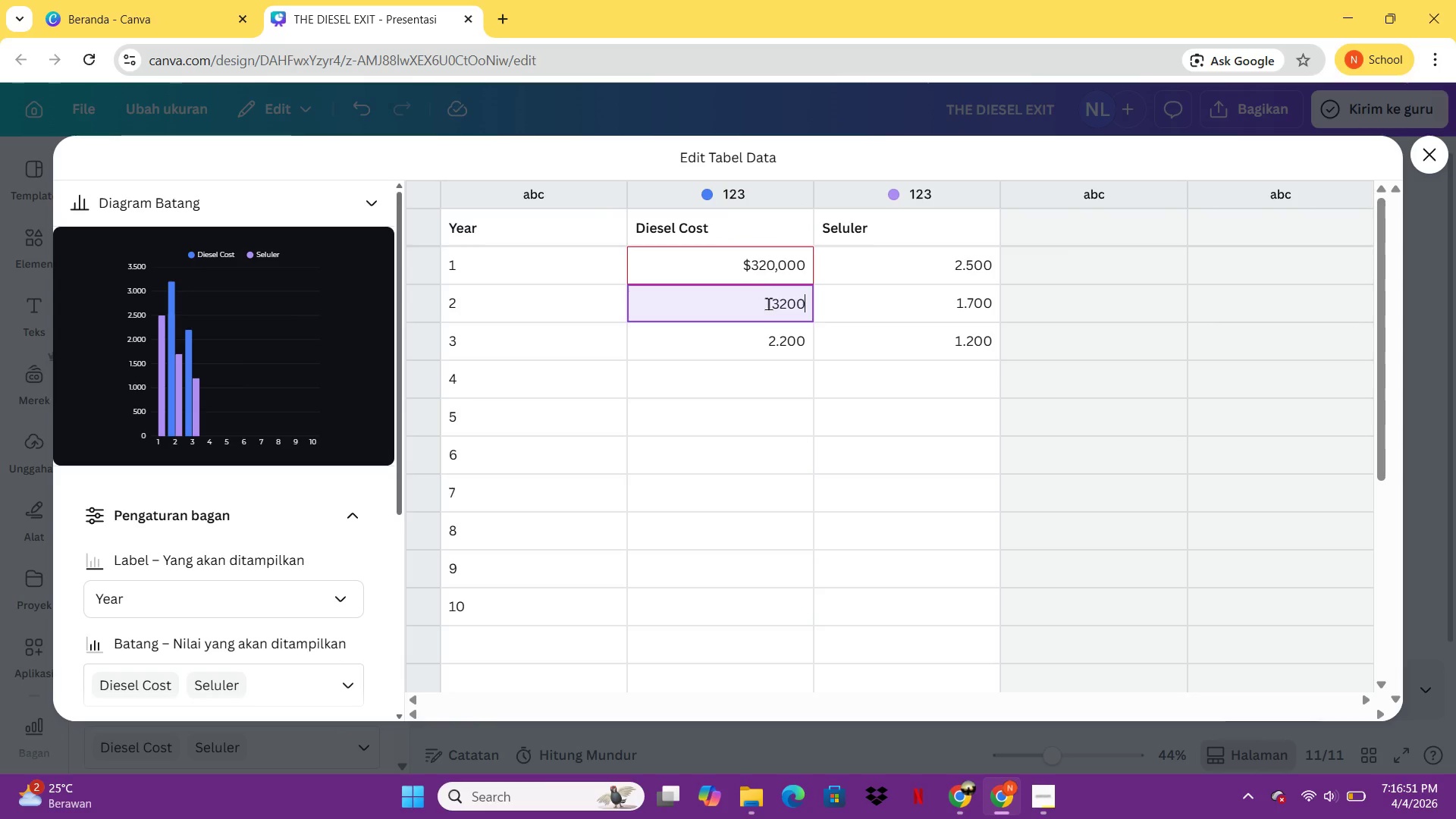 
double_click([770, 300])
 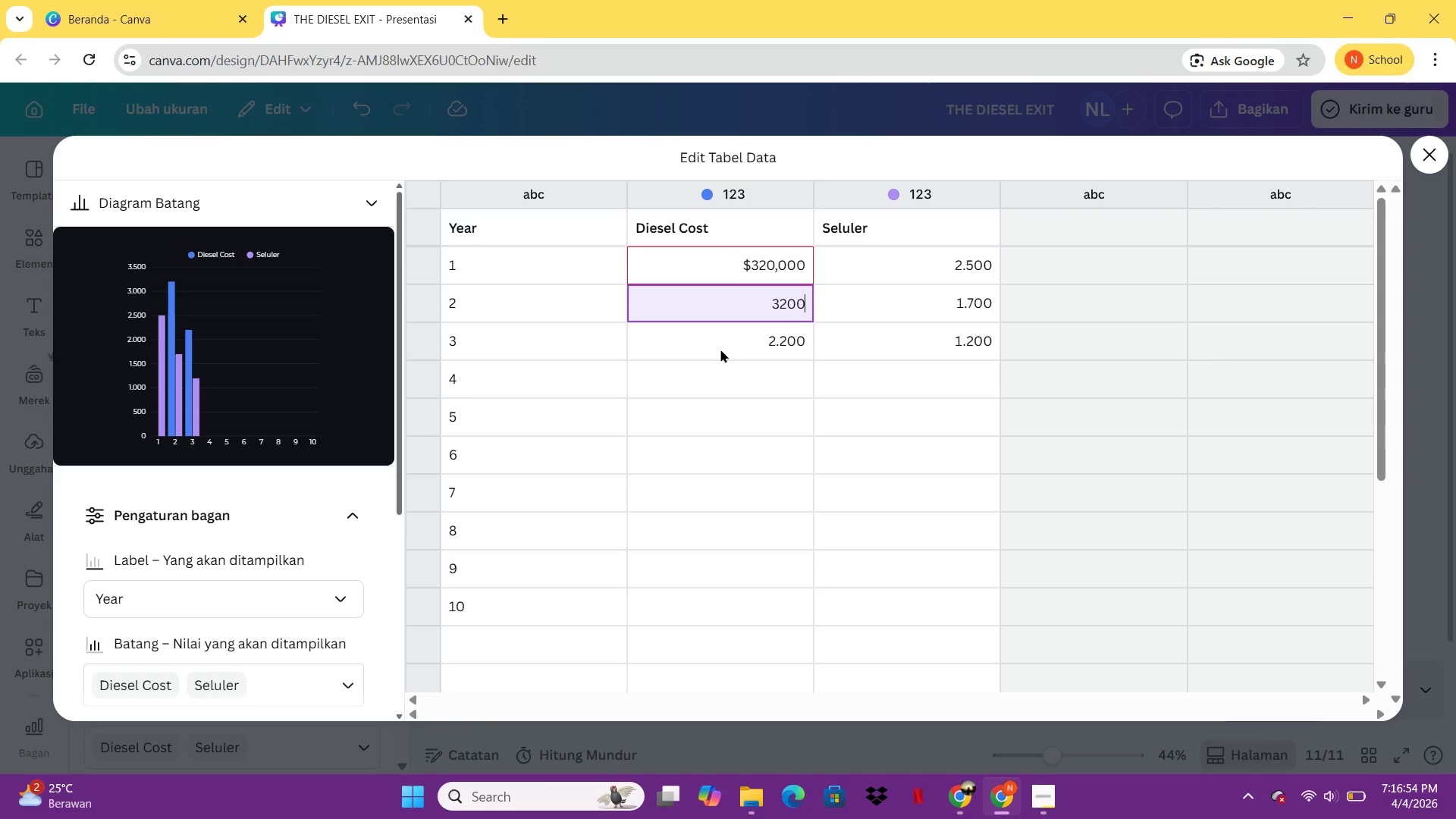 
wait(8.58)
 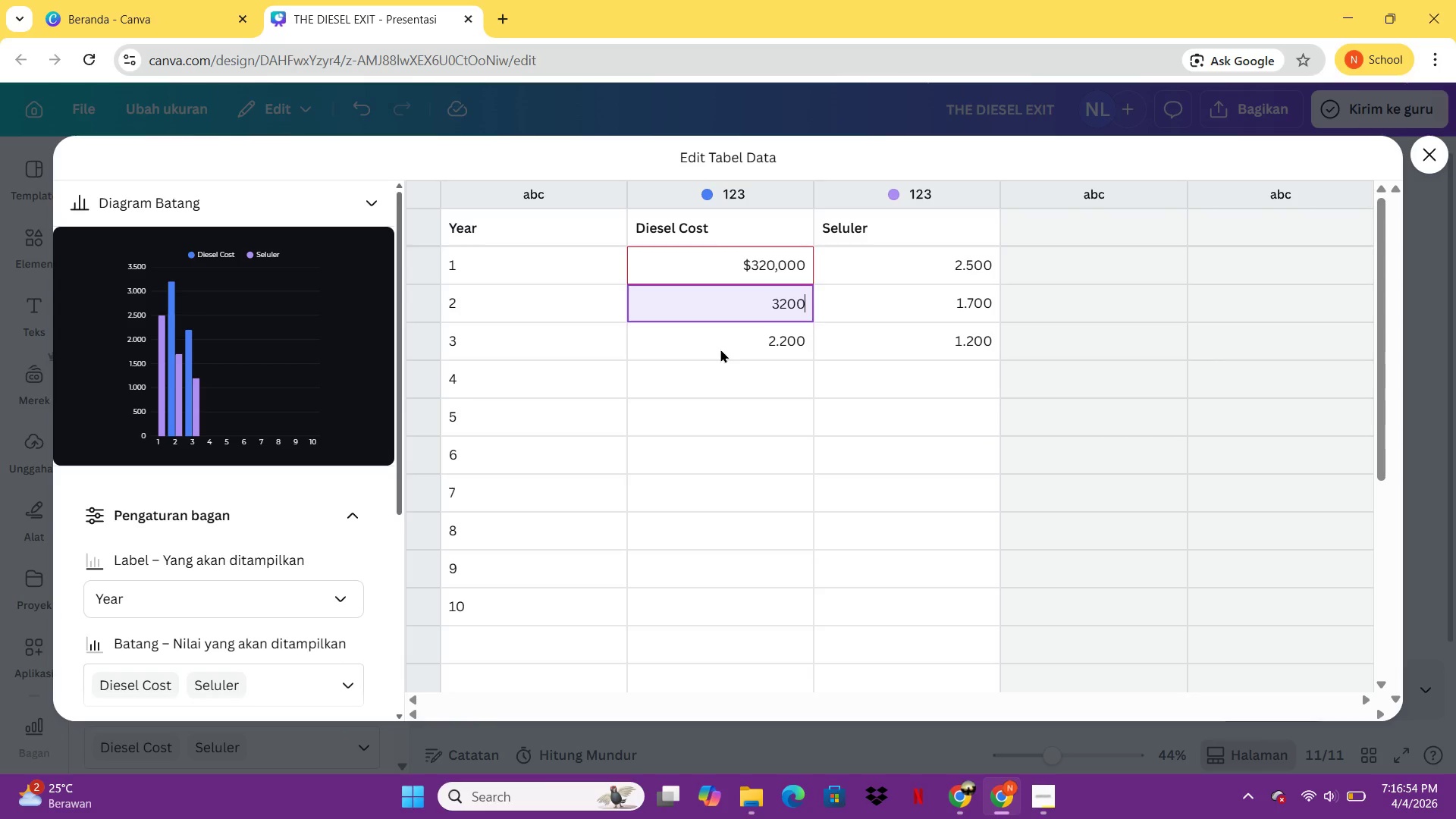 
right_click([784, 199])
 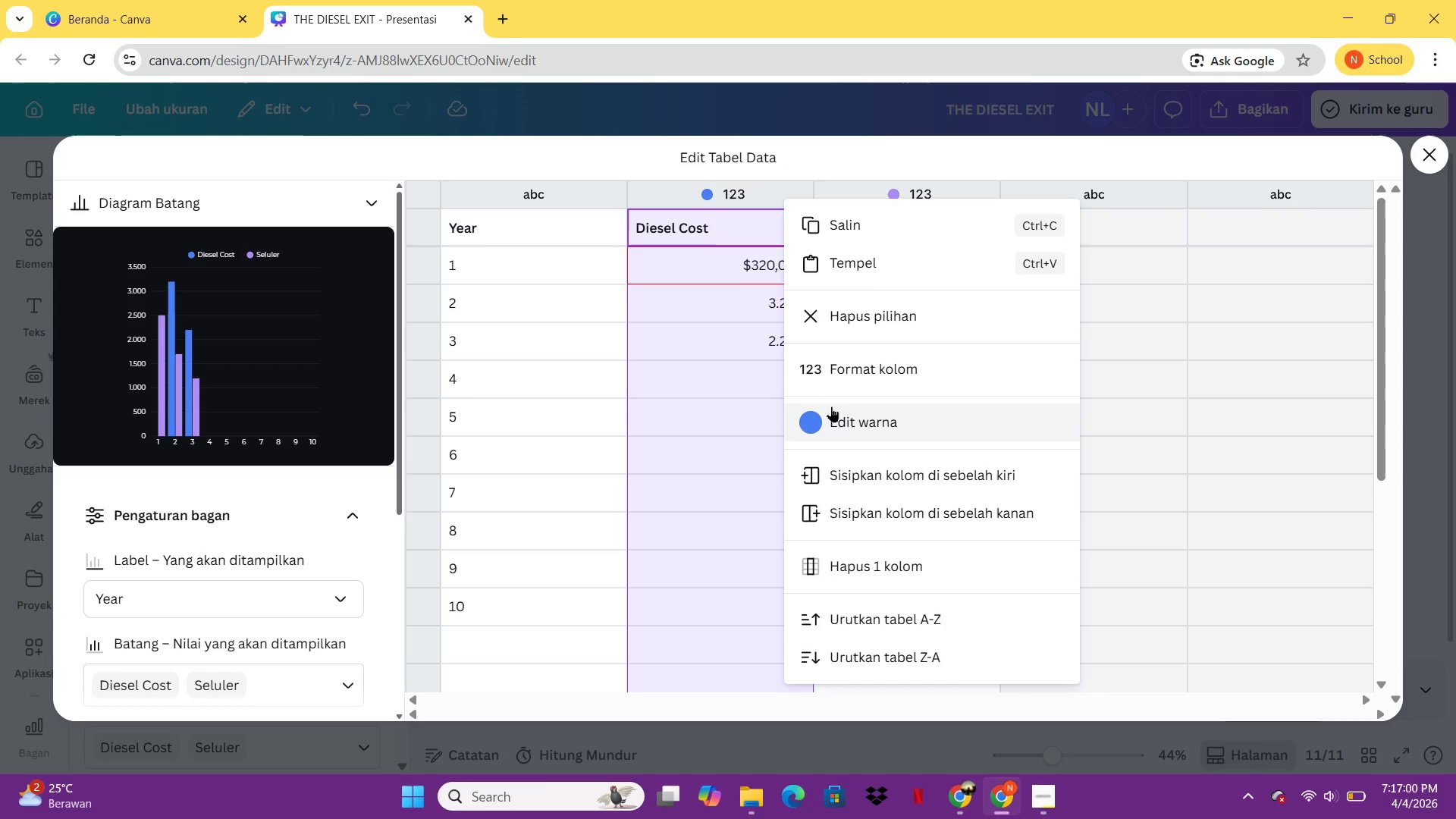 
left_click([1249, 395])
 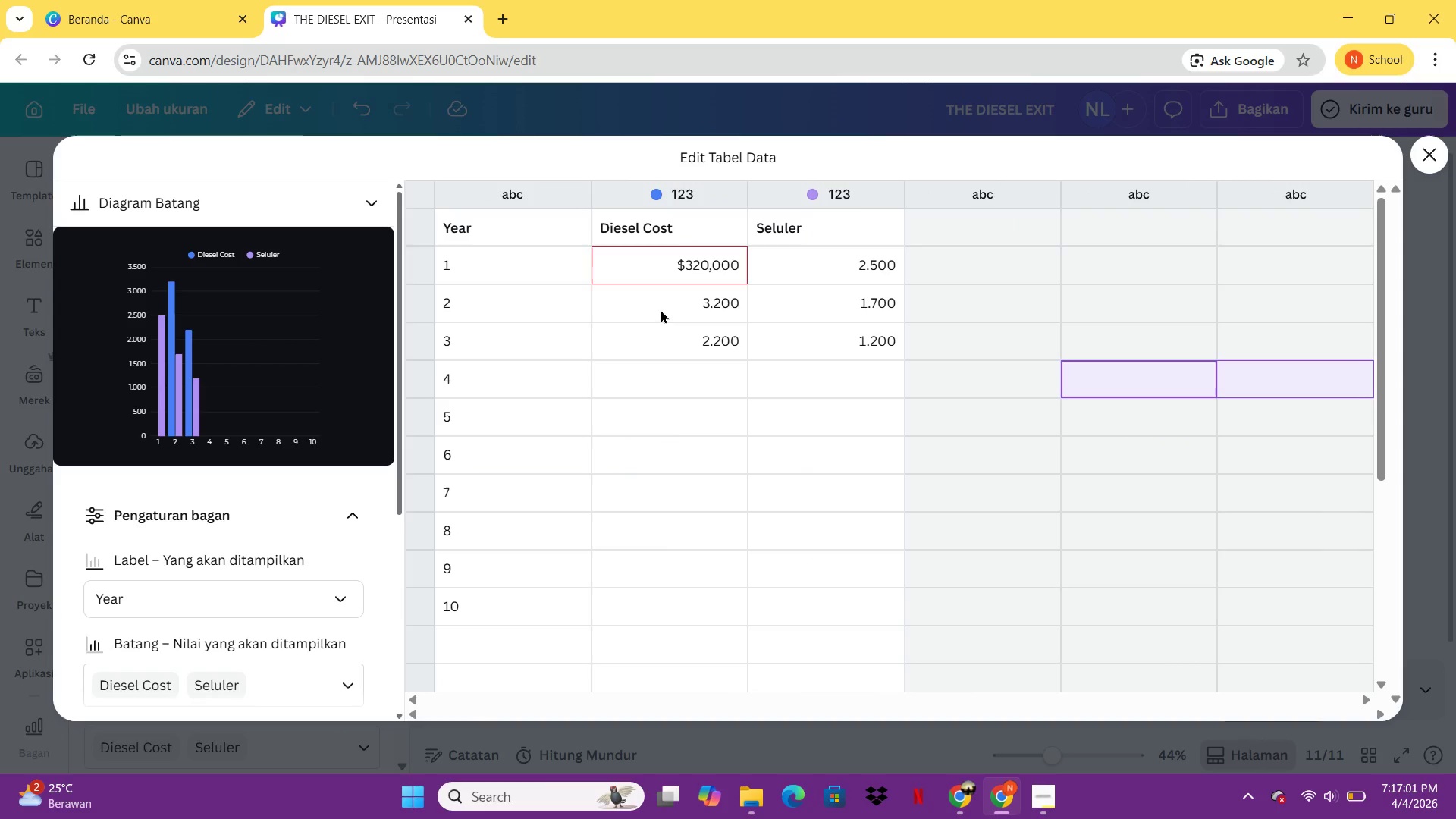 
left_click([648, 308])
 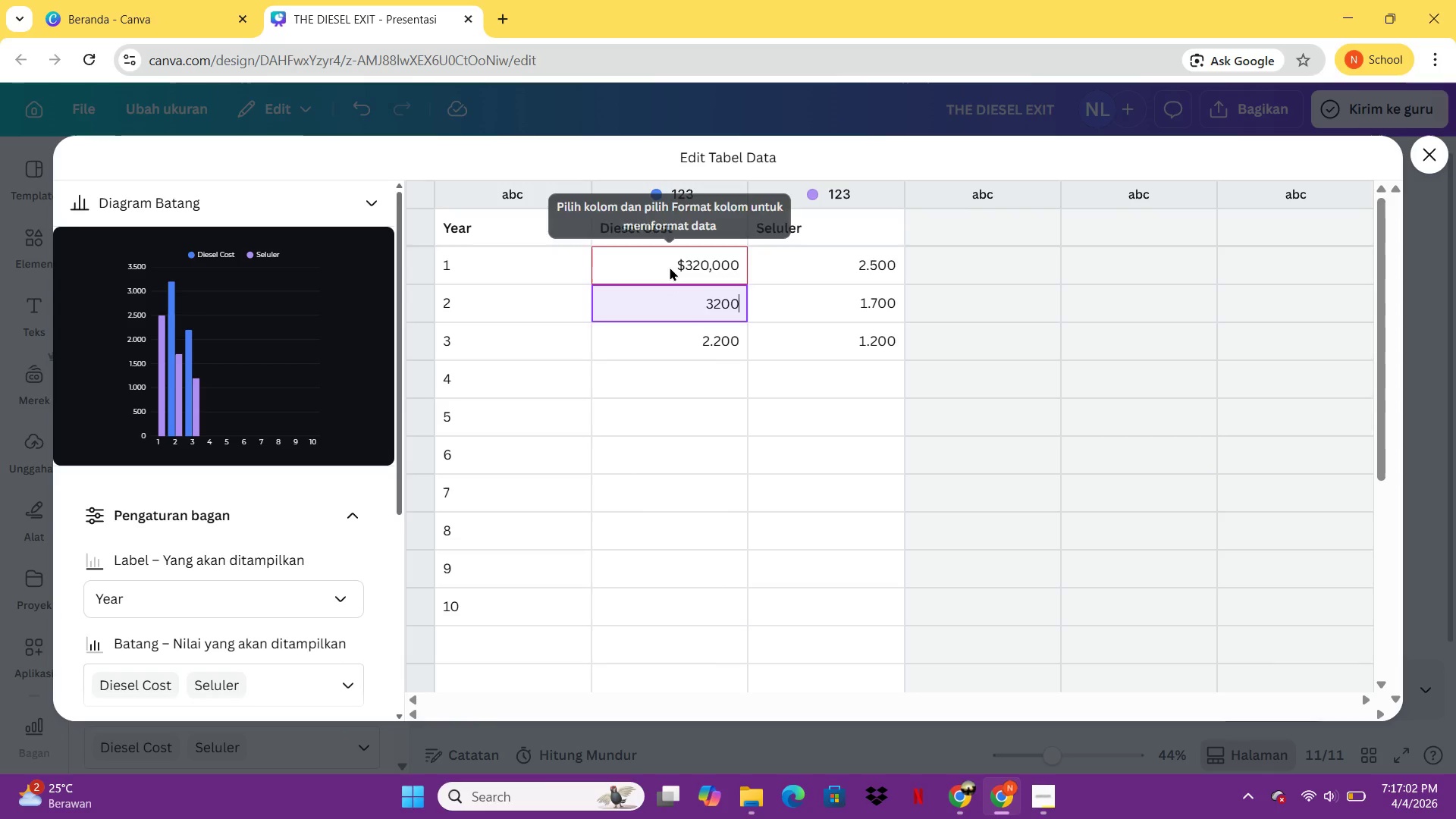 
double_click([648, 308])
 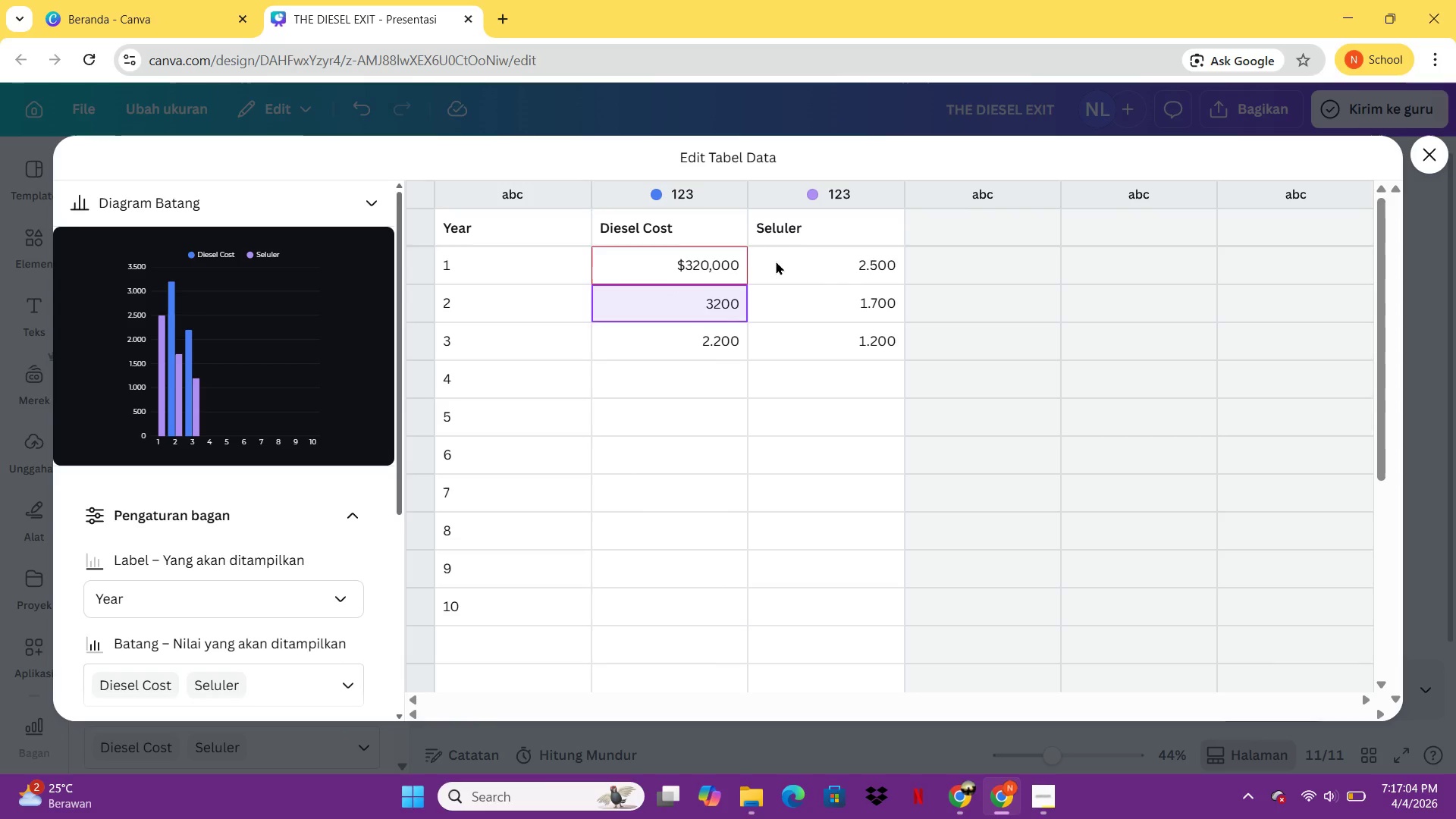 
type($340000)
 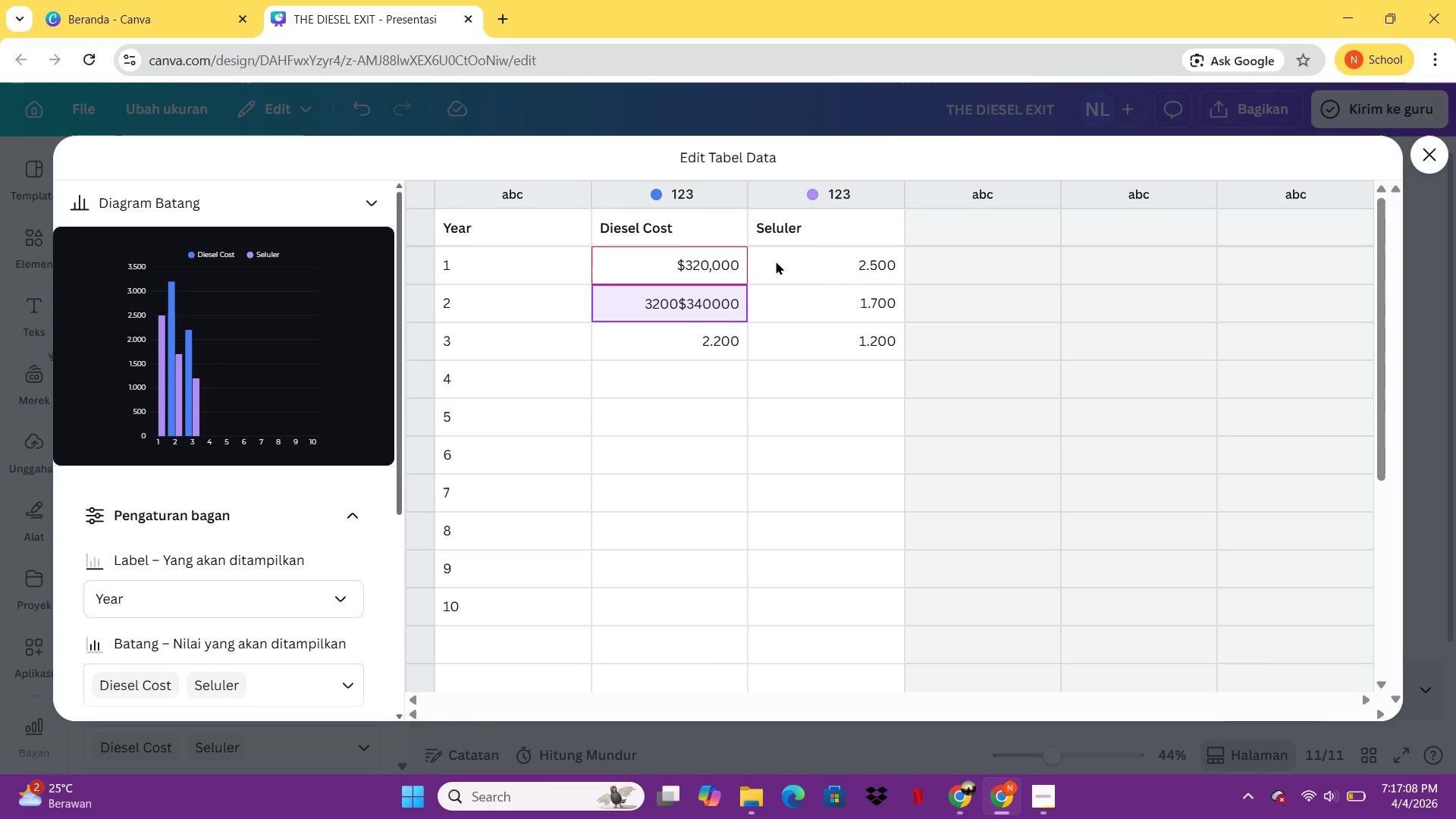 
key(Control+ControlLeft)
 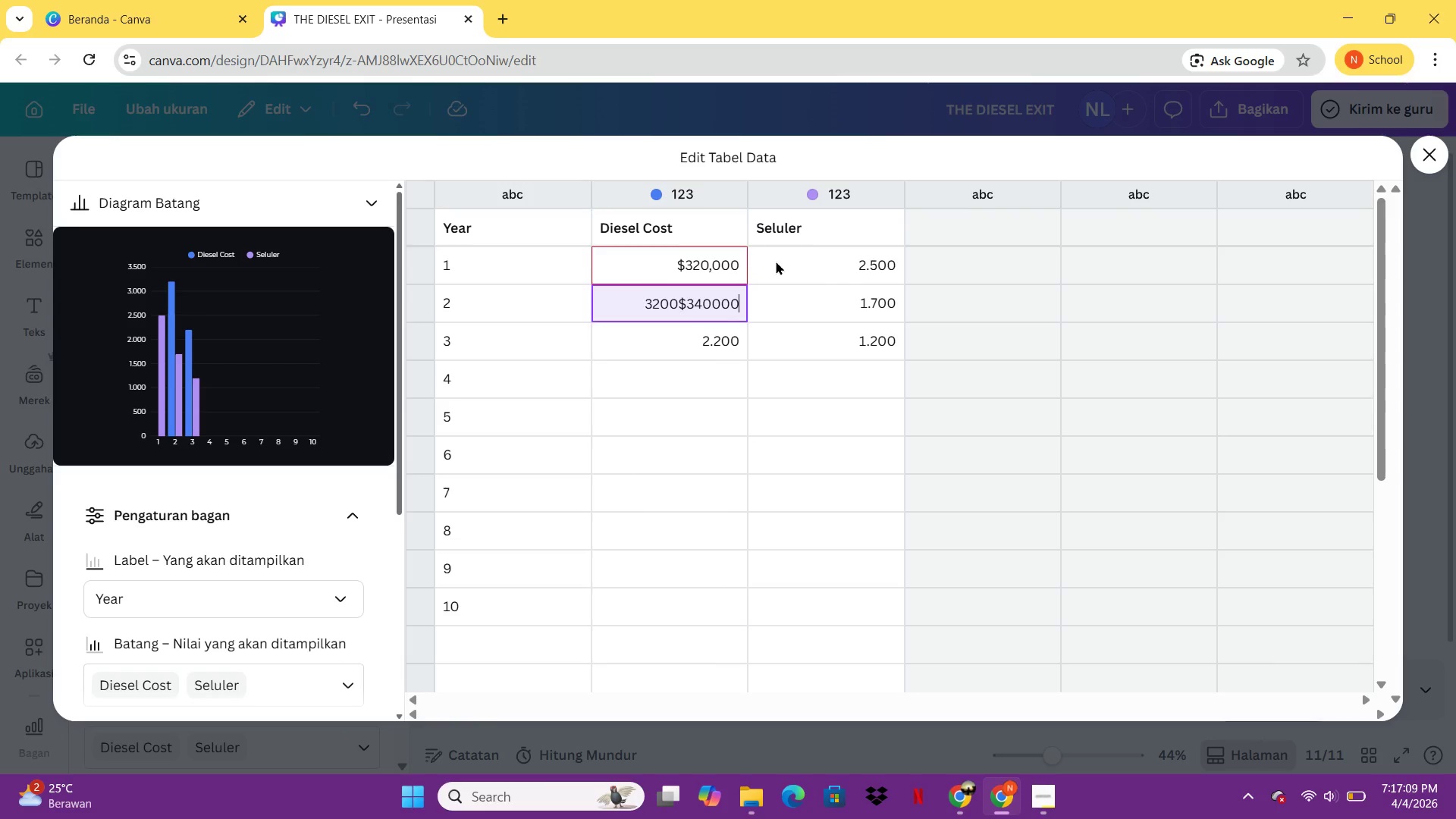 
key(Control+A)
 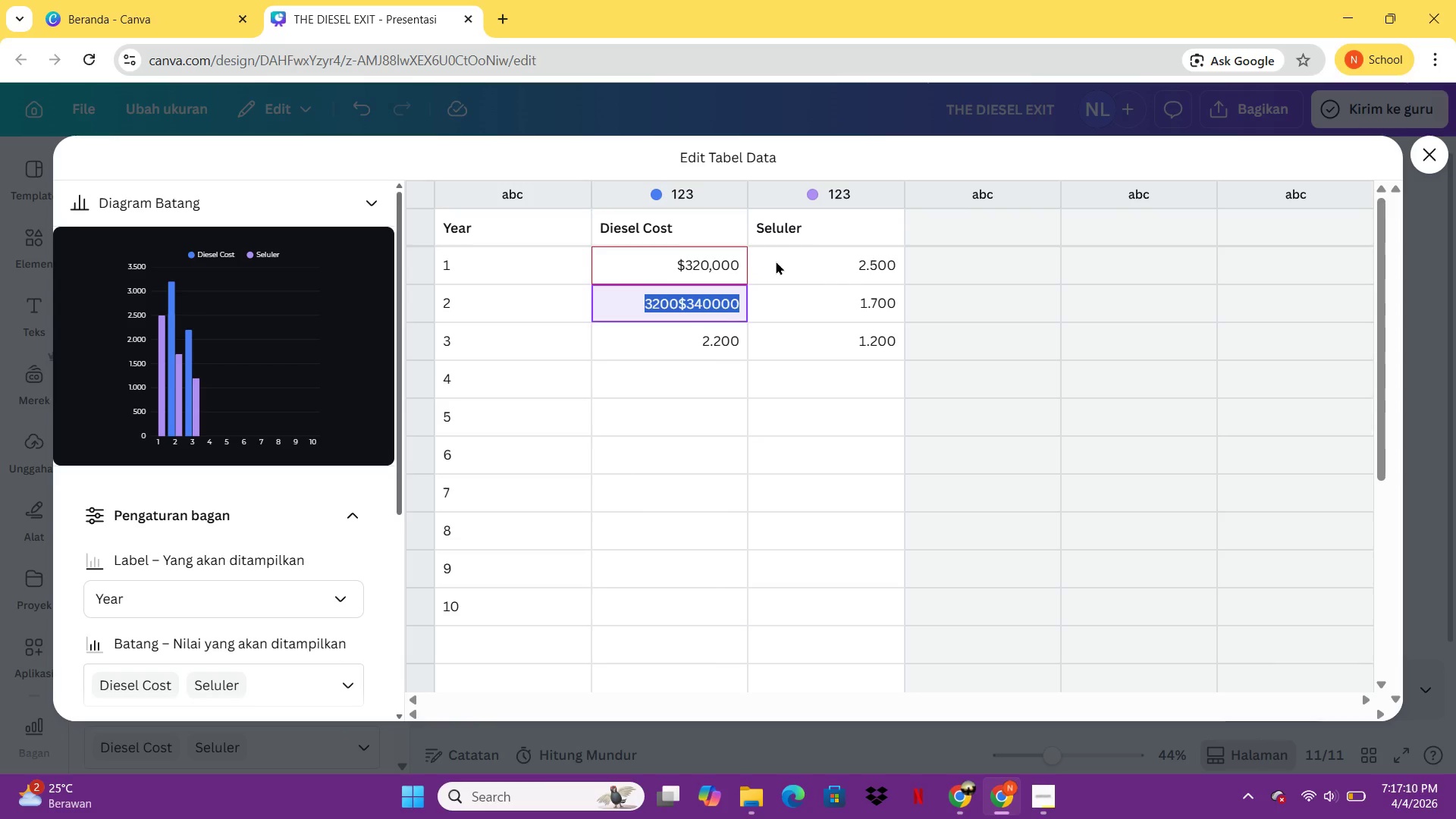 
type($349)
key(Backspace)
type(0,000)
 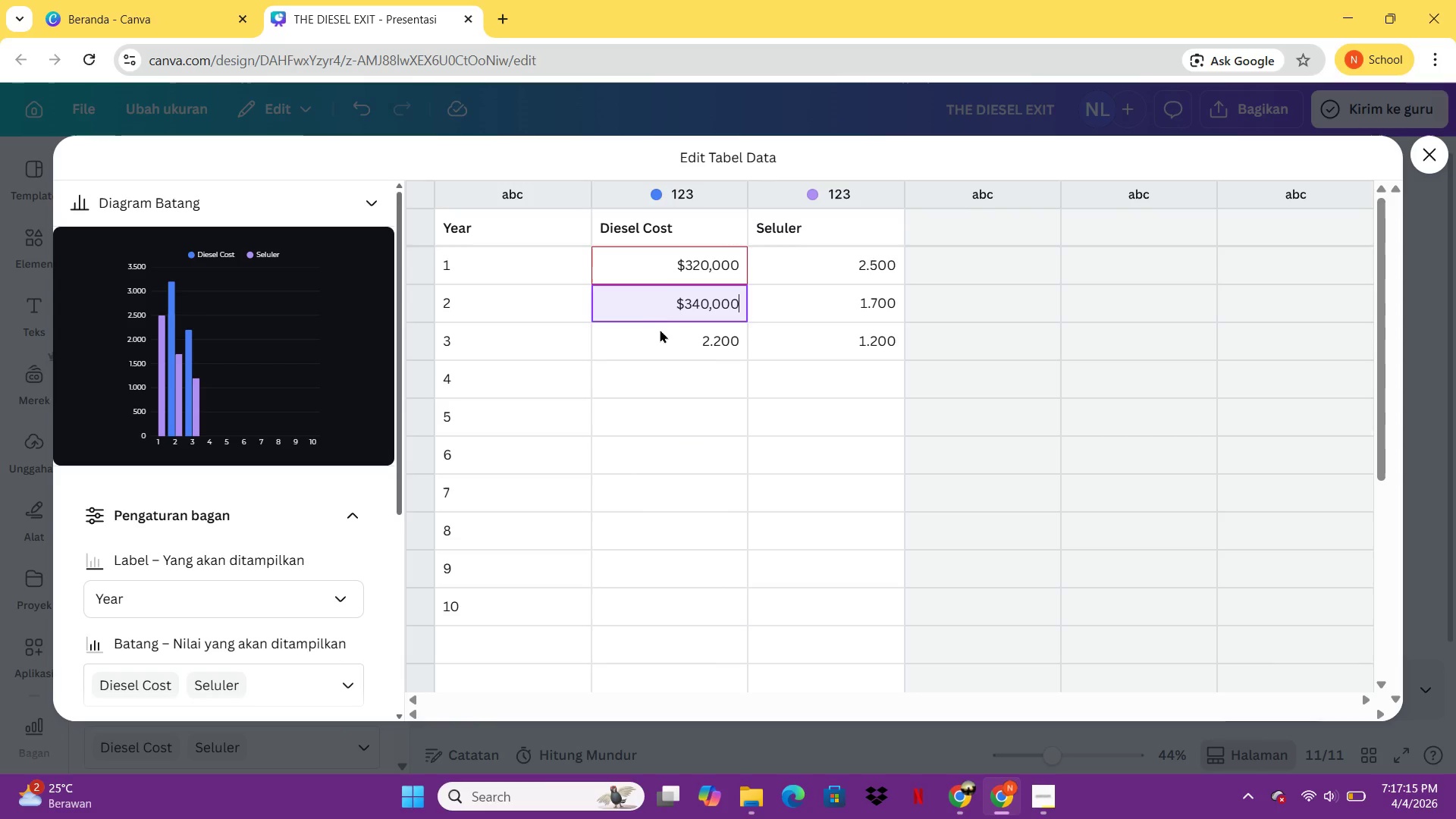 
double_click([690, 346])
 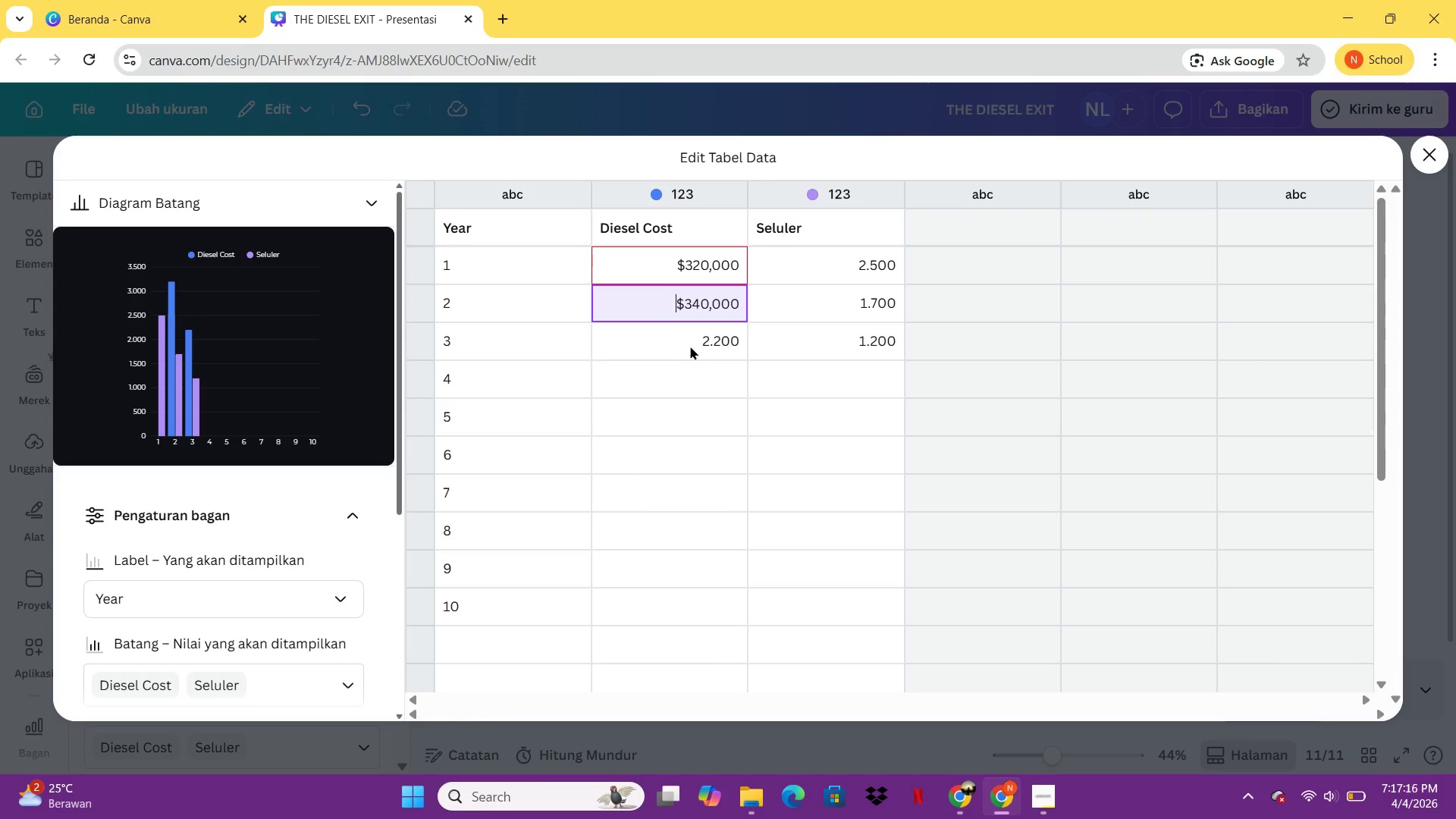 
triple_click([690, 346])
 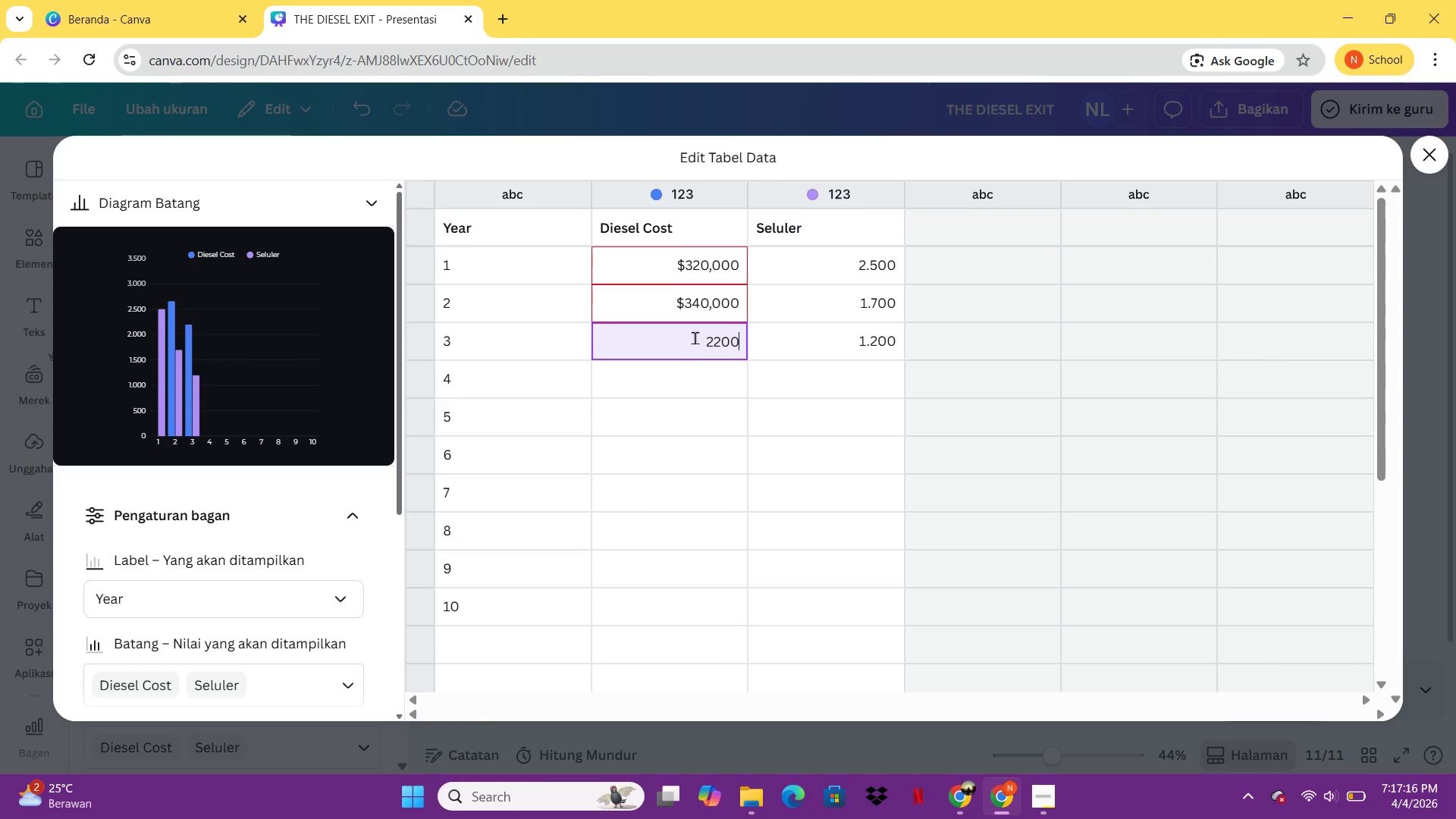 
triple_click([695, 337])
 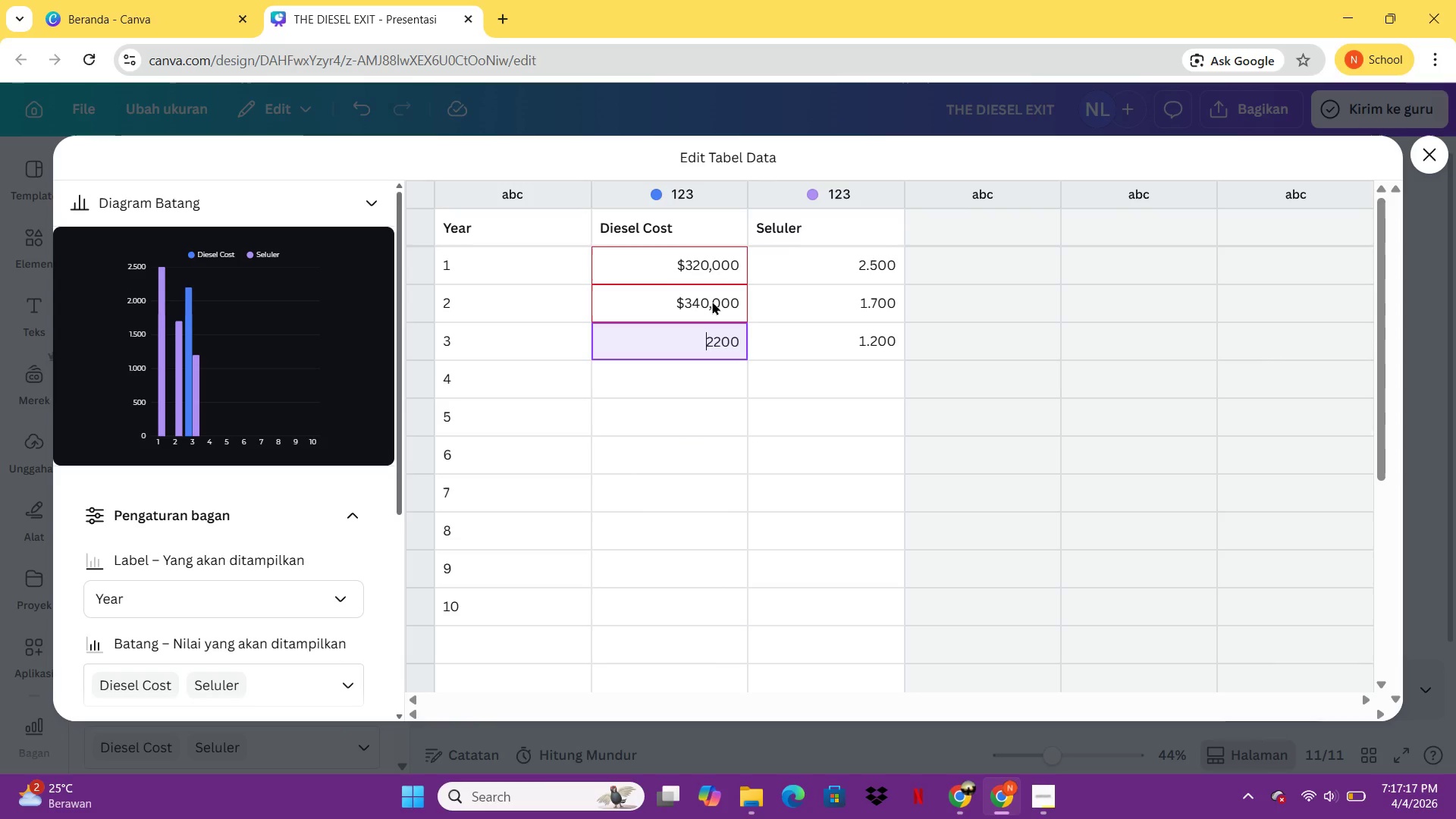 
left_click([712, 301])
 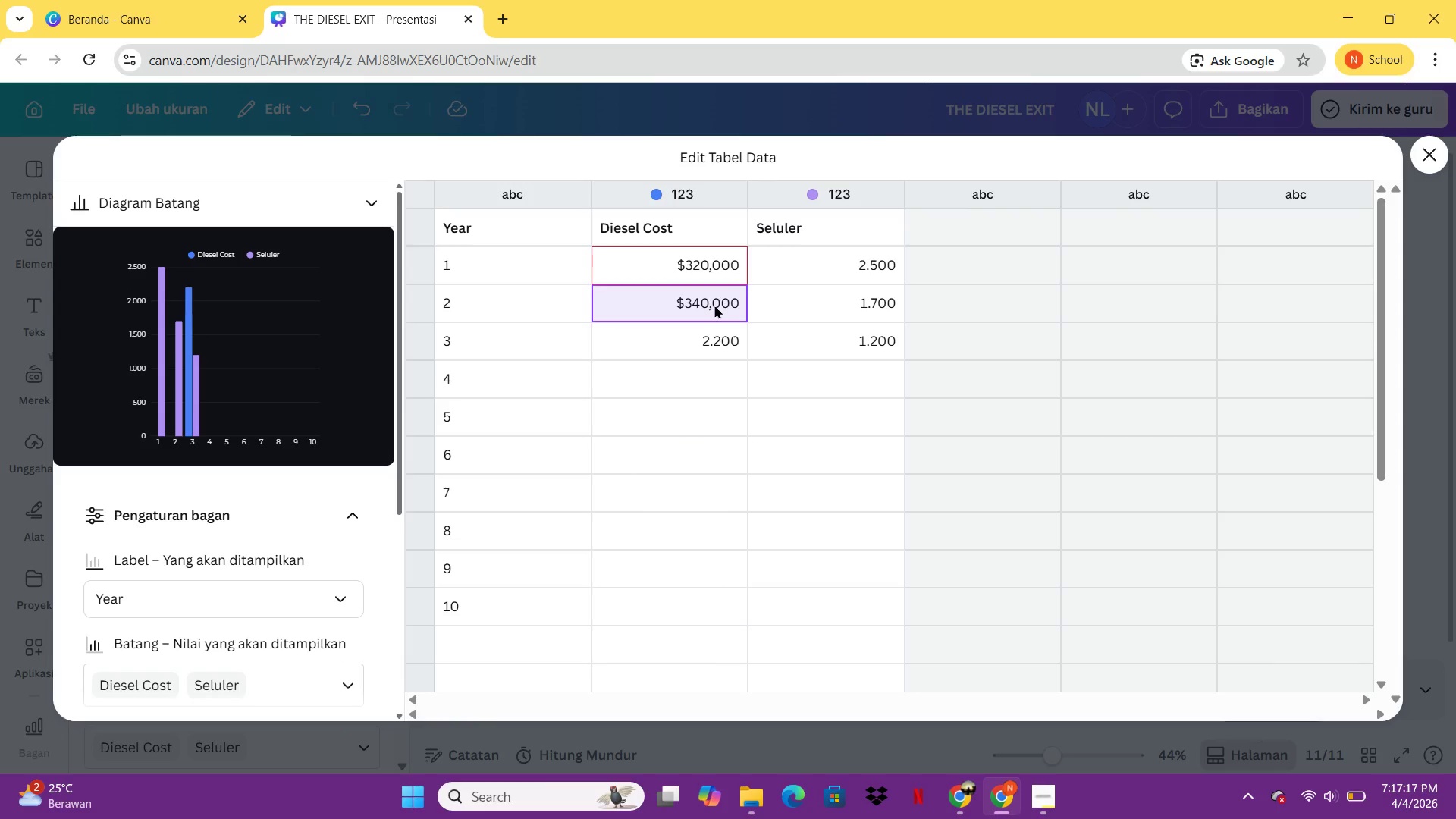 
double_click([714, 305])
 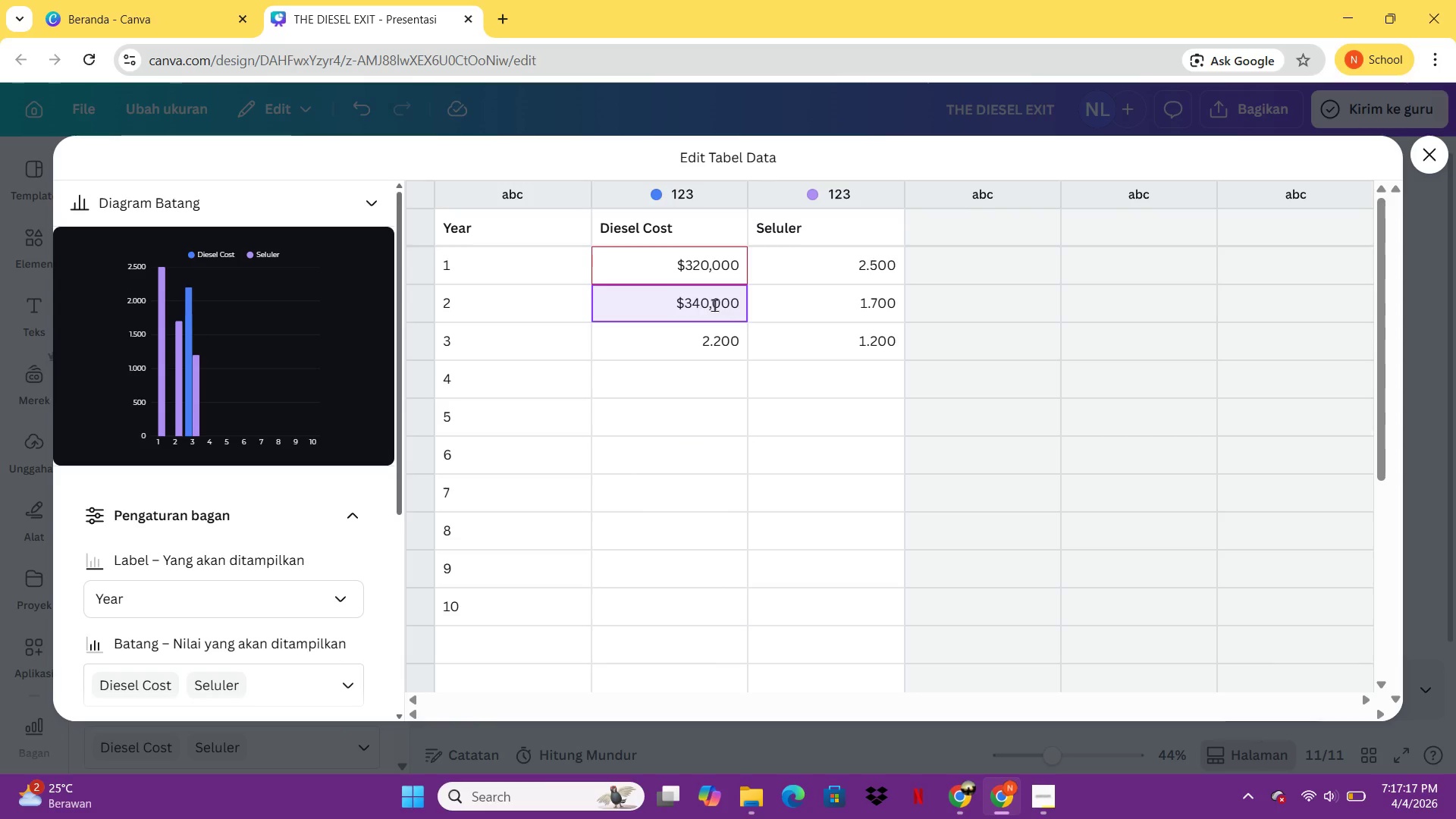 
triple_click([714, 305])
 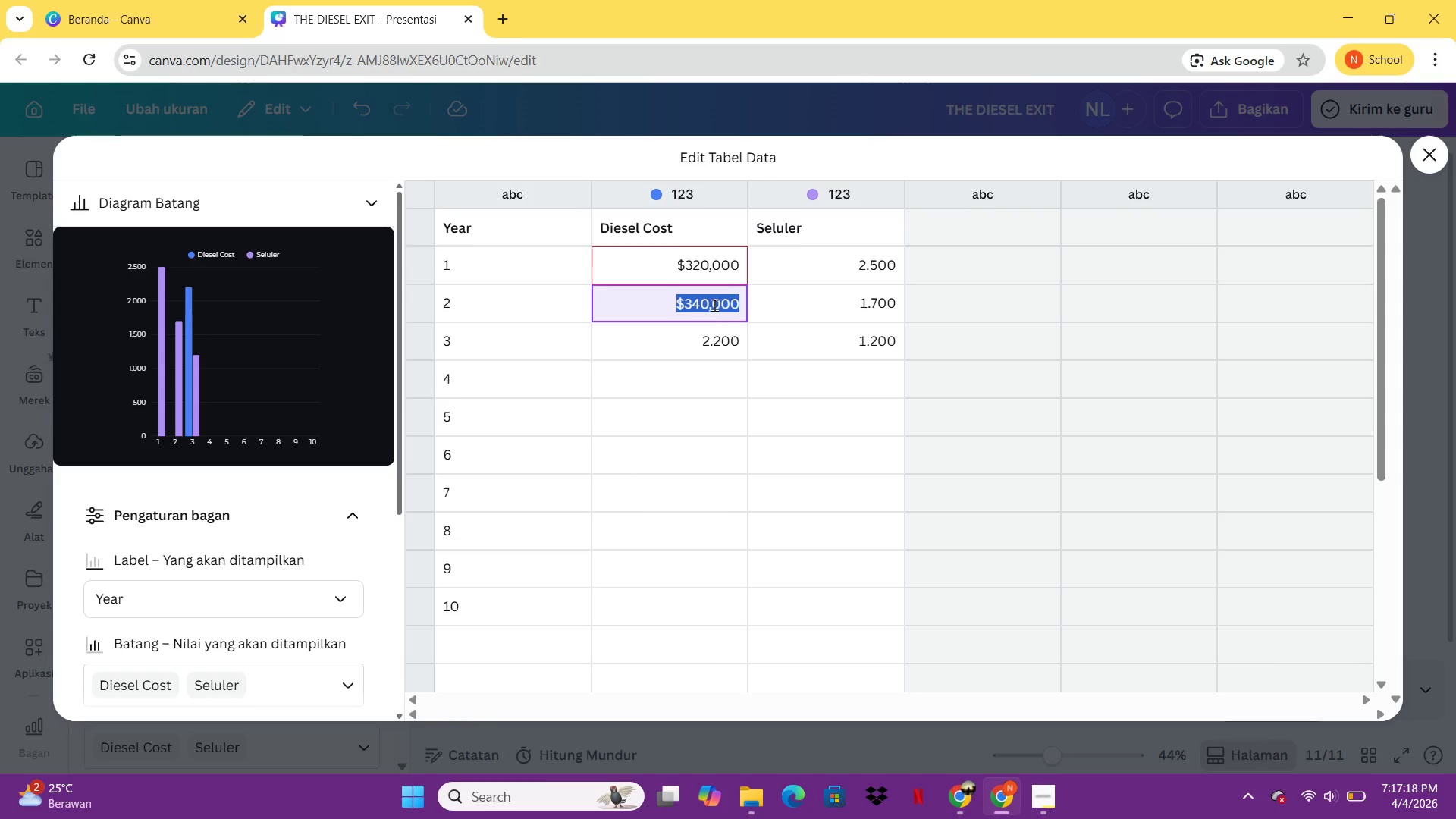 
triple_click([714, 305])
 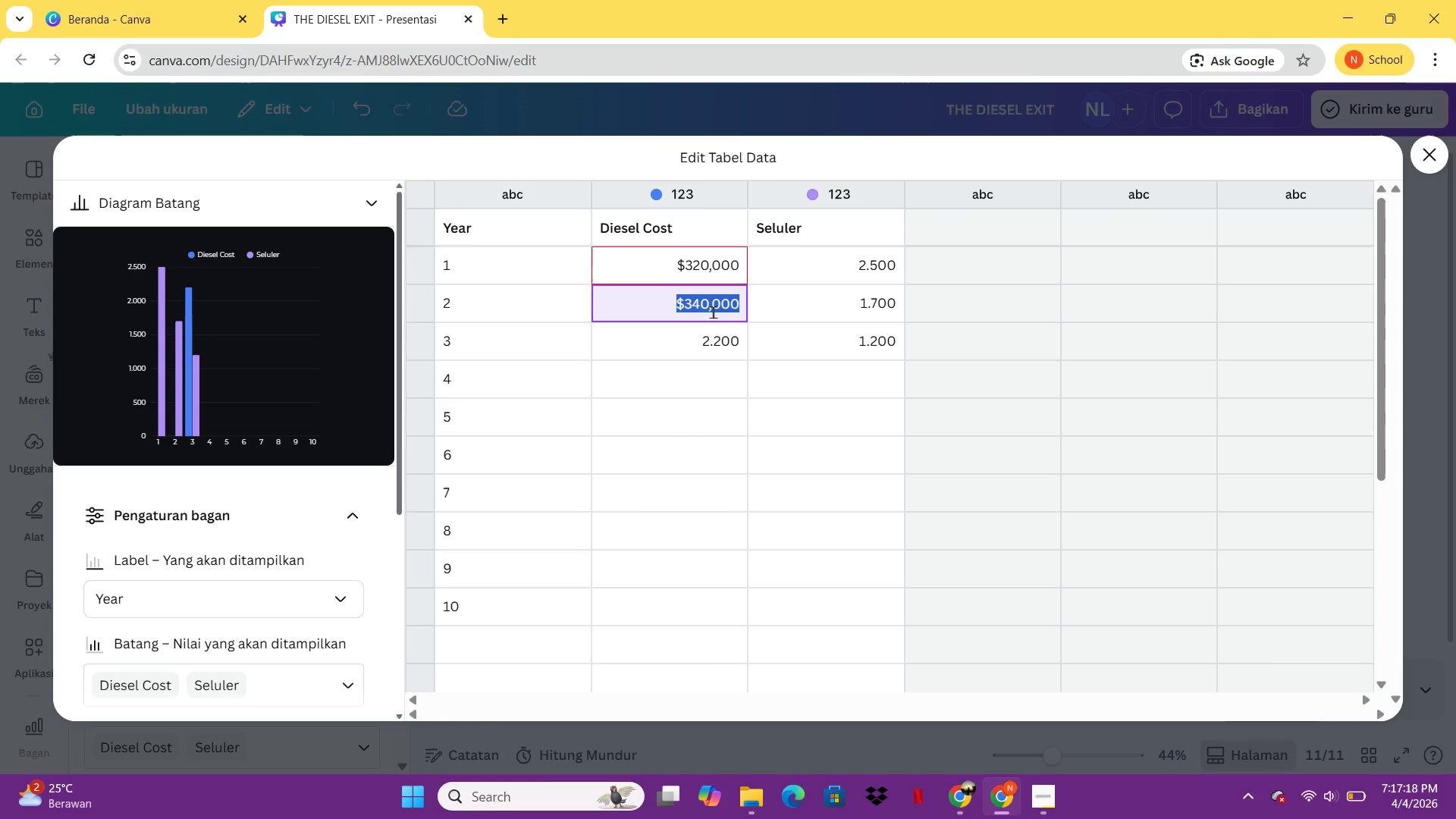 
left_click([713, 310])
 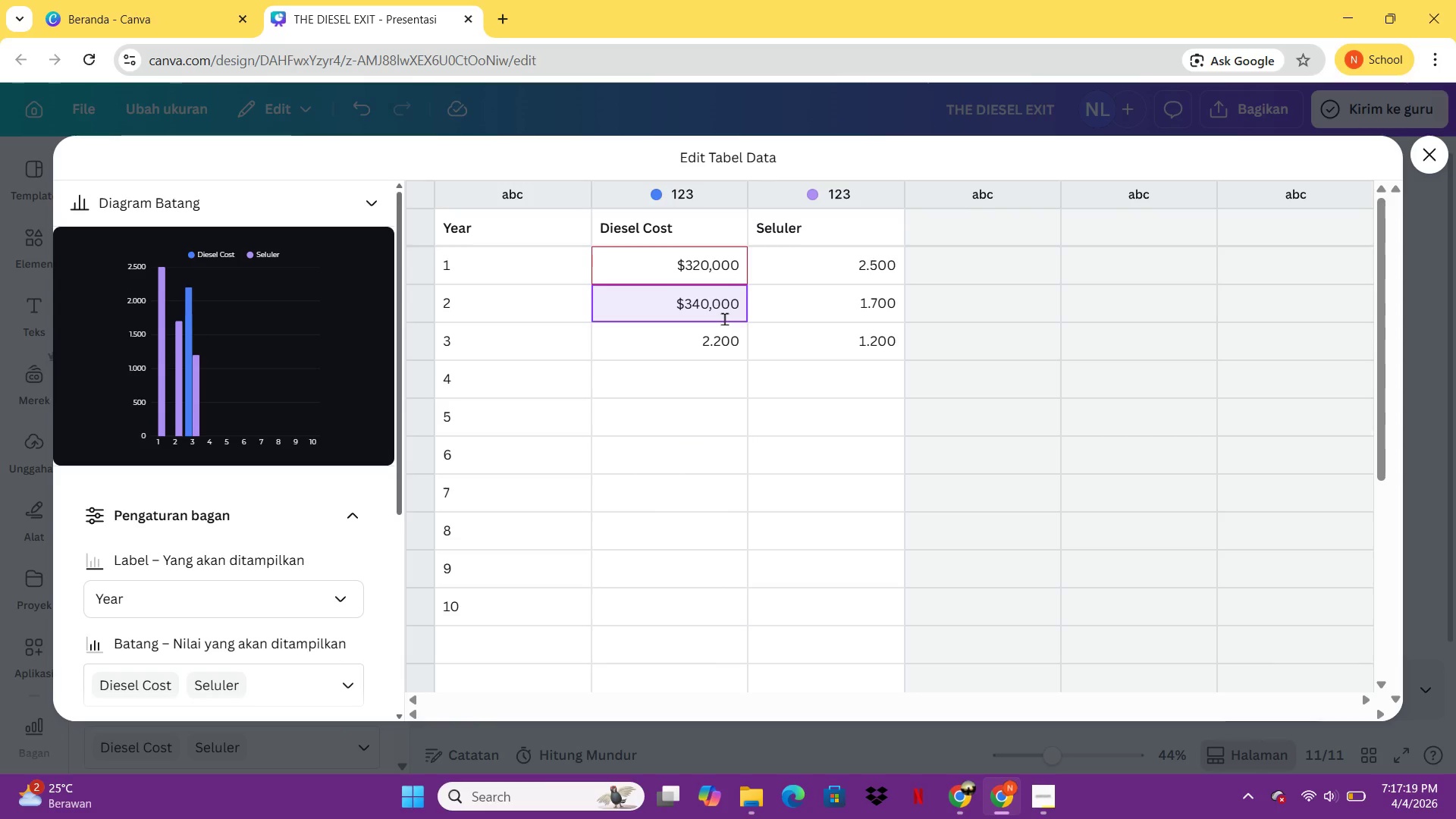 
key(Backspace)
 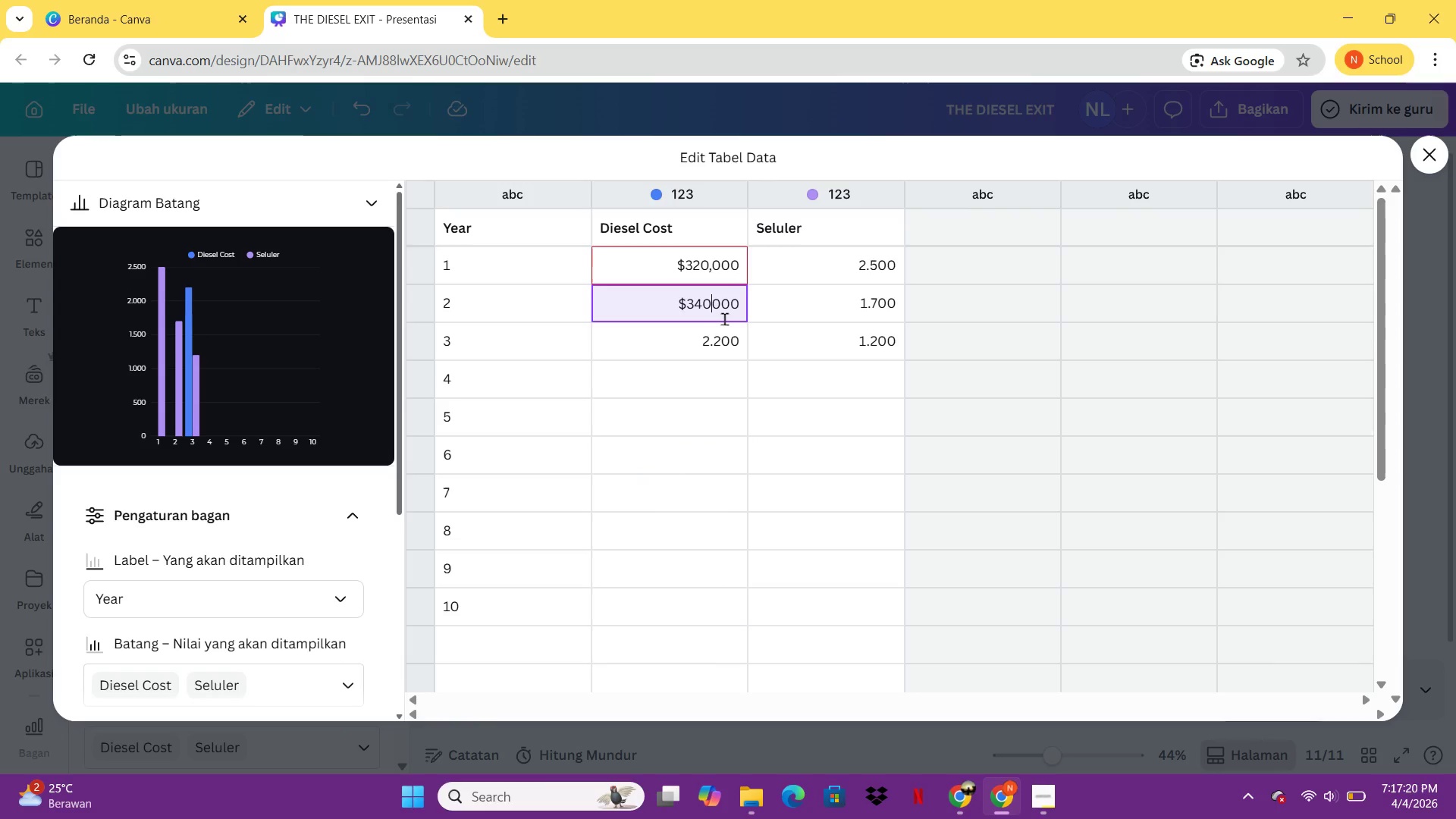 
key(Period)
 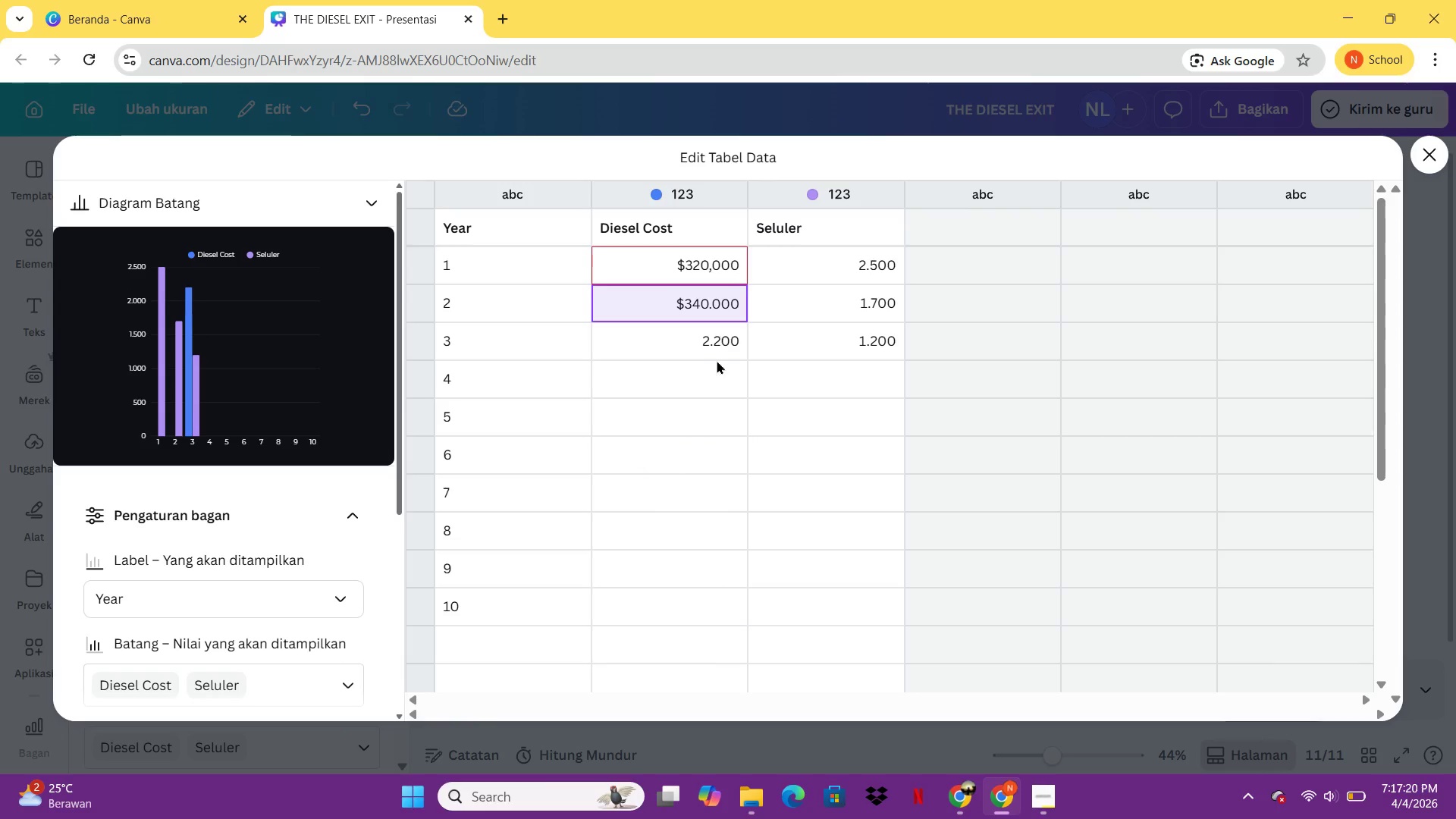 
left_click([715, 366])
 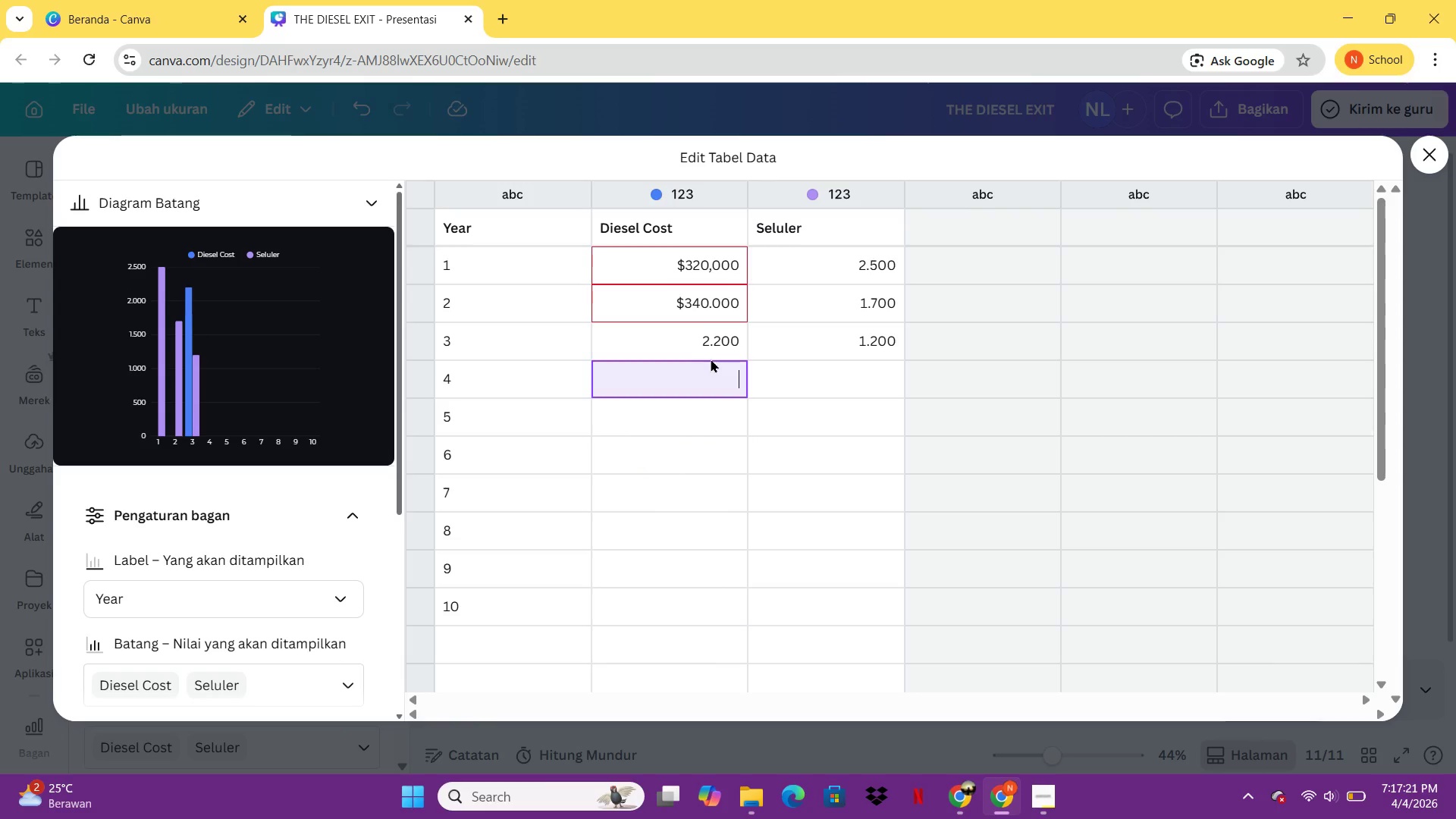 
triple_click([711, 356])
 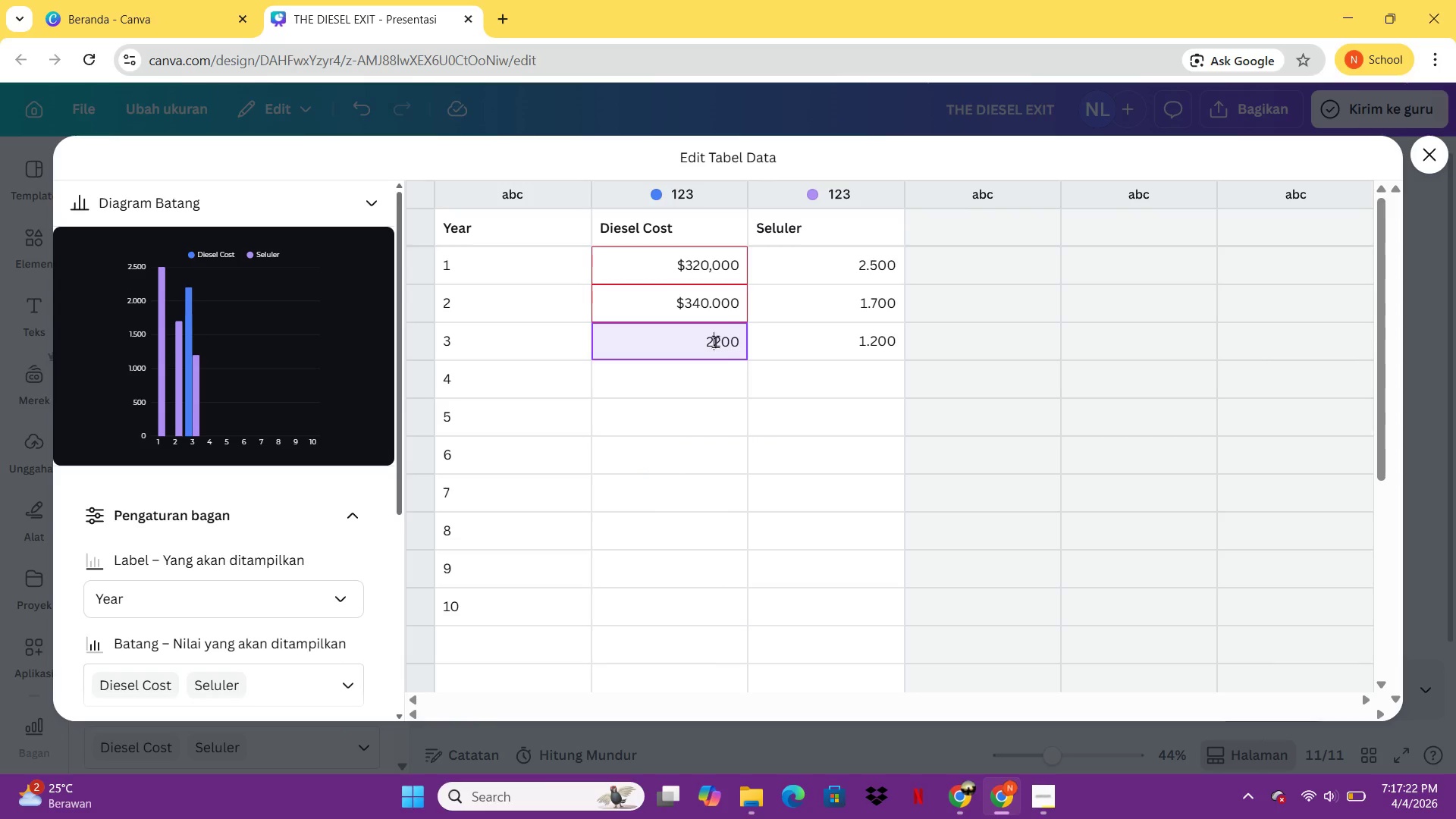 
triple_click([711, 356])
 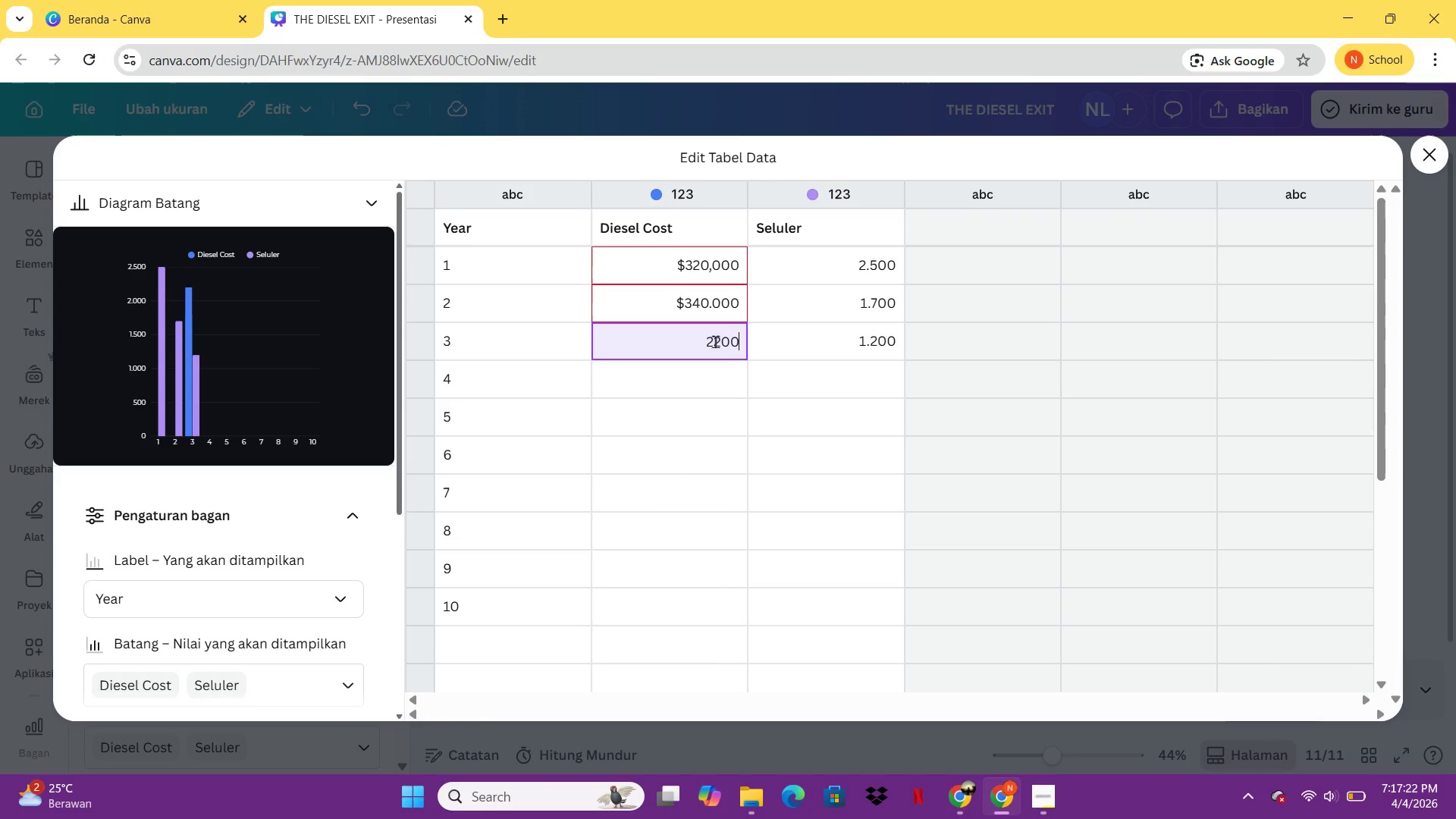 
triple_click([715, 341])
 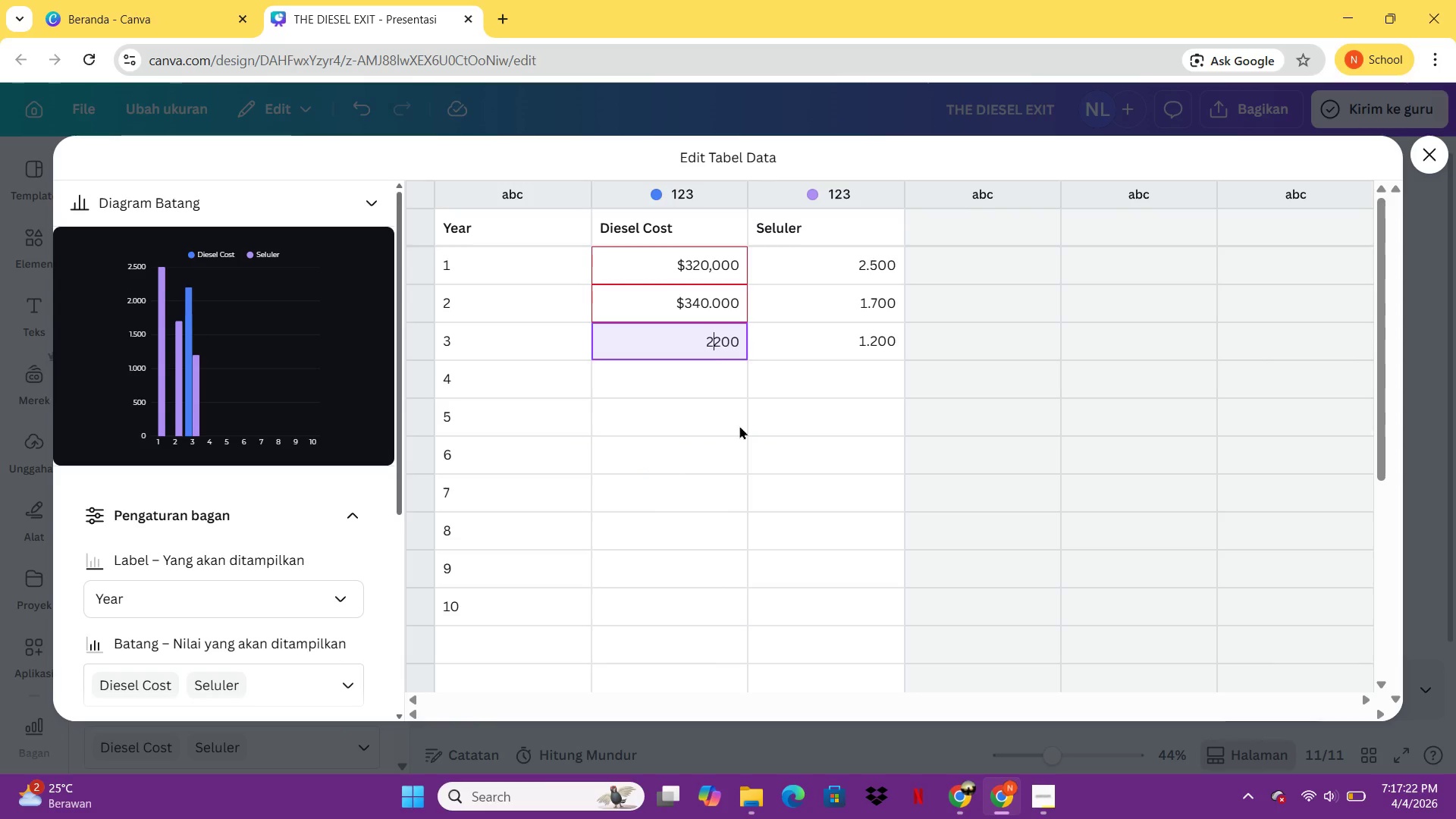 
left_click([739, 425])
 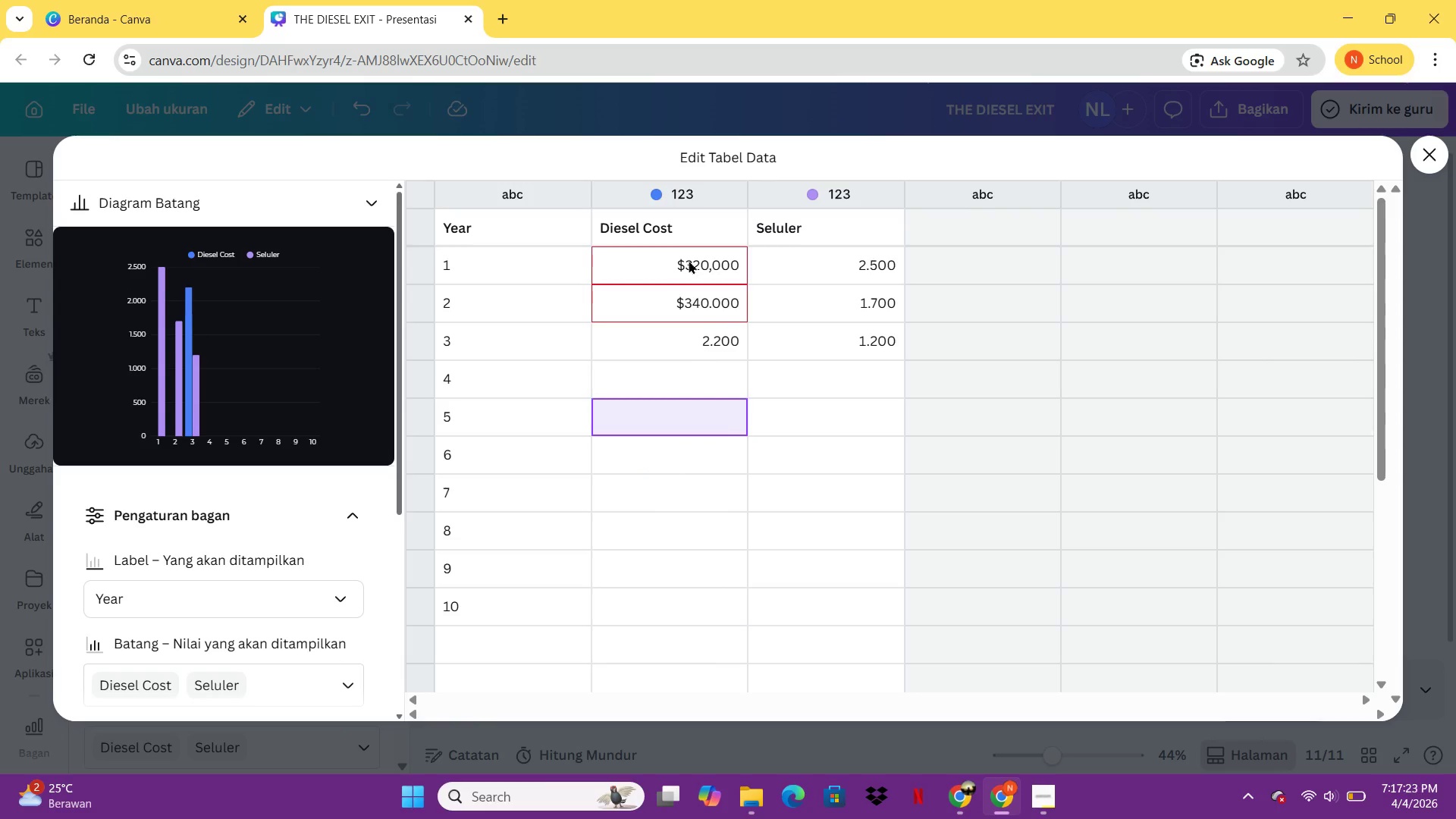 
double_click([692, 251])
 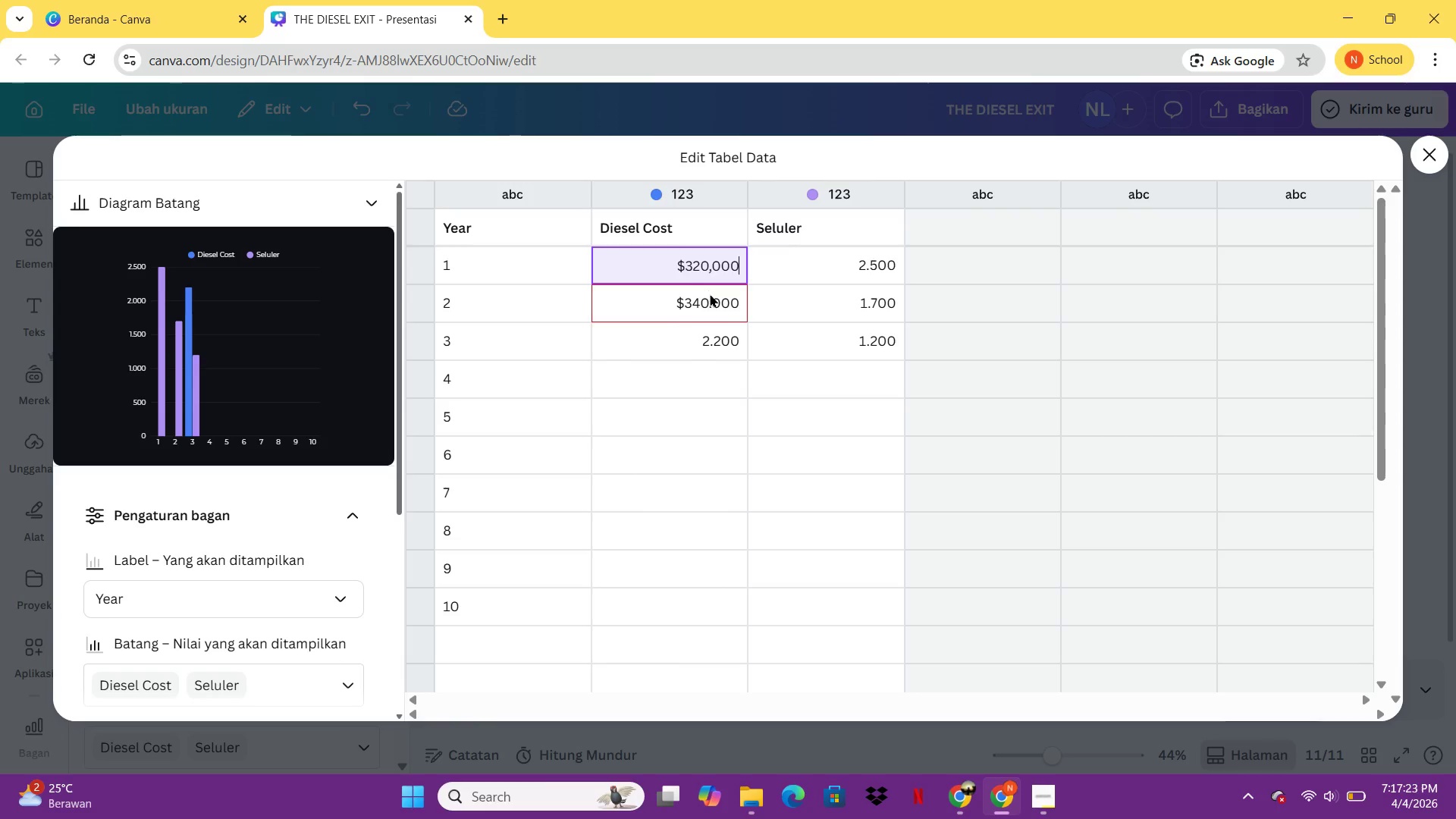 
triple_click([712, 296])
 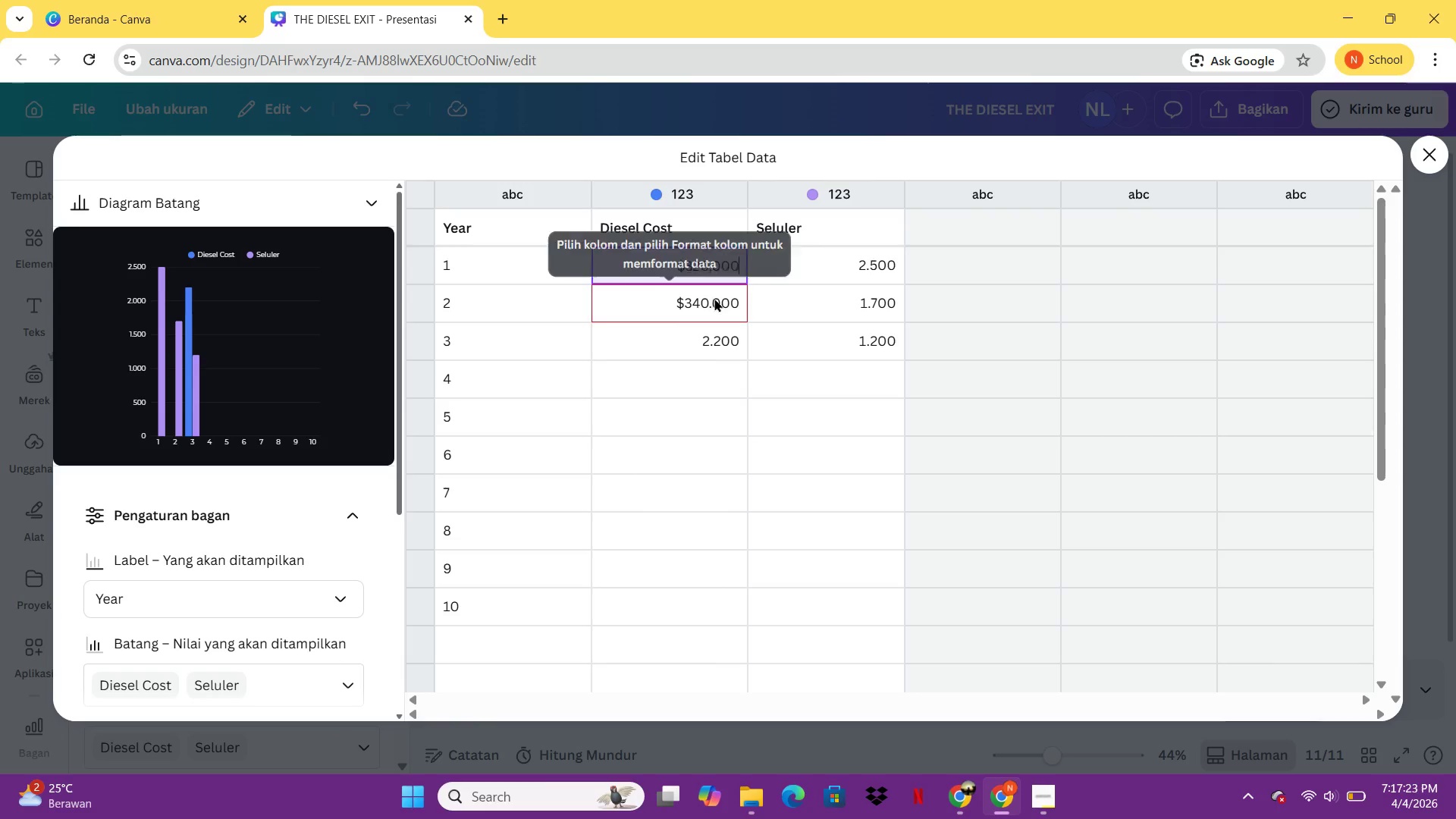 
triple_click([712, 296])
 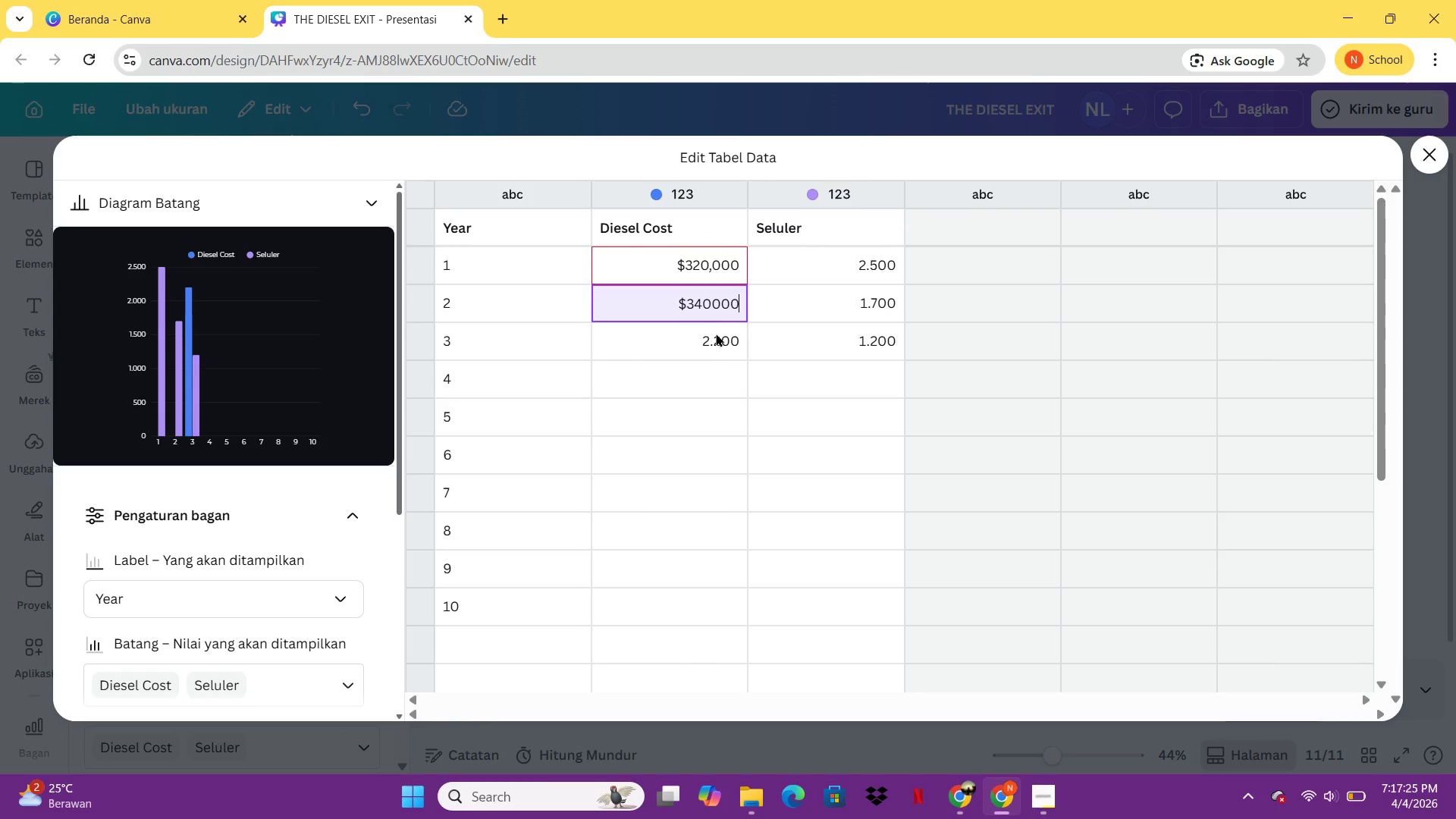 
left_click([714, 309])
 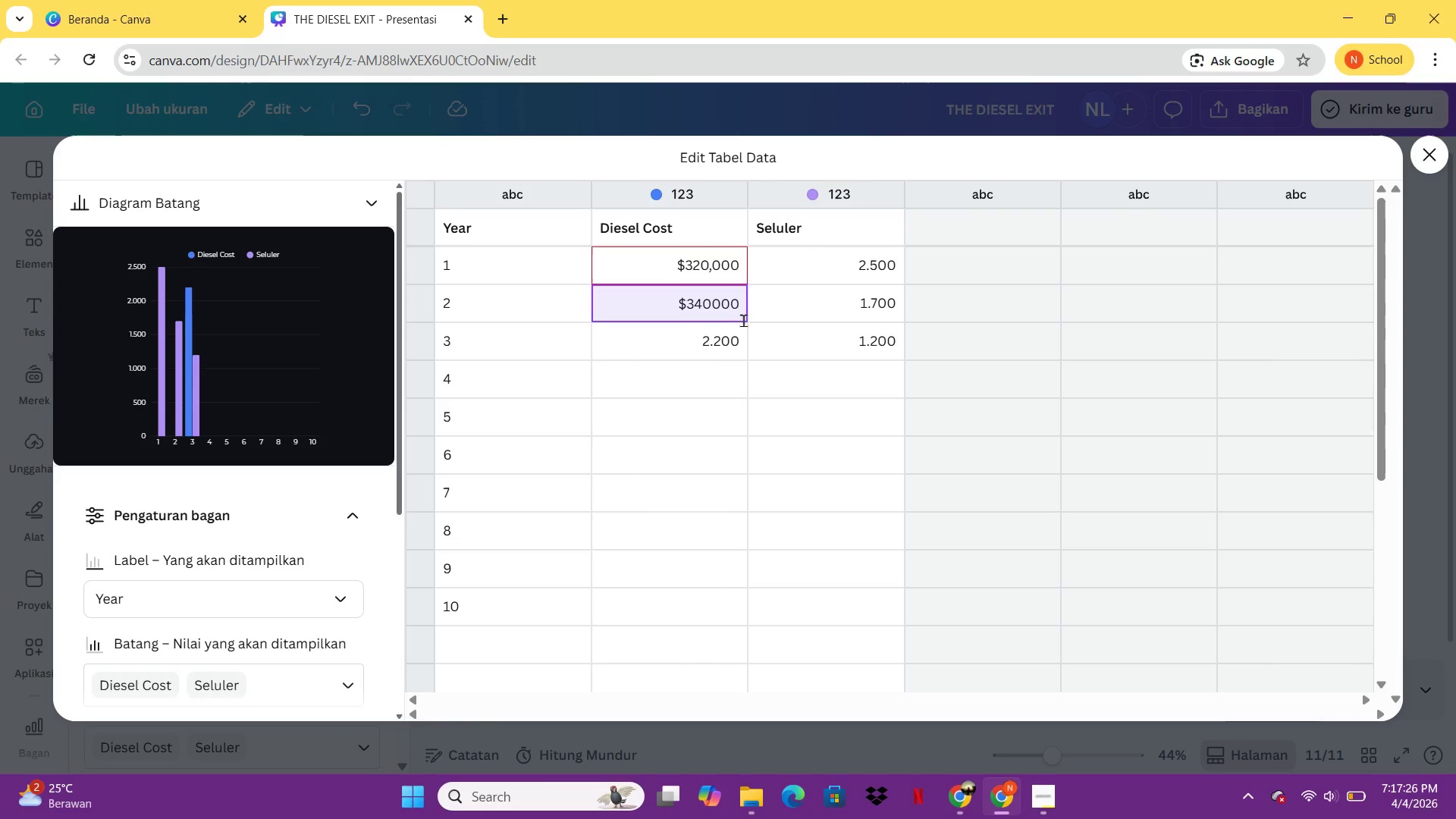 
left_click([726, 336])
 